 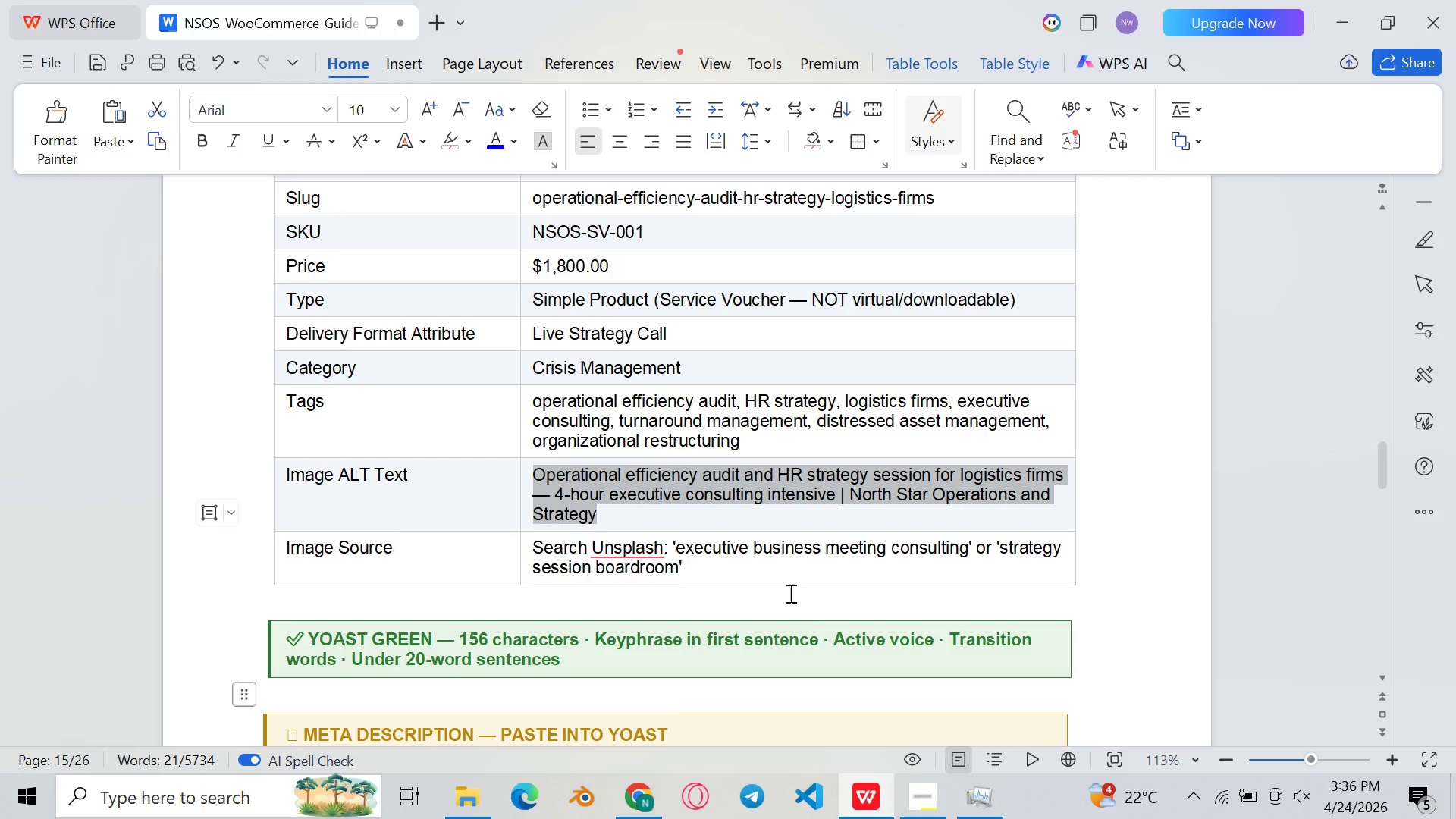 
scroll: coordinate [767, 576], scroll_direction: down, amount: 89.0
 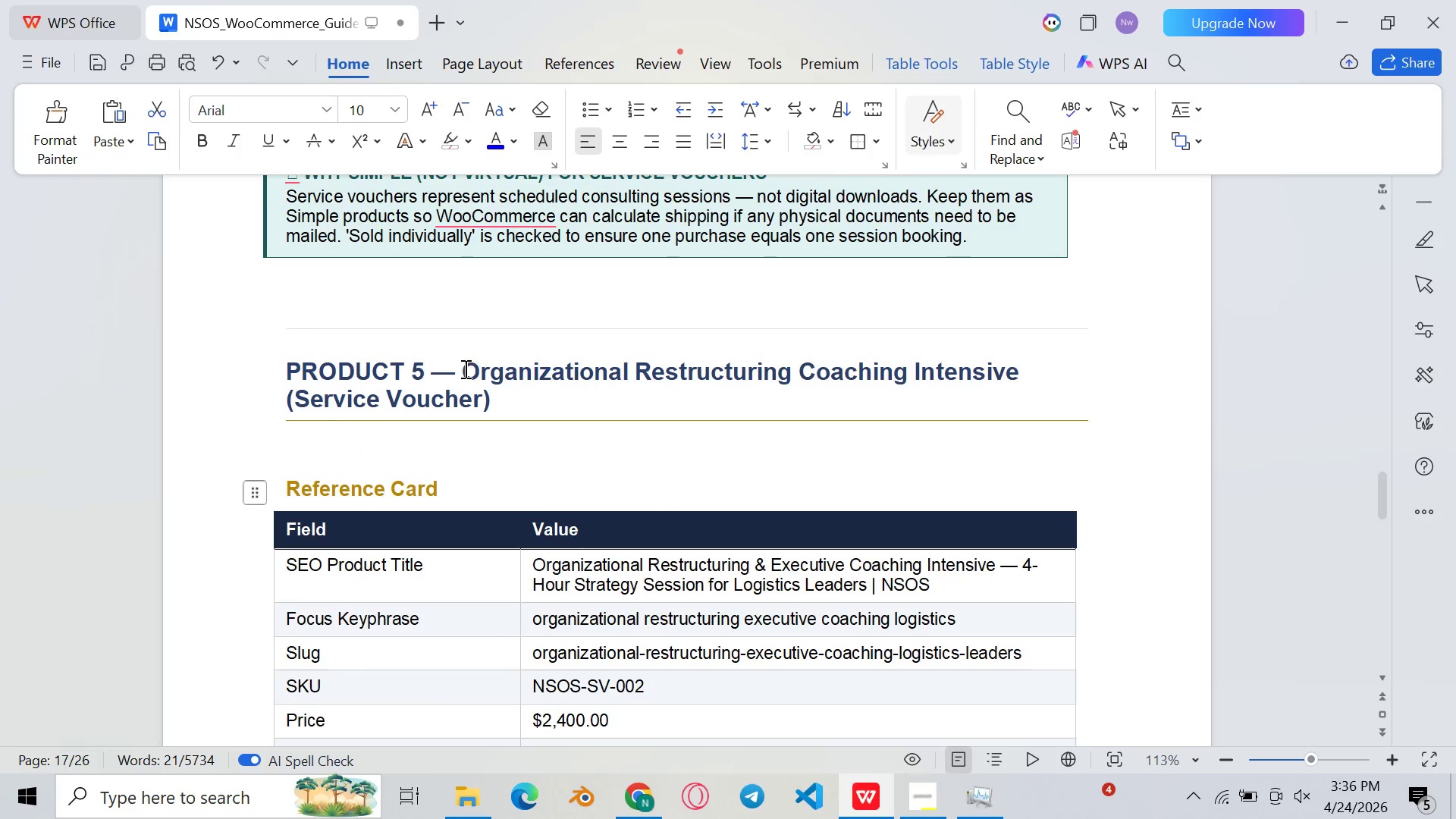 
left_click_drag(start_coordinate=[466, 369], to_coordinate=[513, 400])
 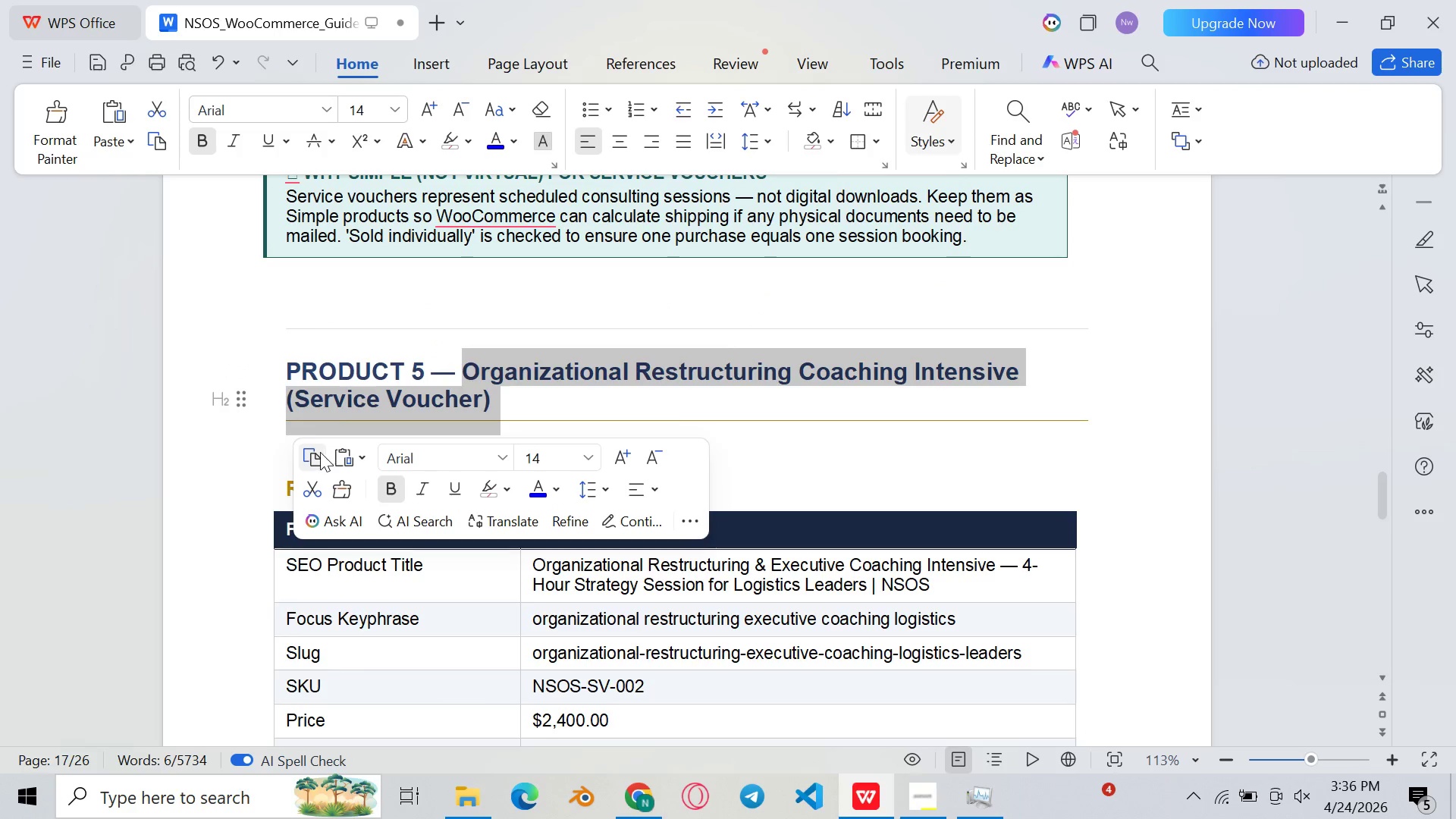 
left_click([318, 452])
 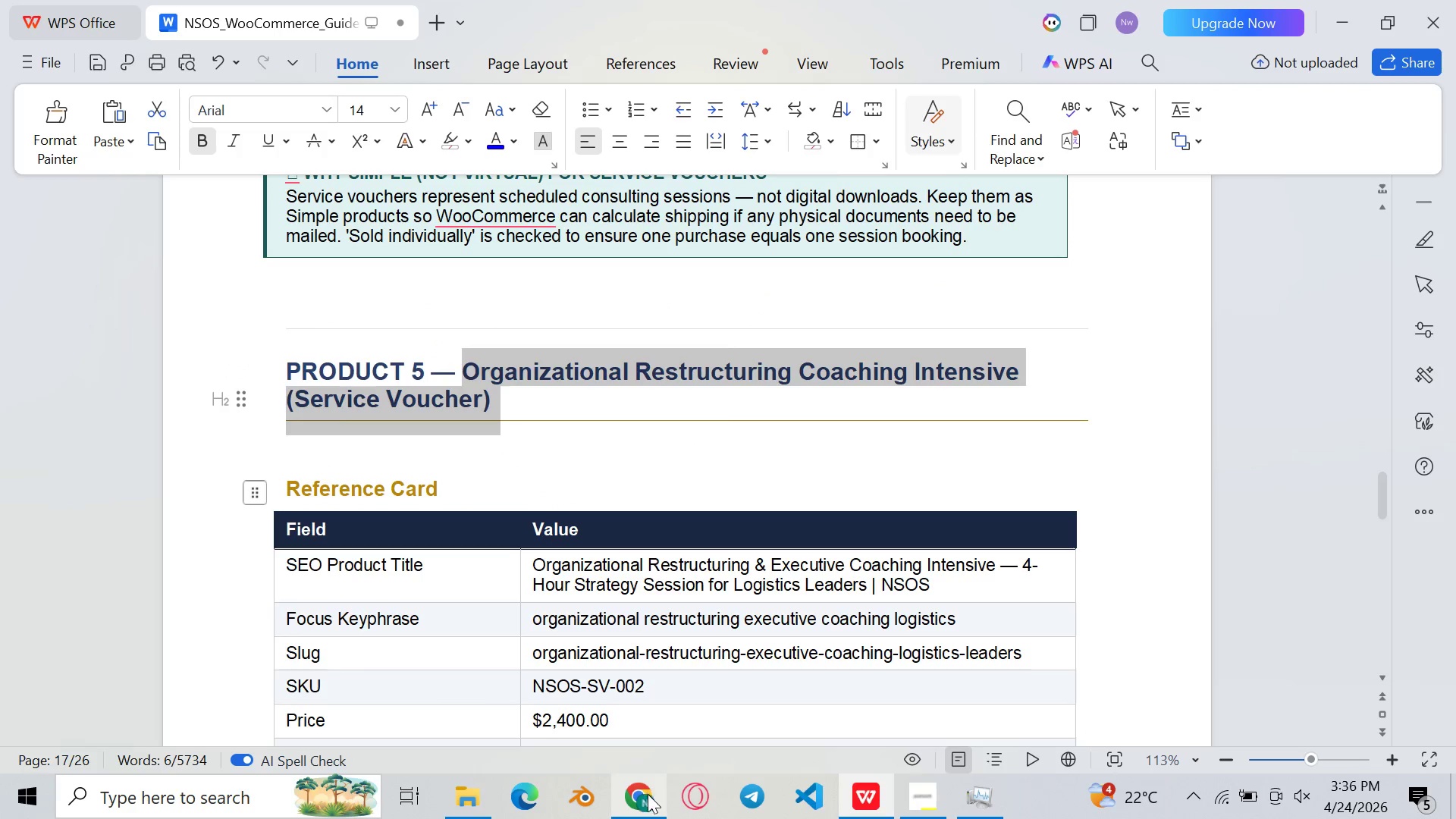 
left_click([653, 805])
 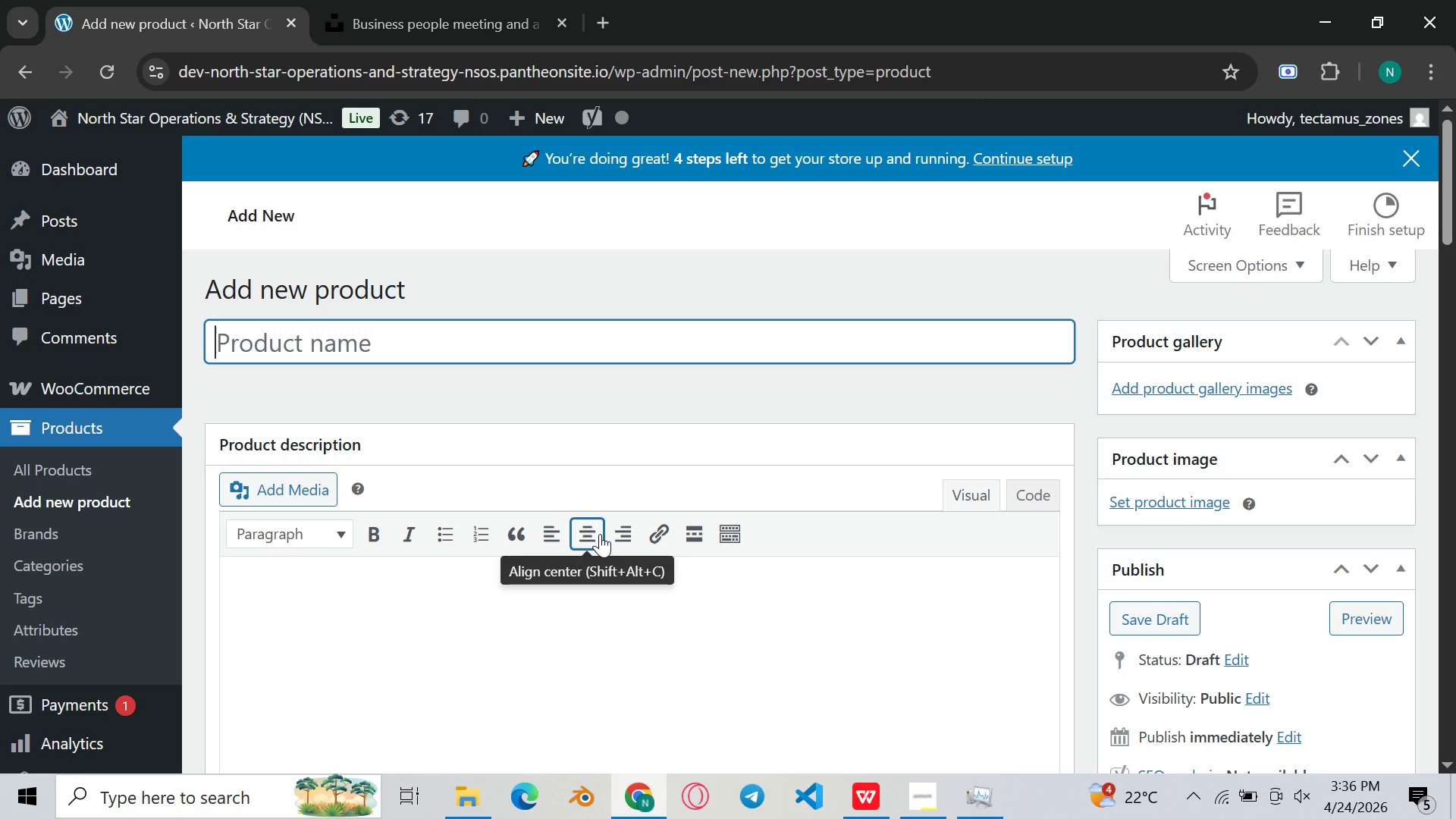 
key(Control+V)
 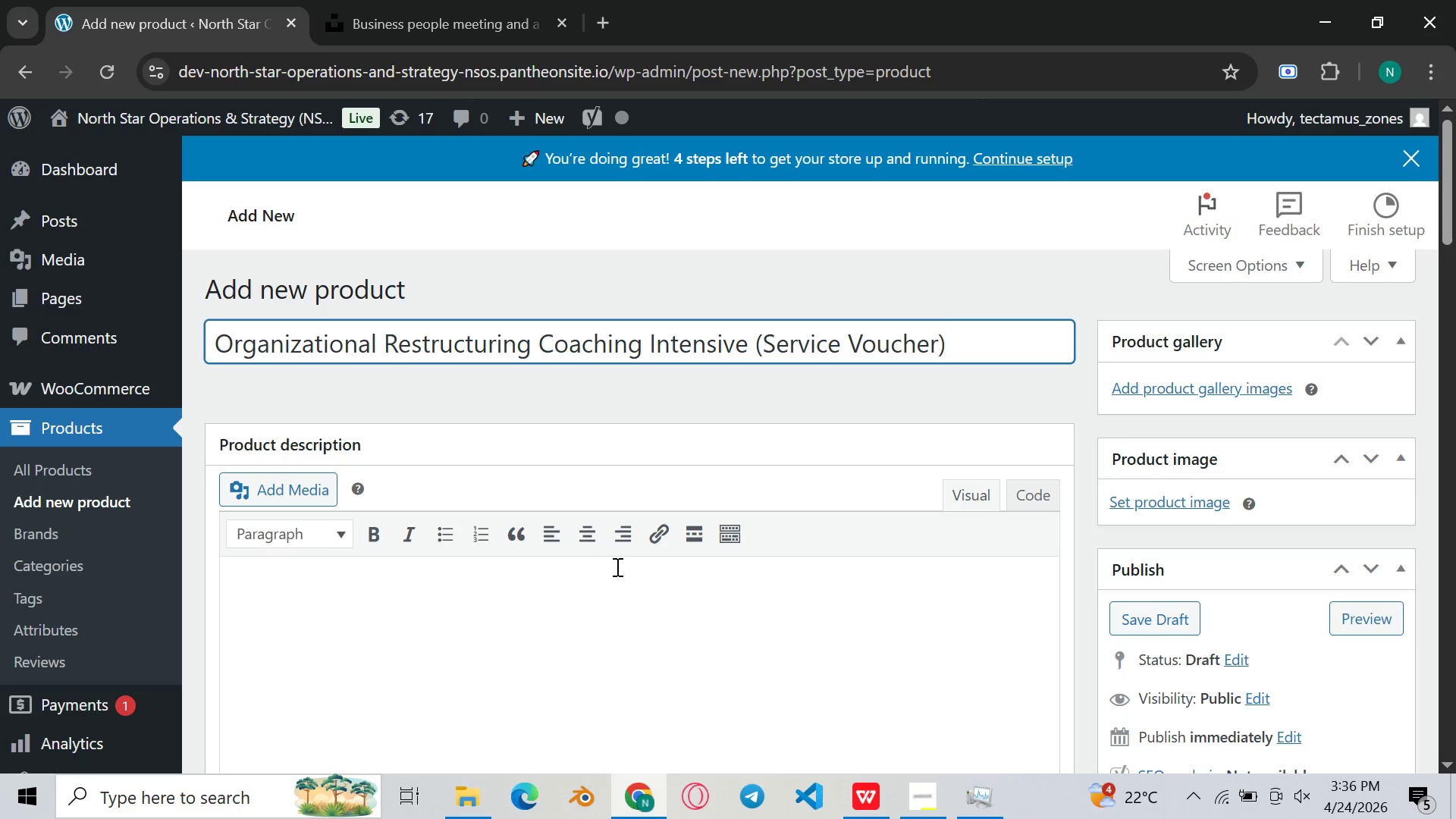 
scroll: coordinate [616, 566], scroll_direction: none, amount: 0.0
 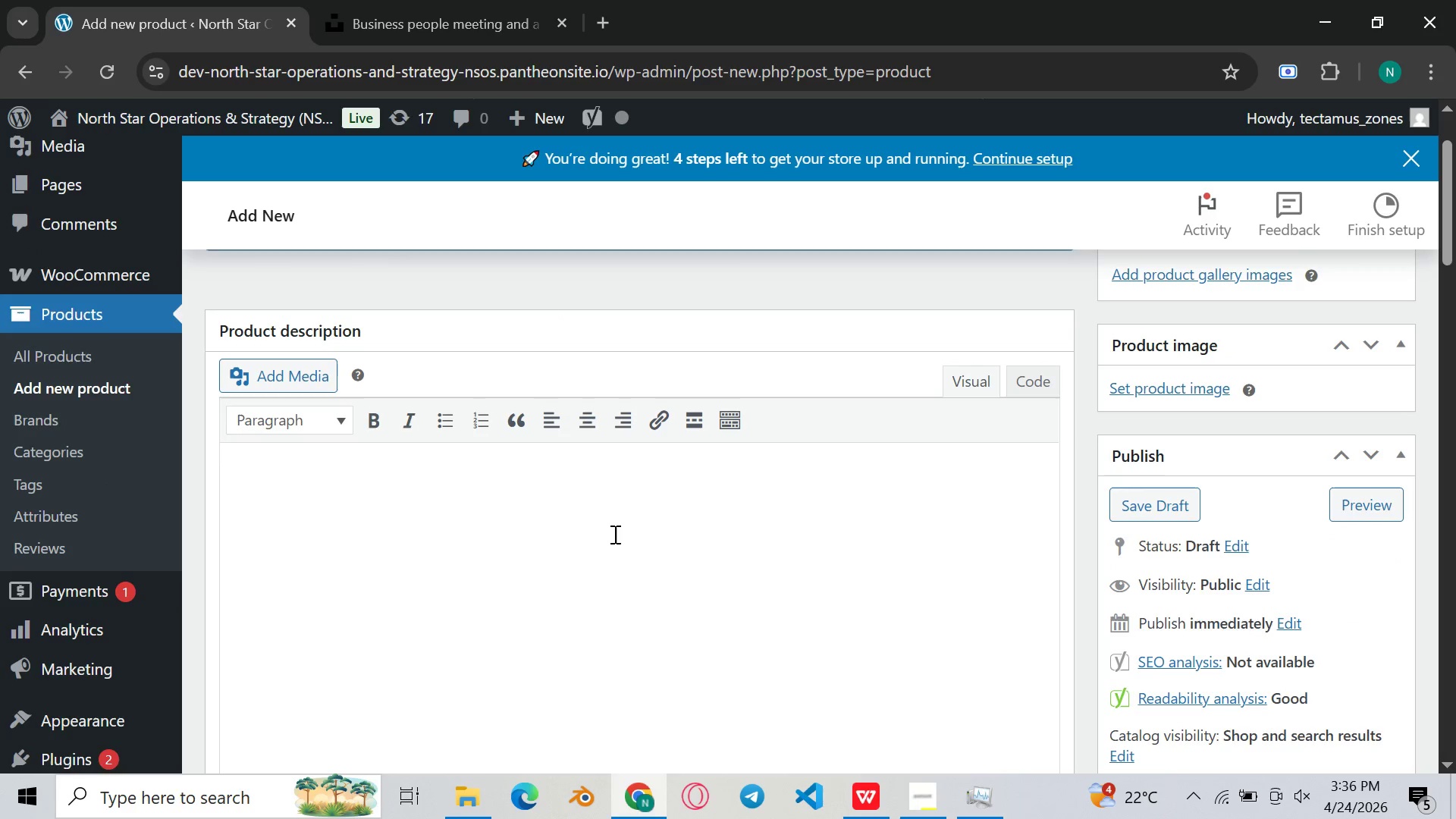 
left_click([613, 534])
 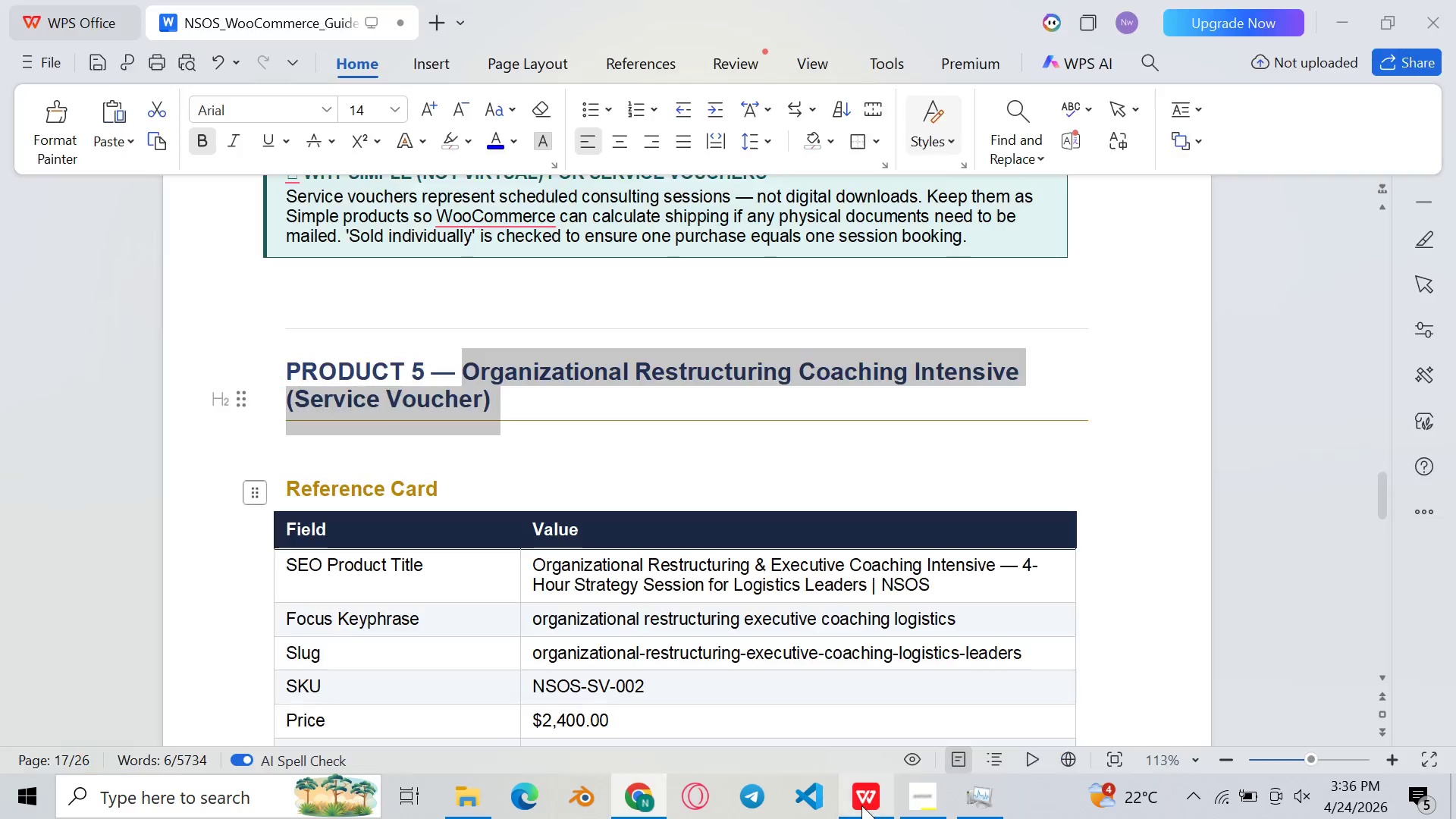 
scroll: coordinate [538, 519], scroll_direction: down, amount: 44.0
 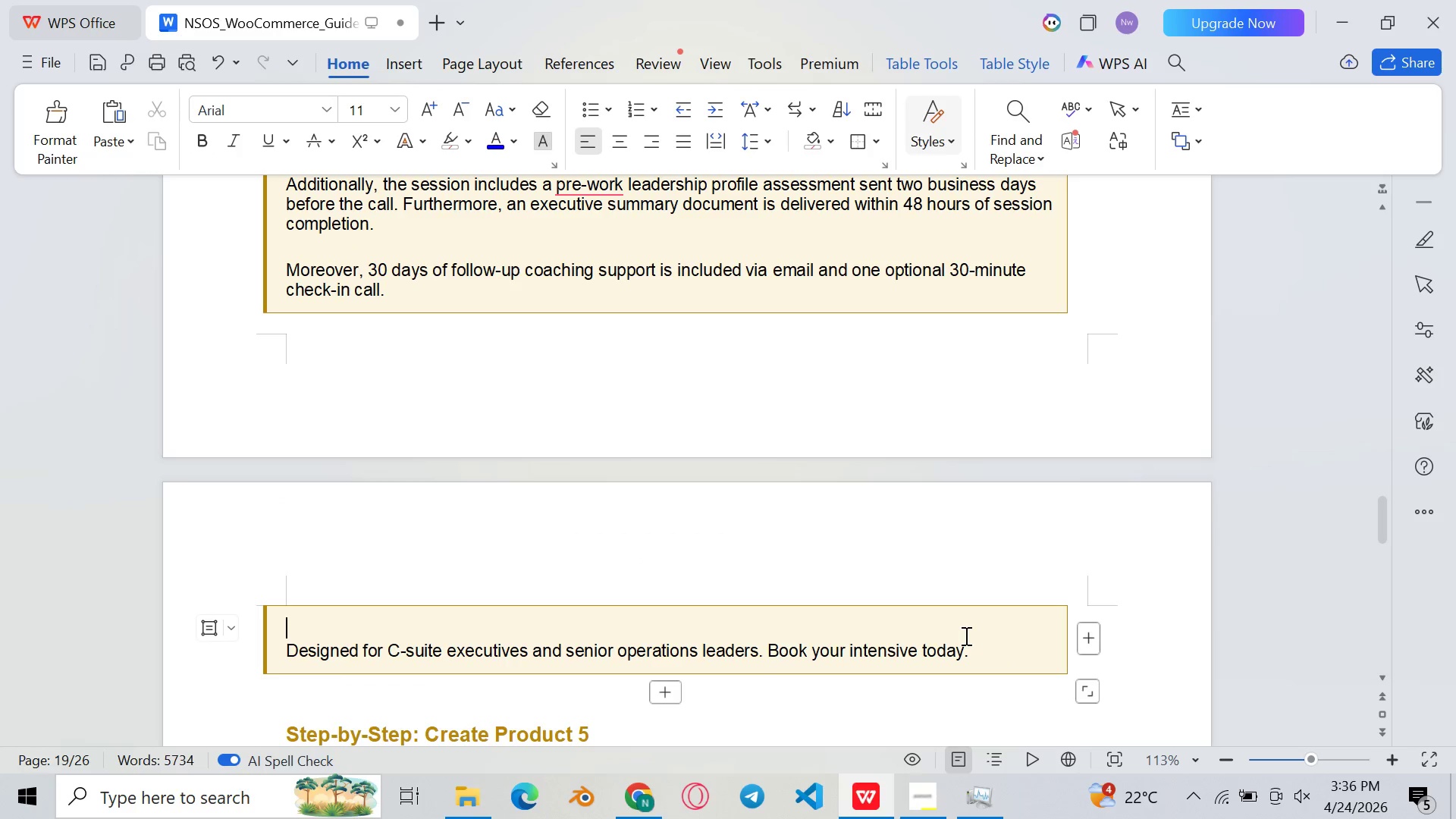 
left_click_drag(start_coordinate=[976, 660], to_coordinate=[270, 585])
 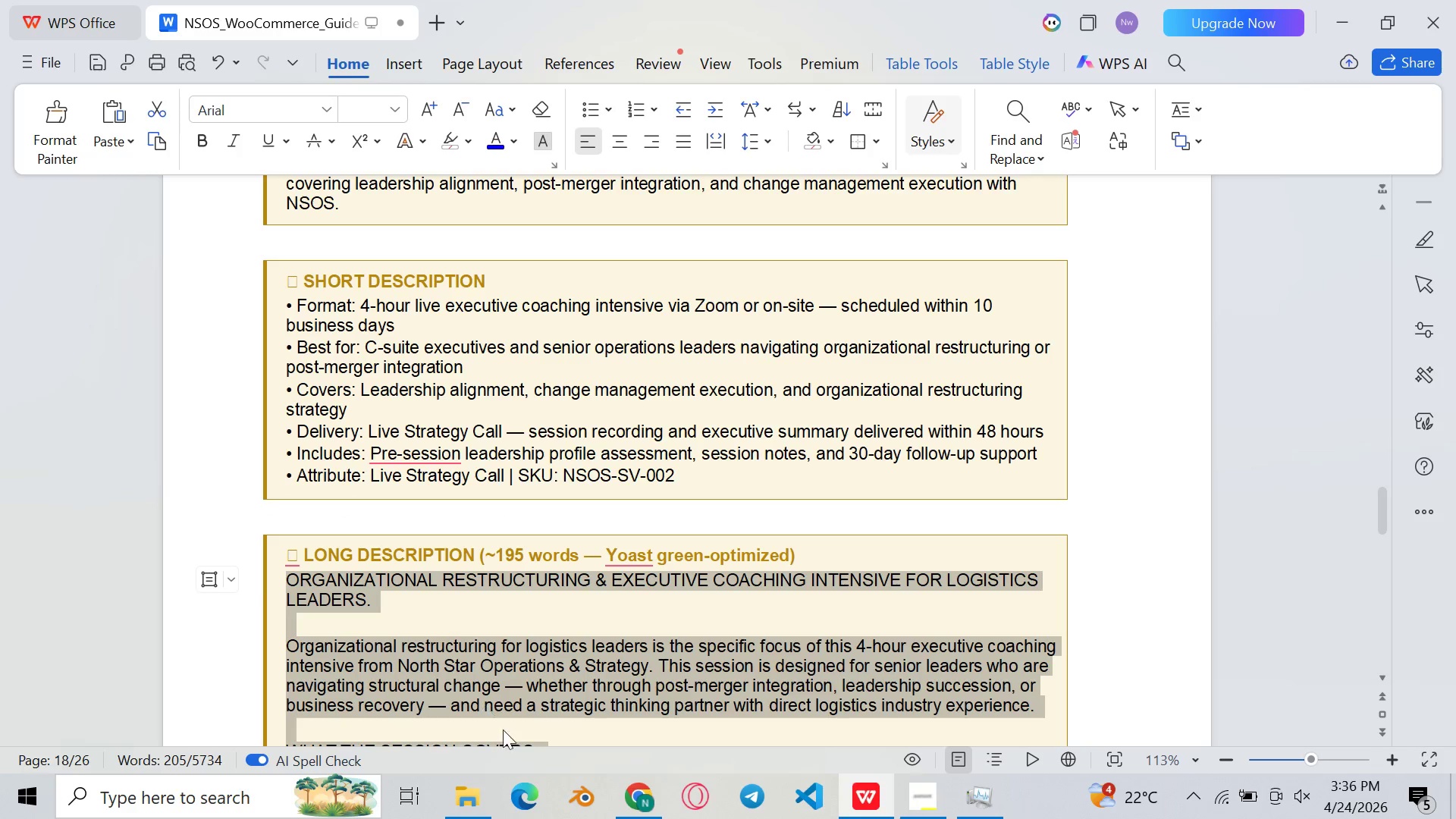 
left_click([623, 805])
 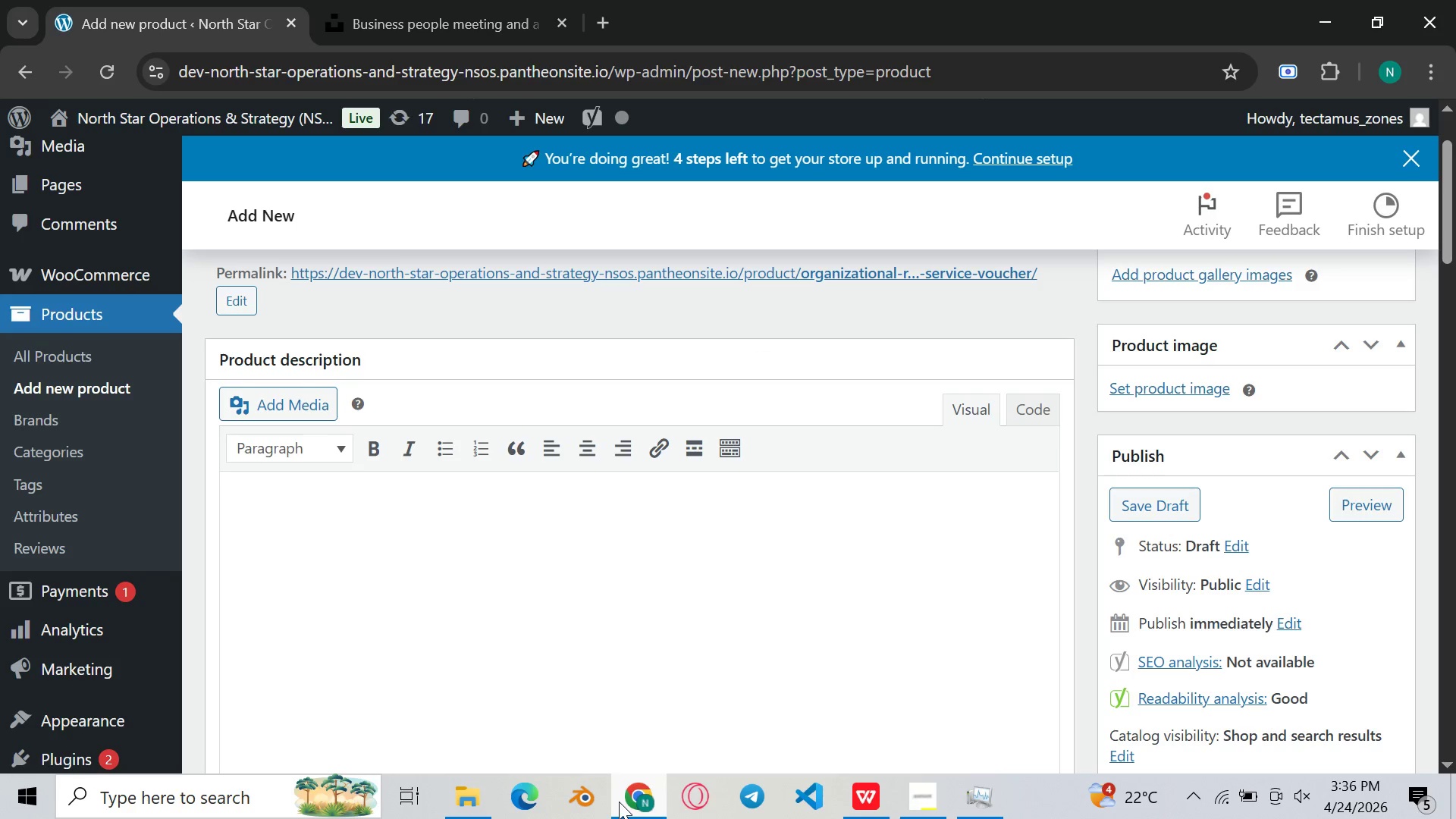 
key(Control+V)
 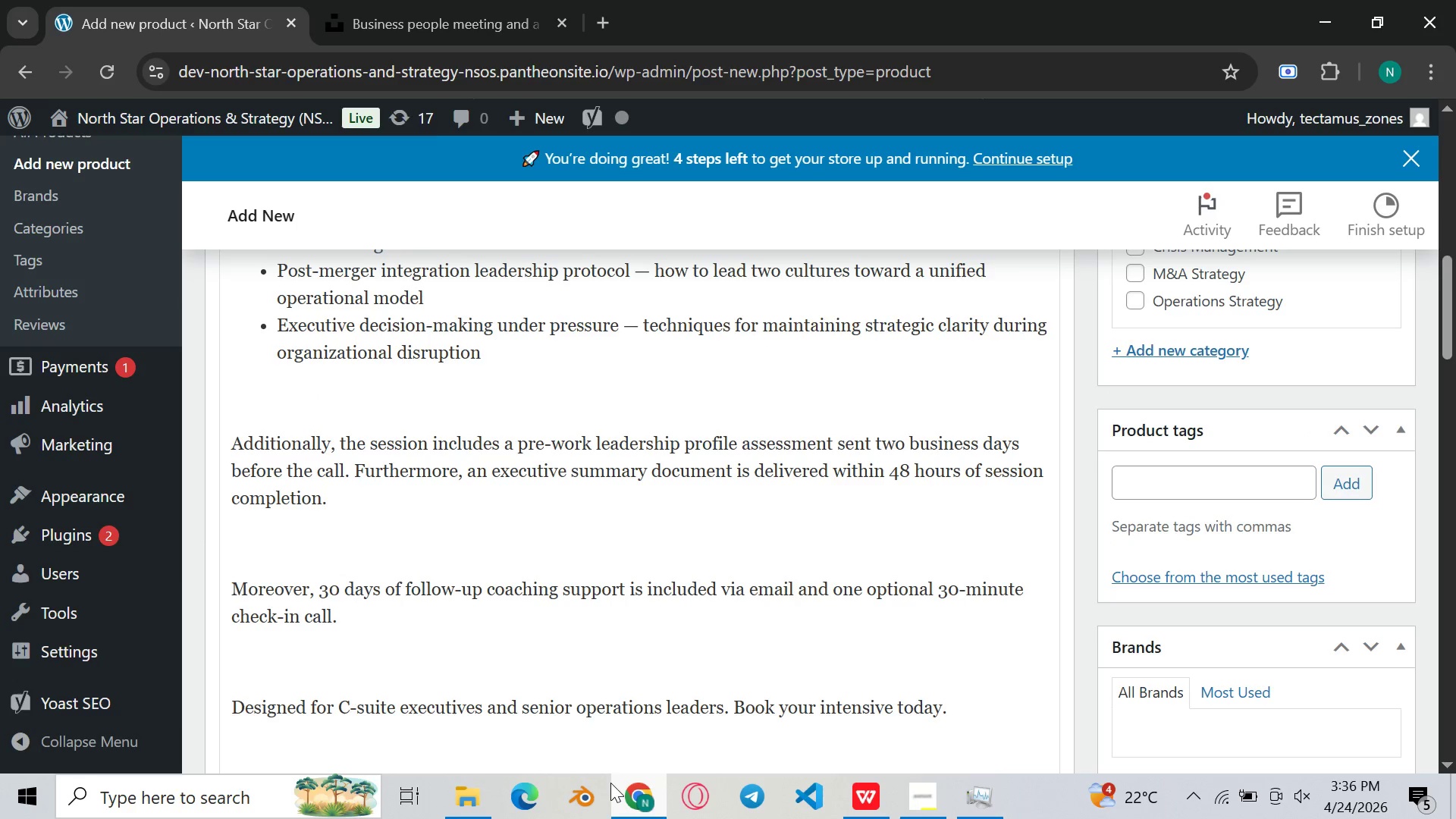 
scroll: coordinate [607, 770], scroll_direction: down, amount: 2.0
 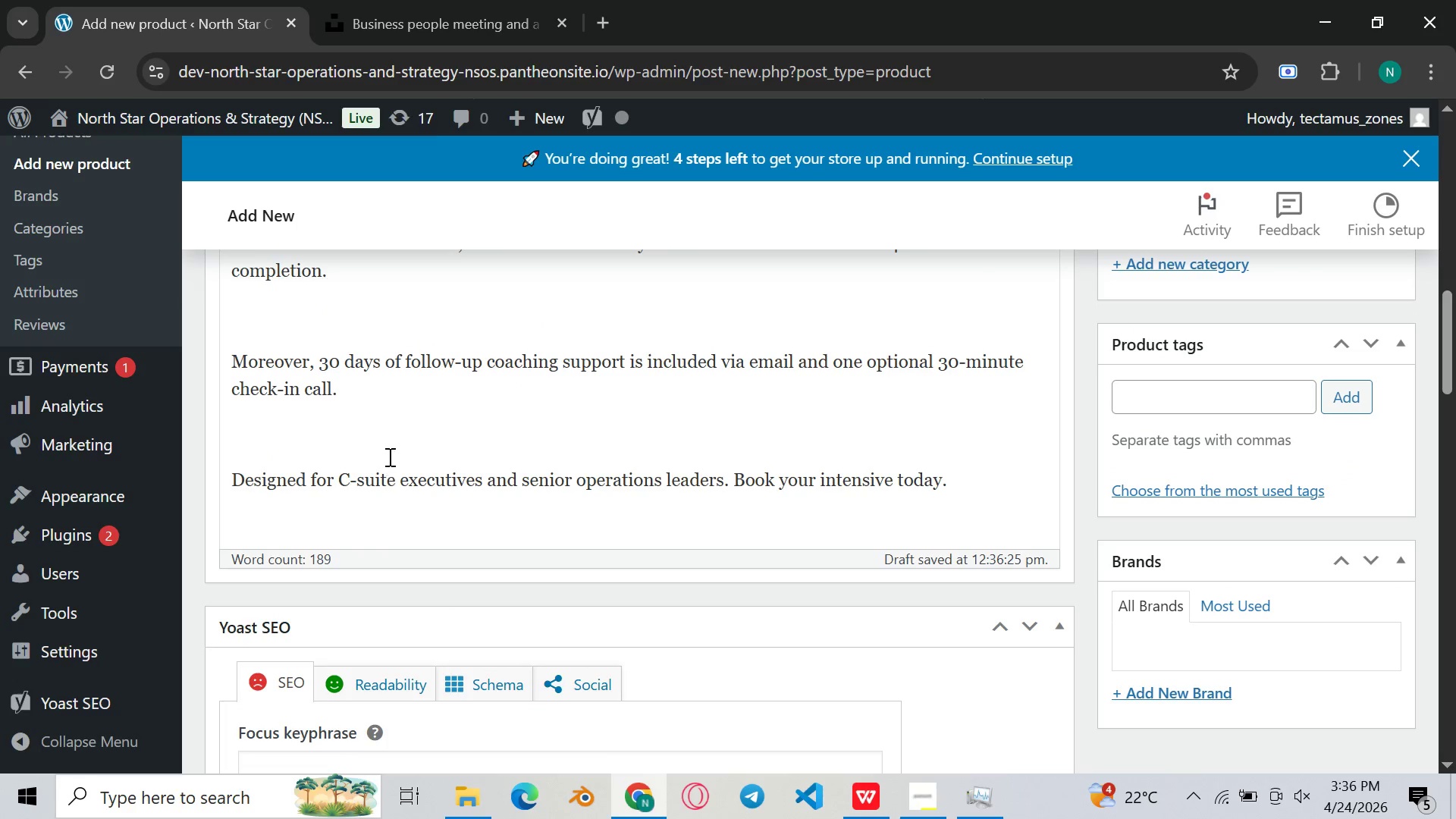 
left_click([388, 456])
 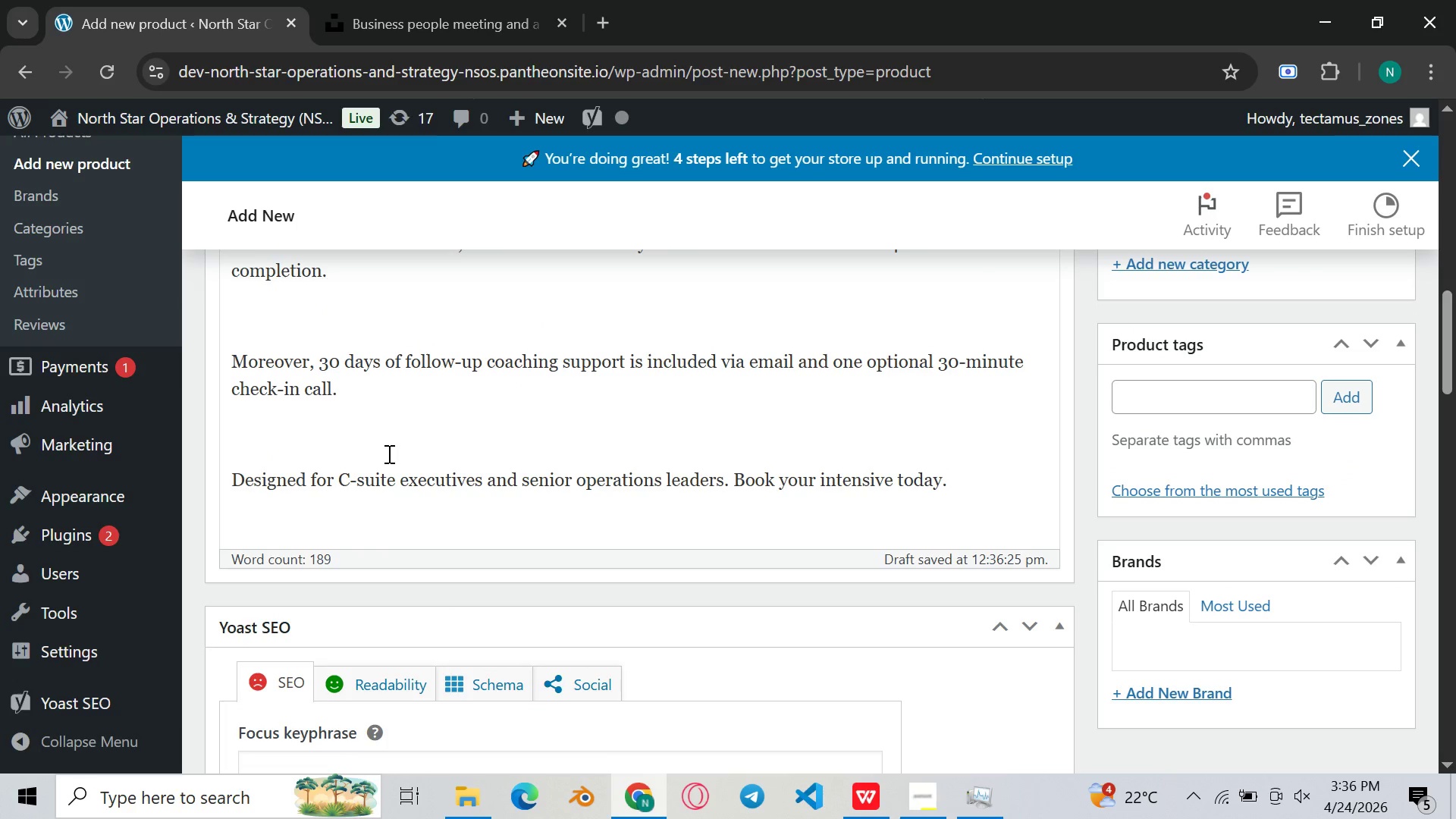 
left_click([388, 453])
 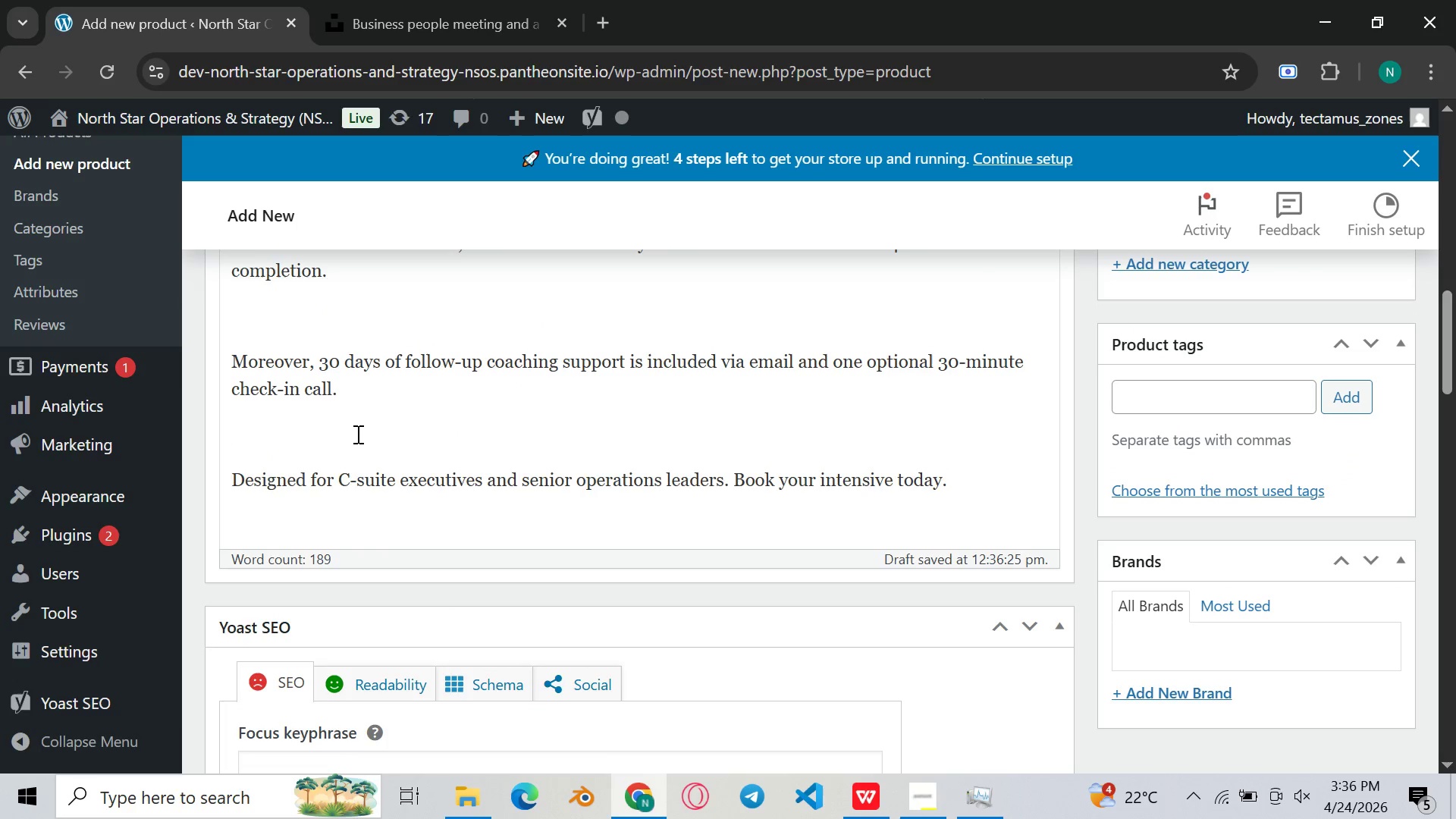 
key(Backspace)
 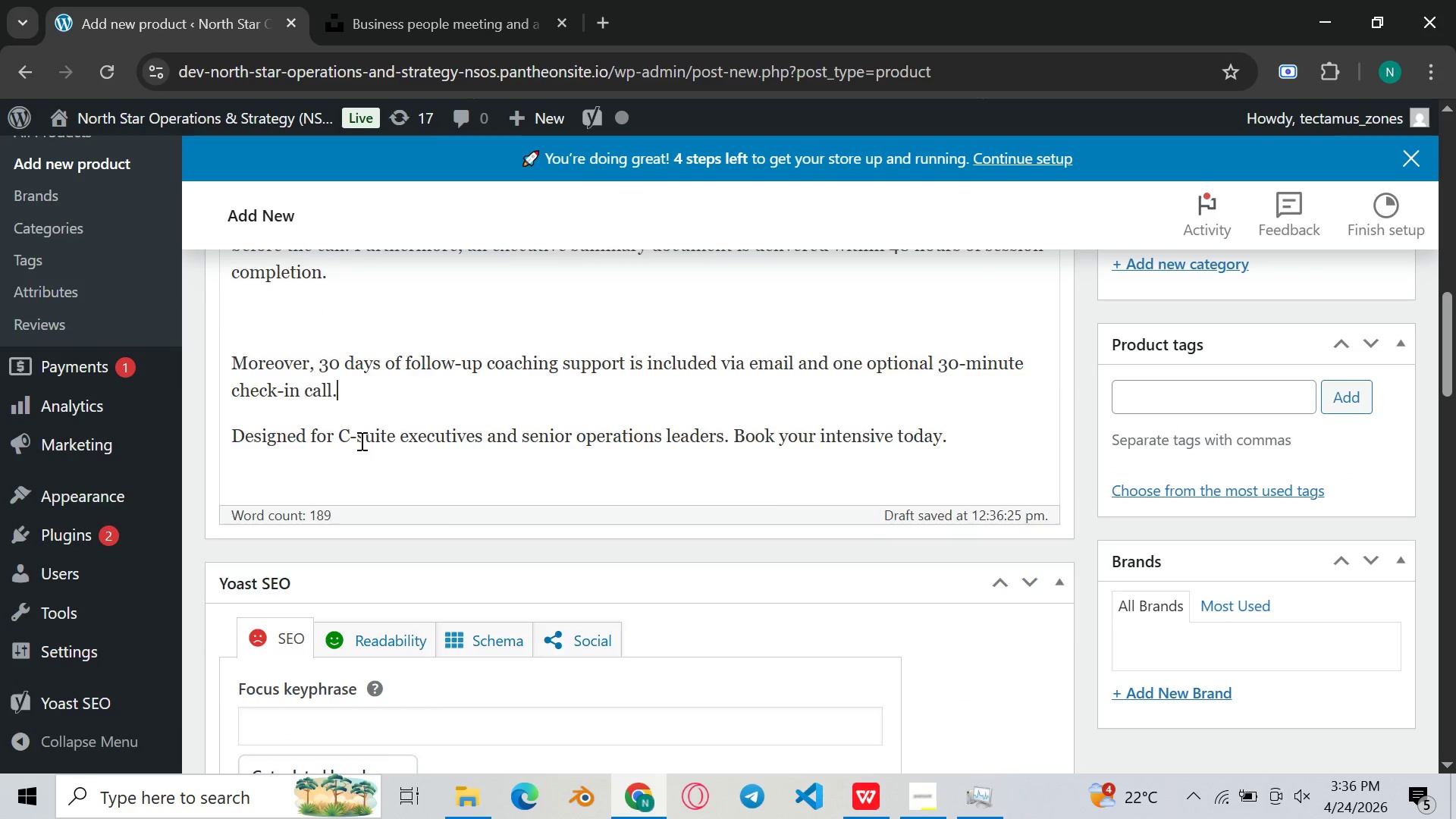 
scroll: coordinate [360, 441], scroll_direction: up, amount: 1.0
 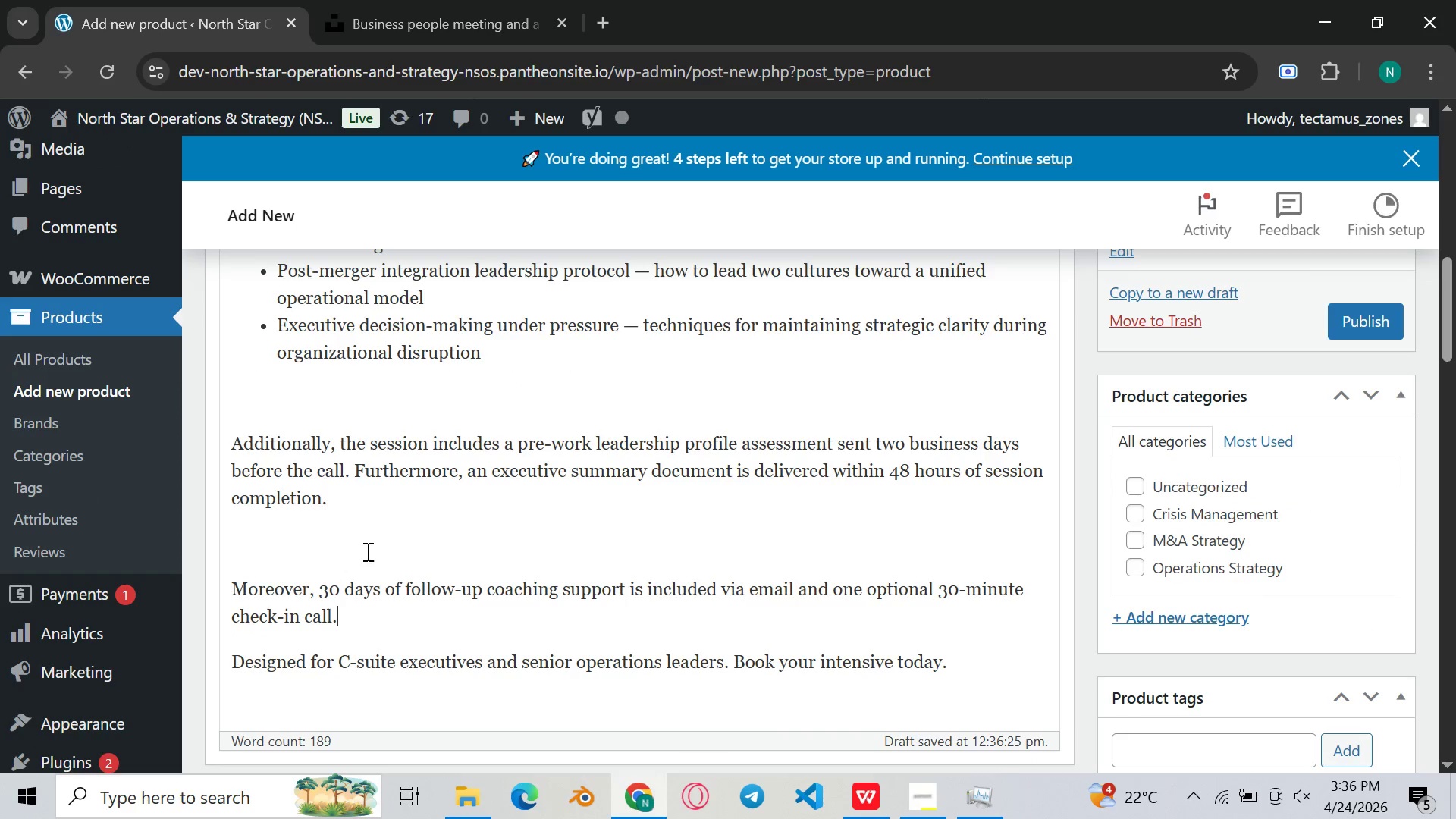 
left_click([366, 554])
 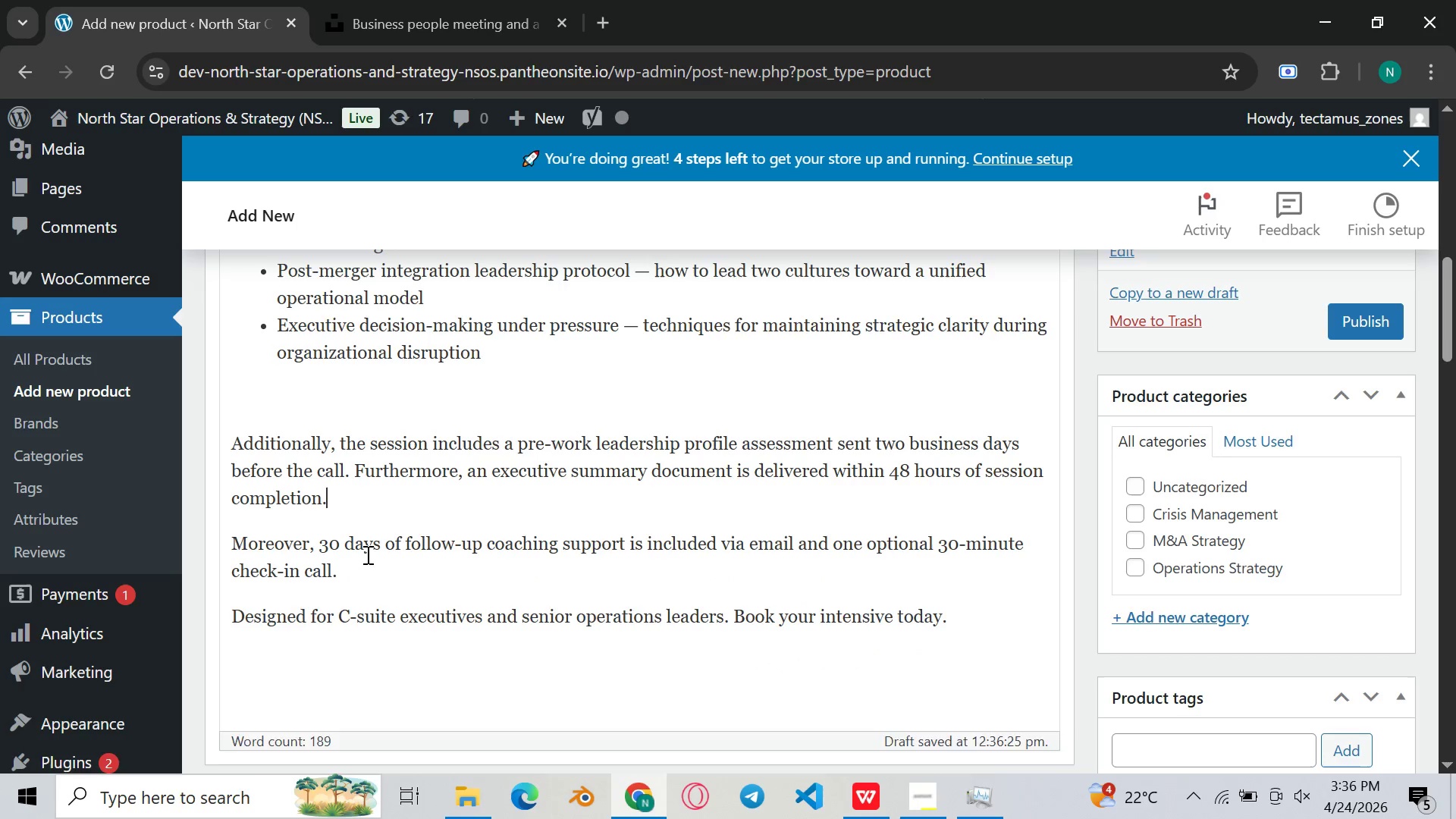 
key(Backspace)
 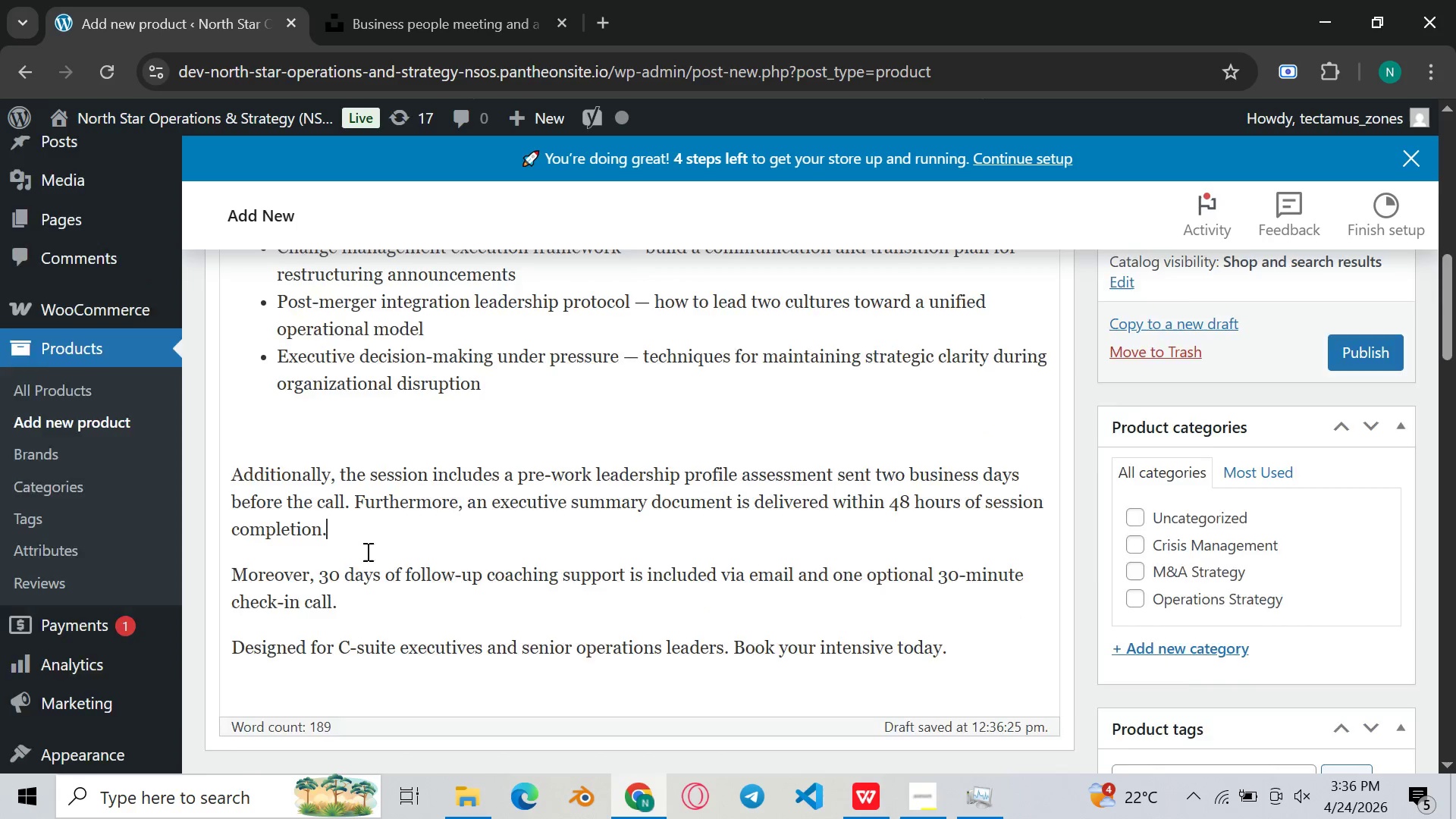 
scroll: coordinate [366, 552], scroll_direction: up, amount: 2.0
 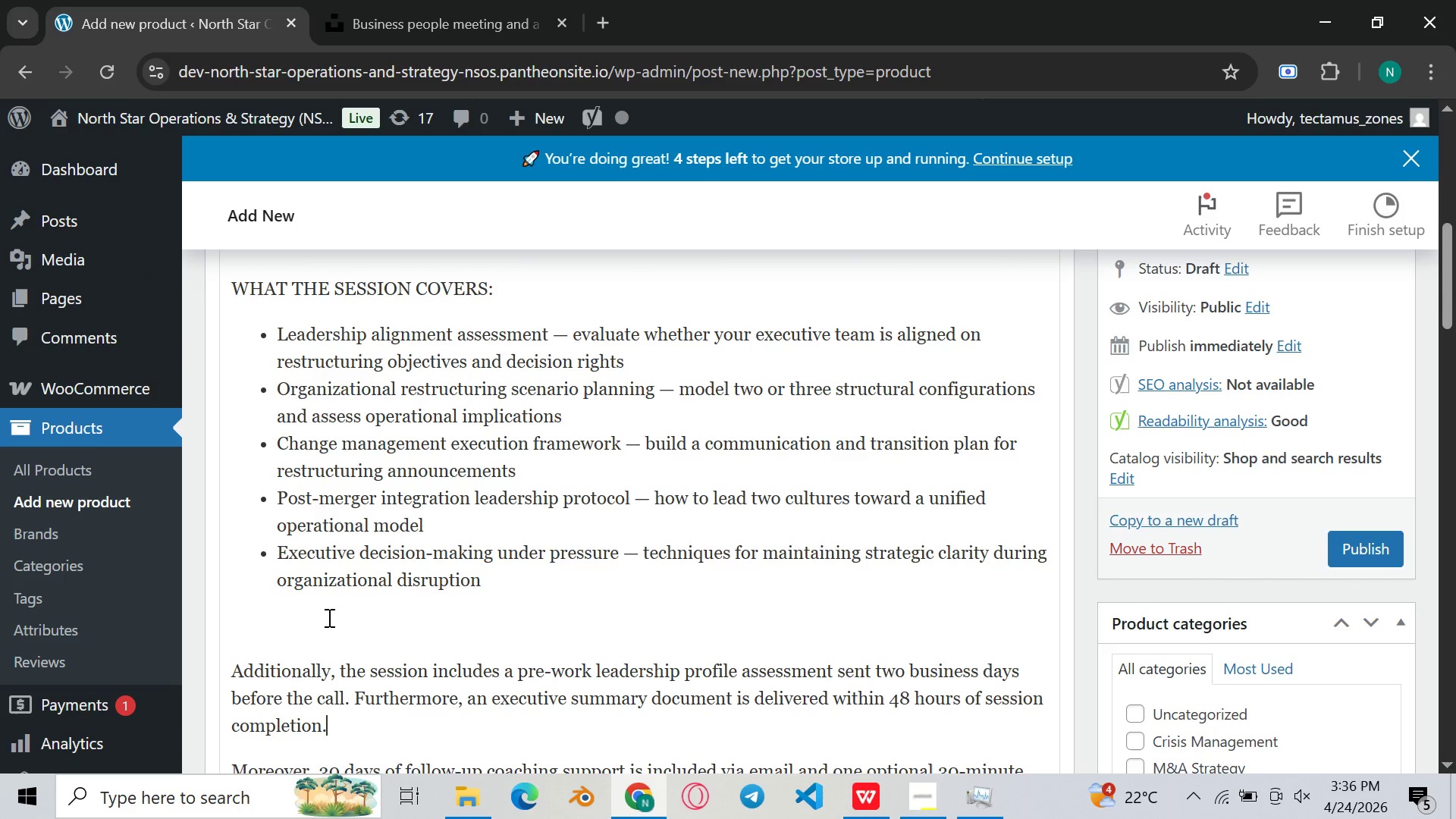 
left_click([328, 629])
 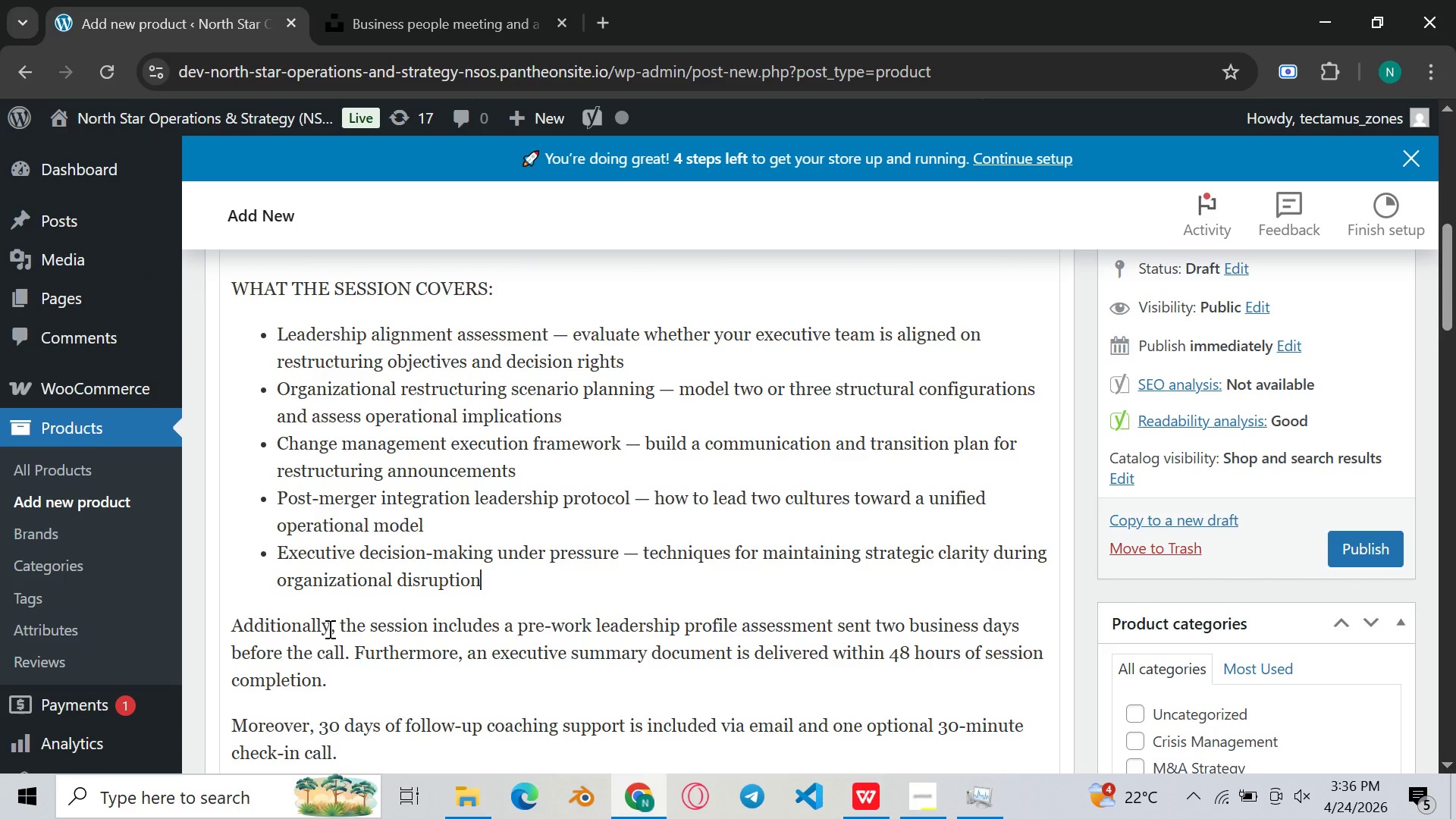 
key(Backspace)
 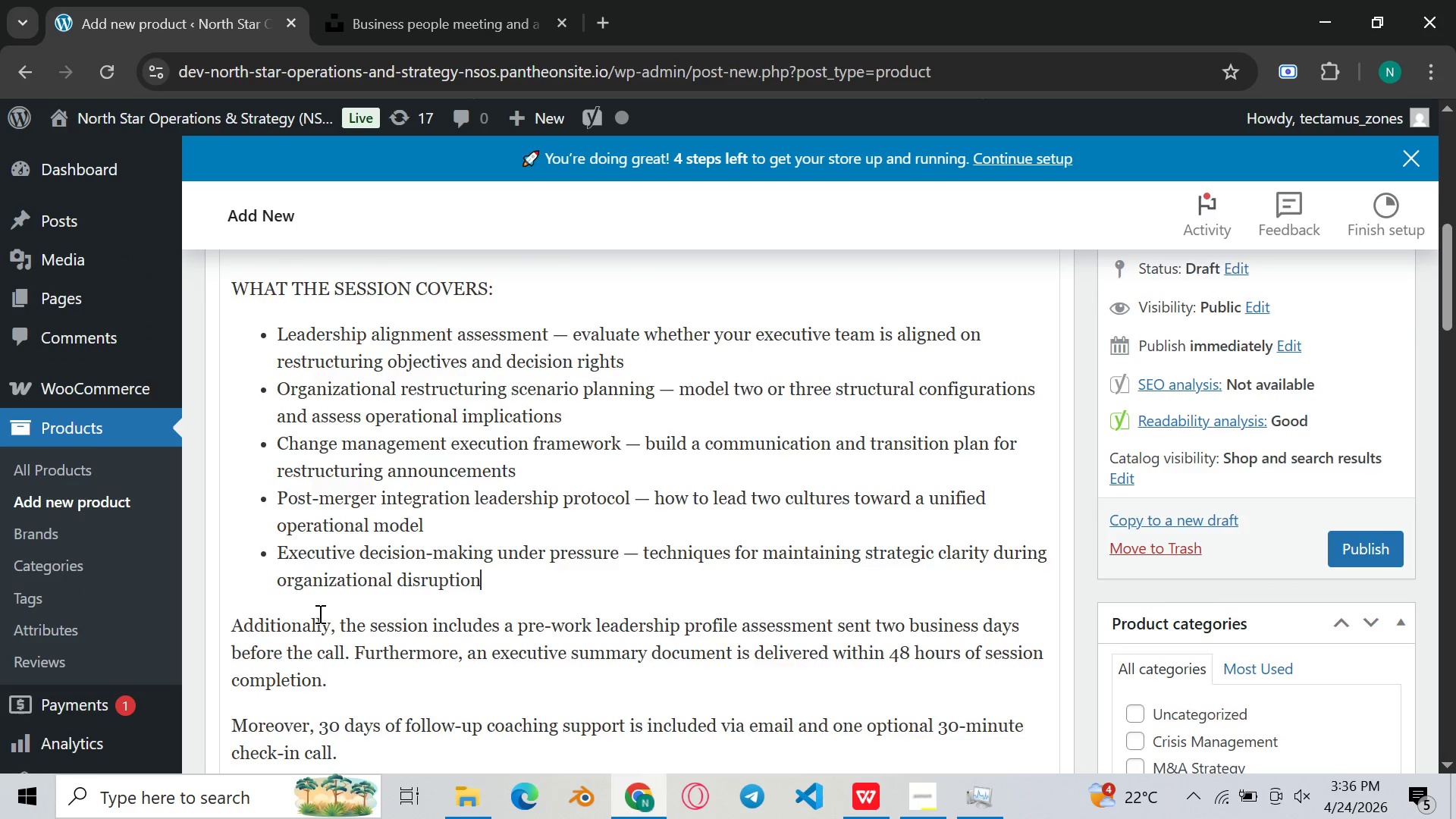 
scroll: coordinate [319, 606], scroll_direction: up, amount: 4.0
 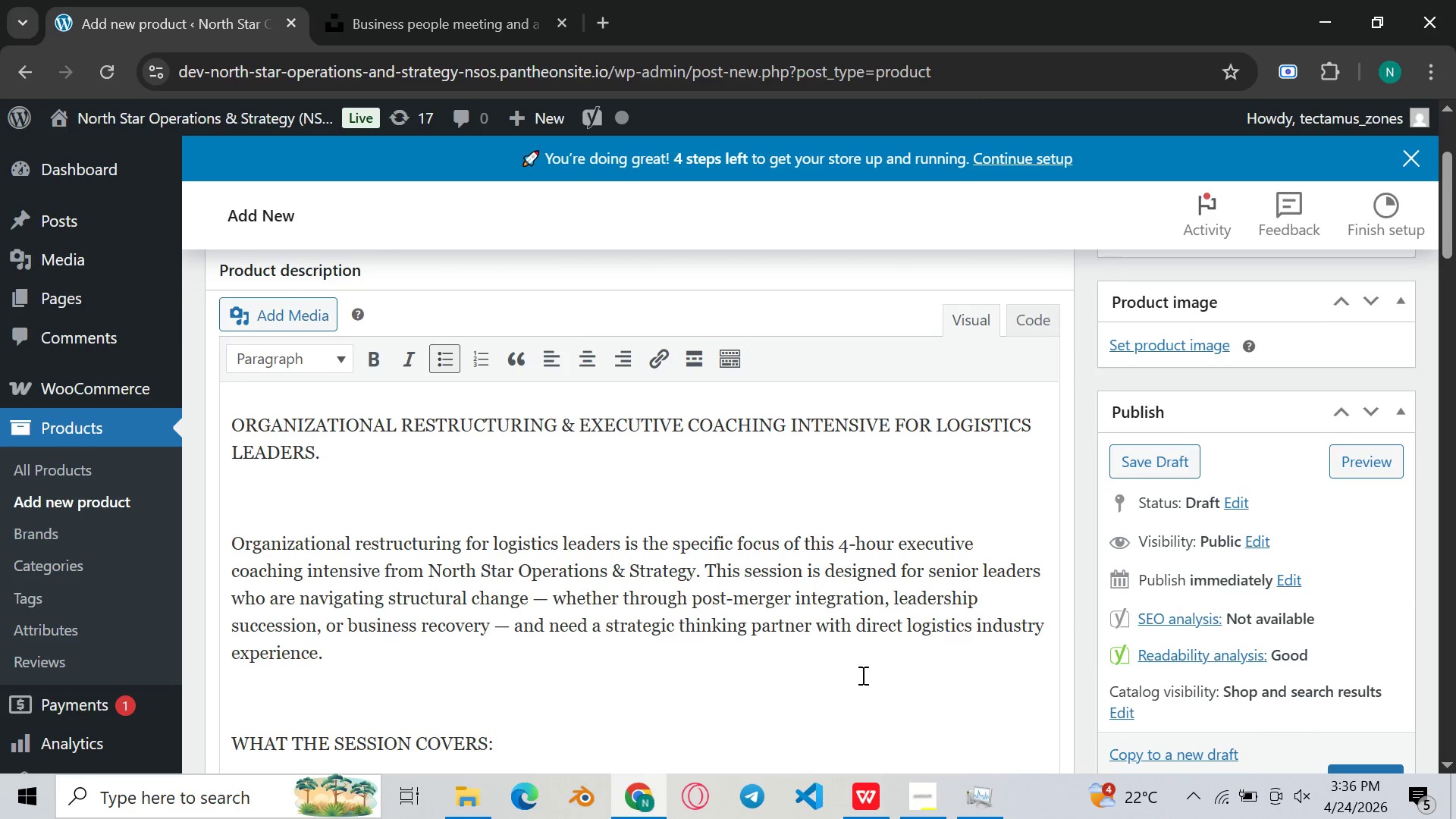 
left_click([776, 679])
 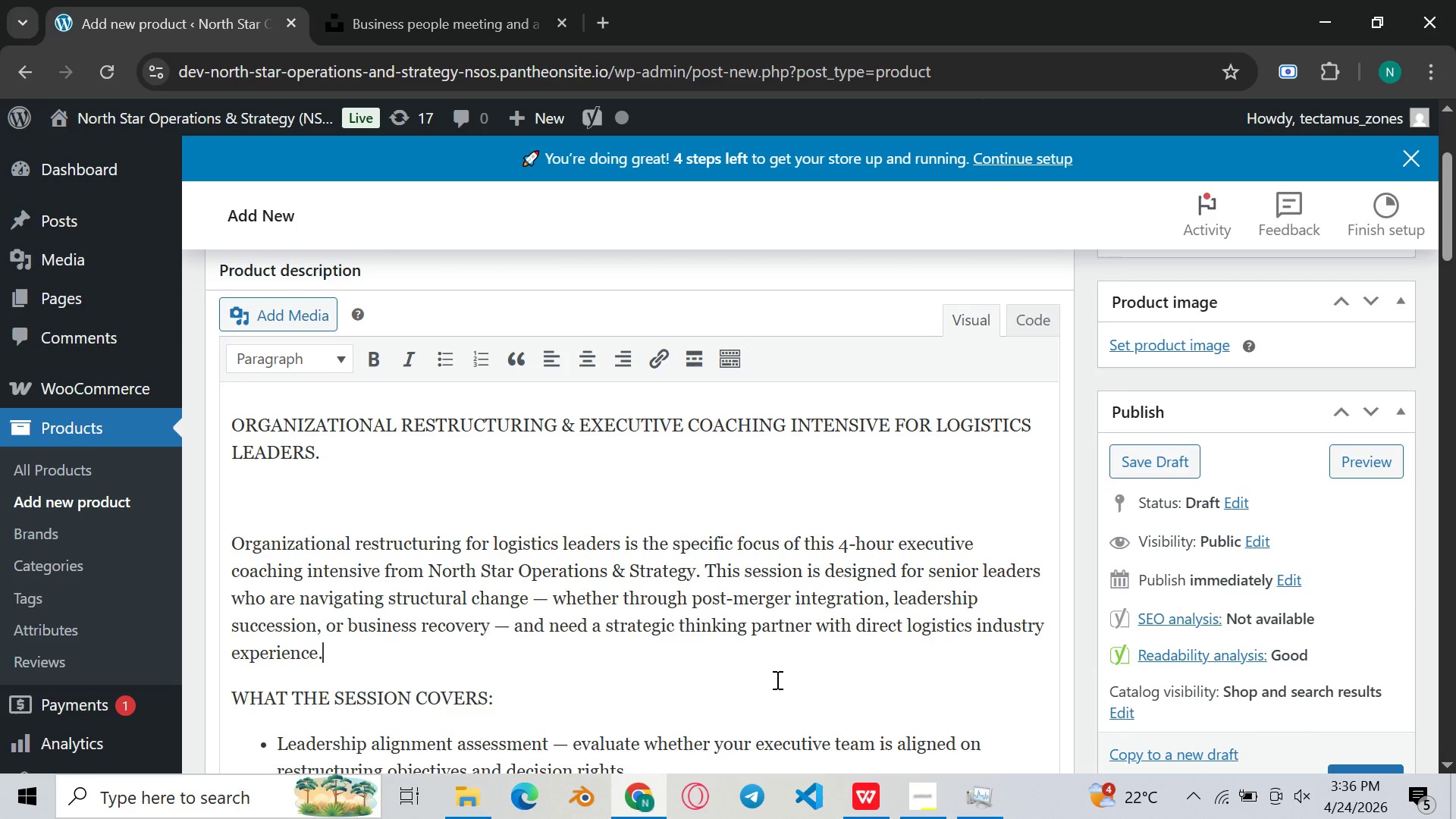 
key(Backspace)
 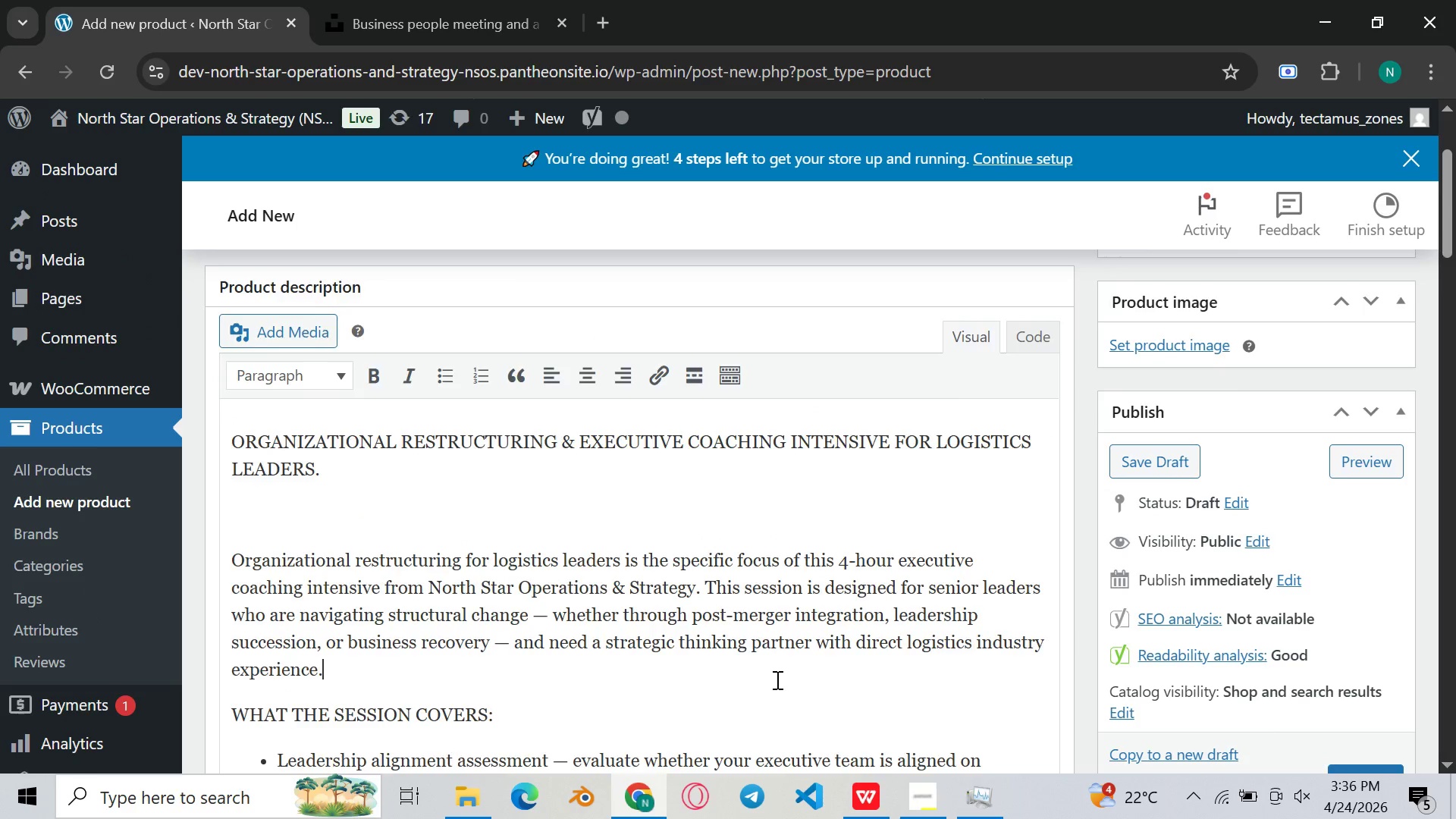 
scroll: coordinate [776, 679], scroll_direction: up, amount: 2.0
 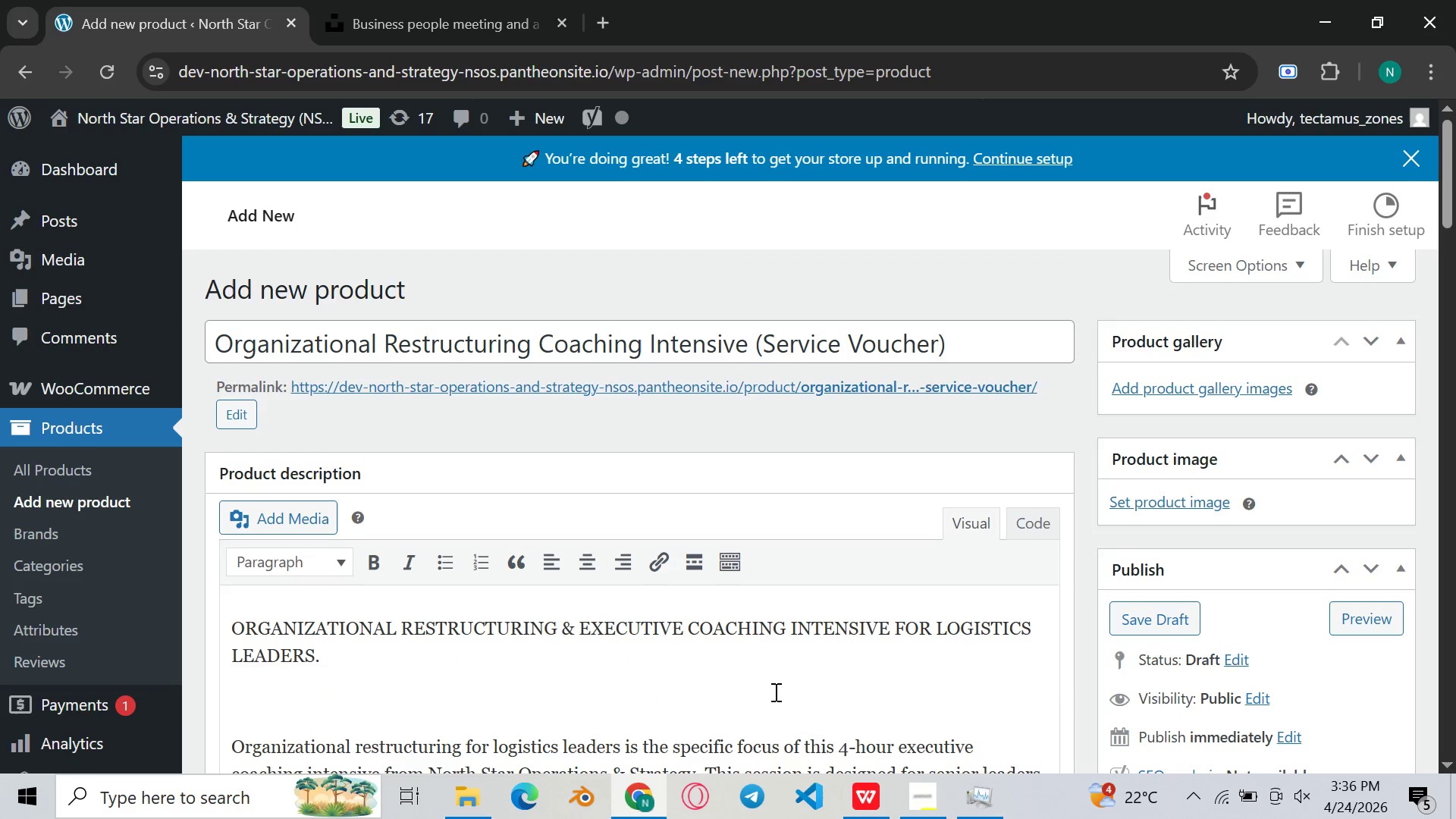 
left_click([774, 693])
 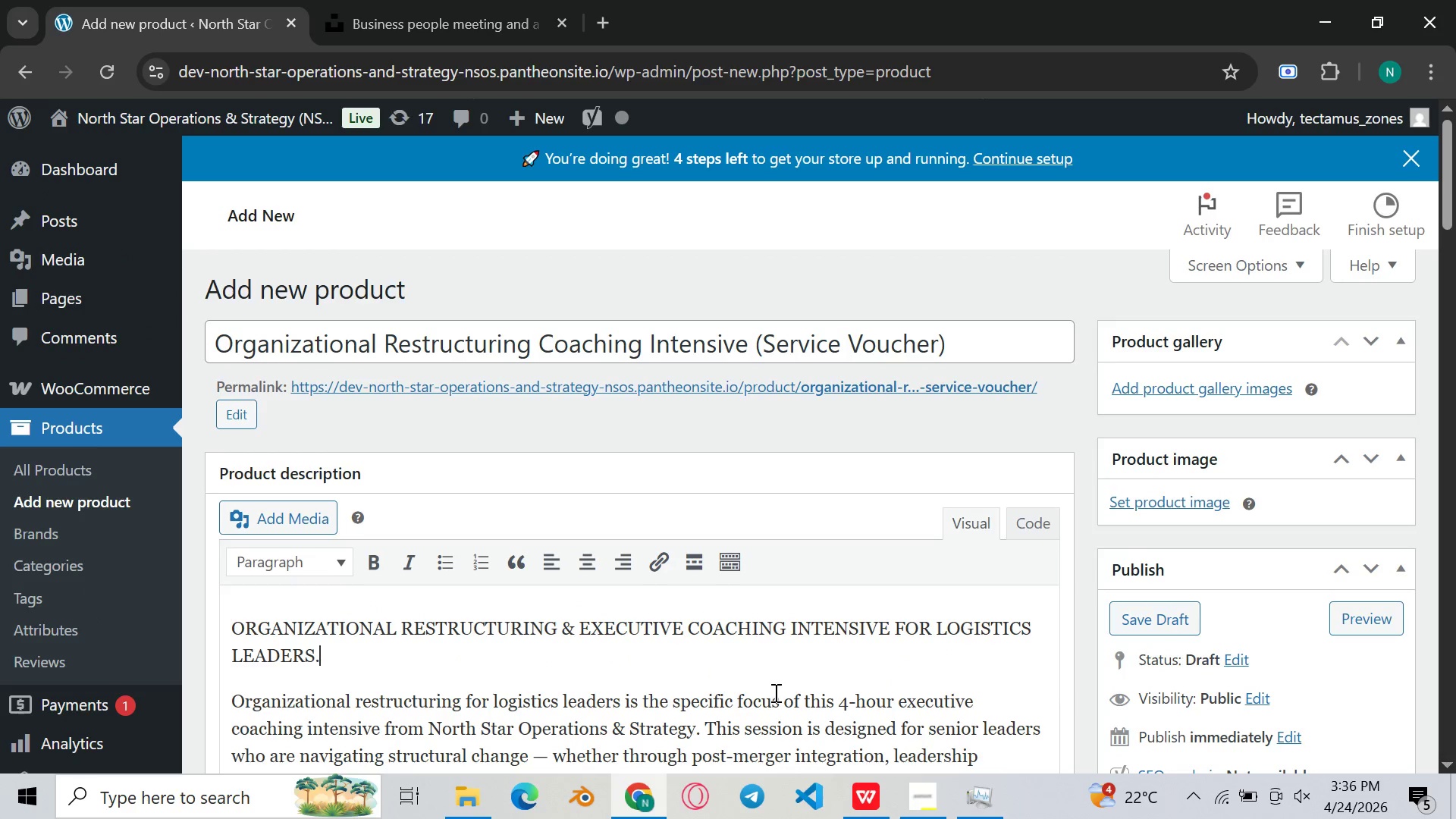 
key(Backspace)
 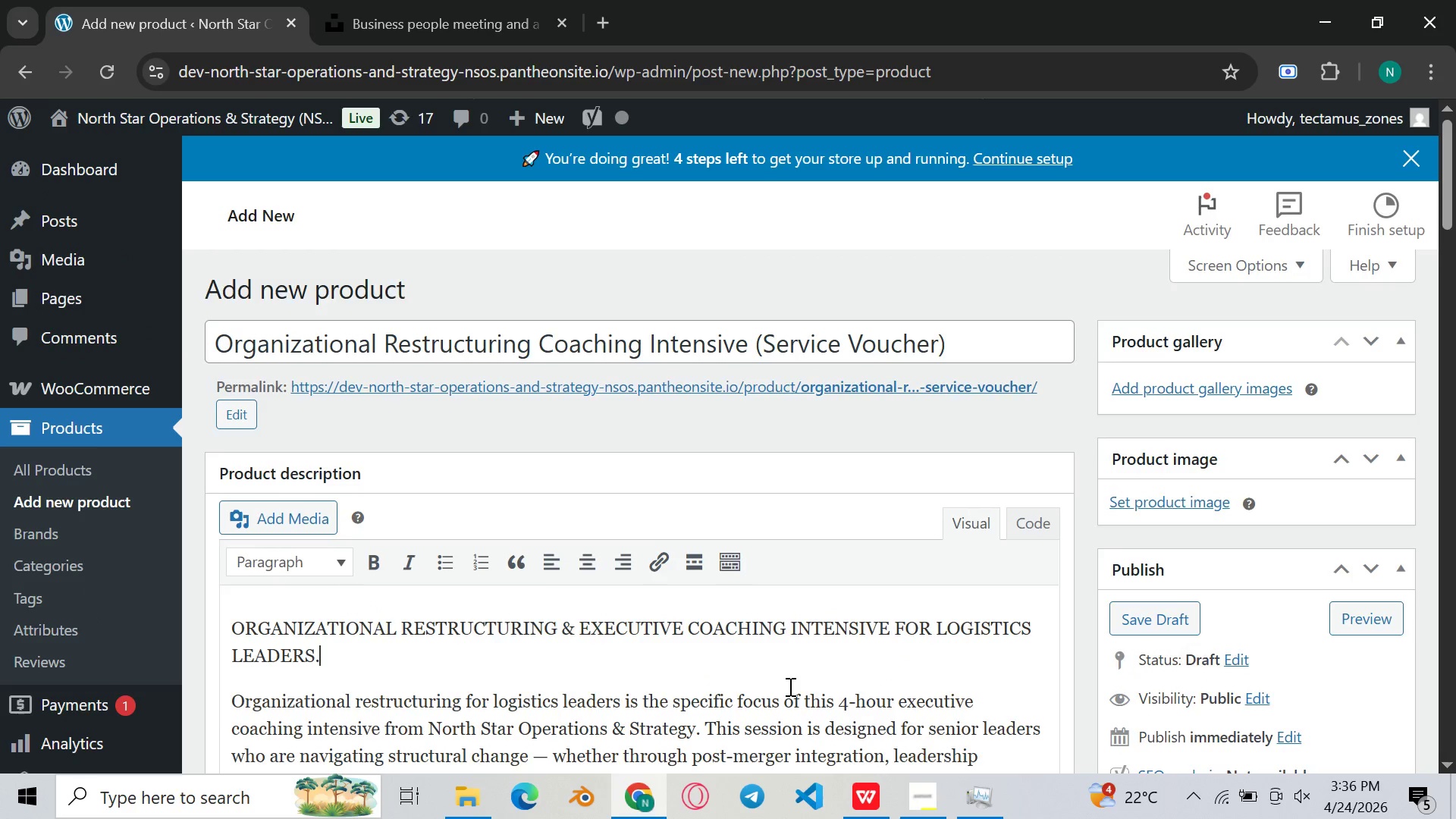 
scroll: coordinate [804, 677], scroll_direction: down, amount: 31.0
 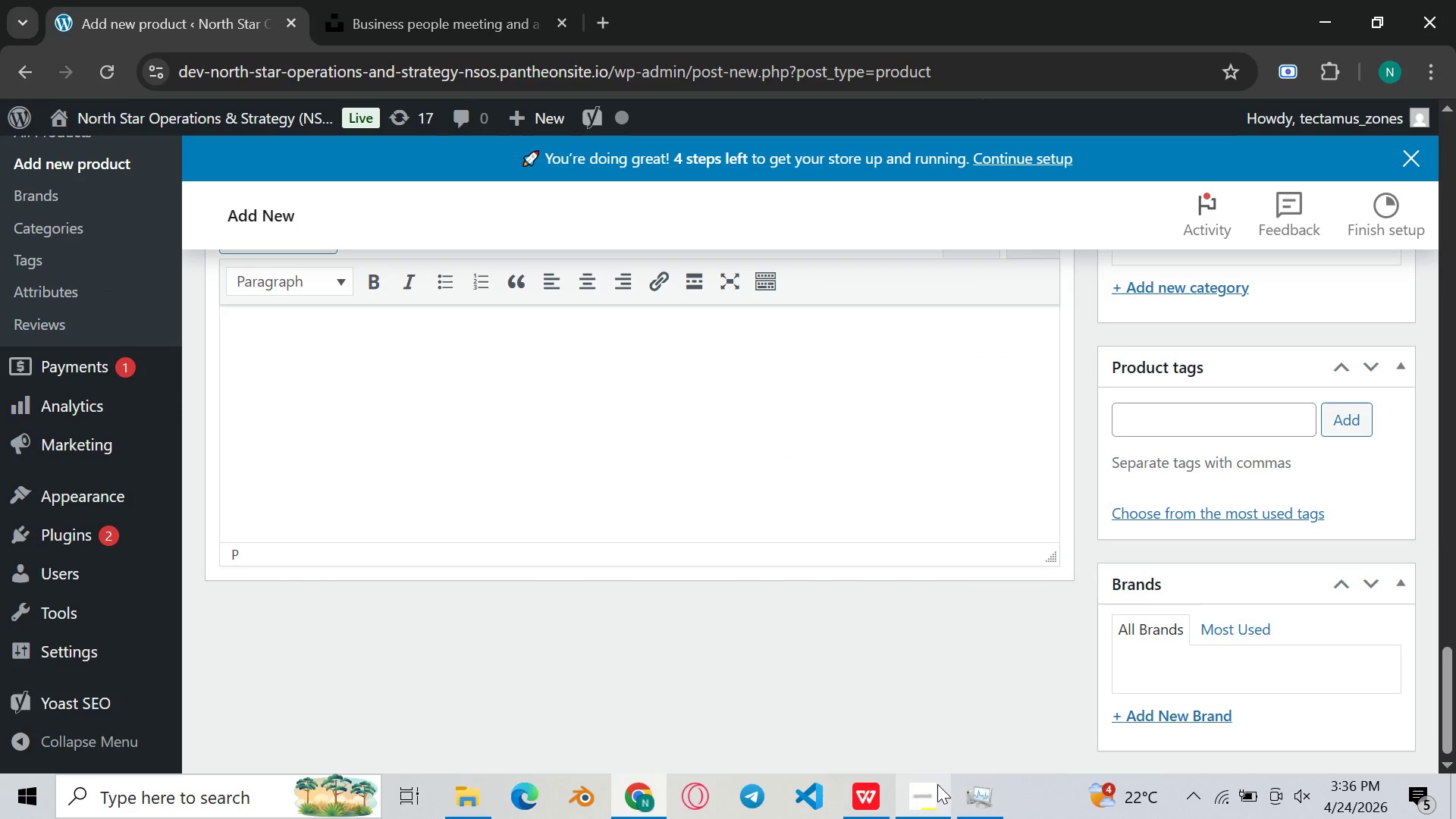 
left_click([880, 798])
 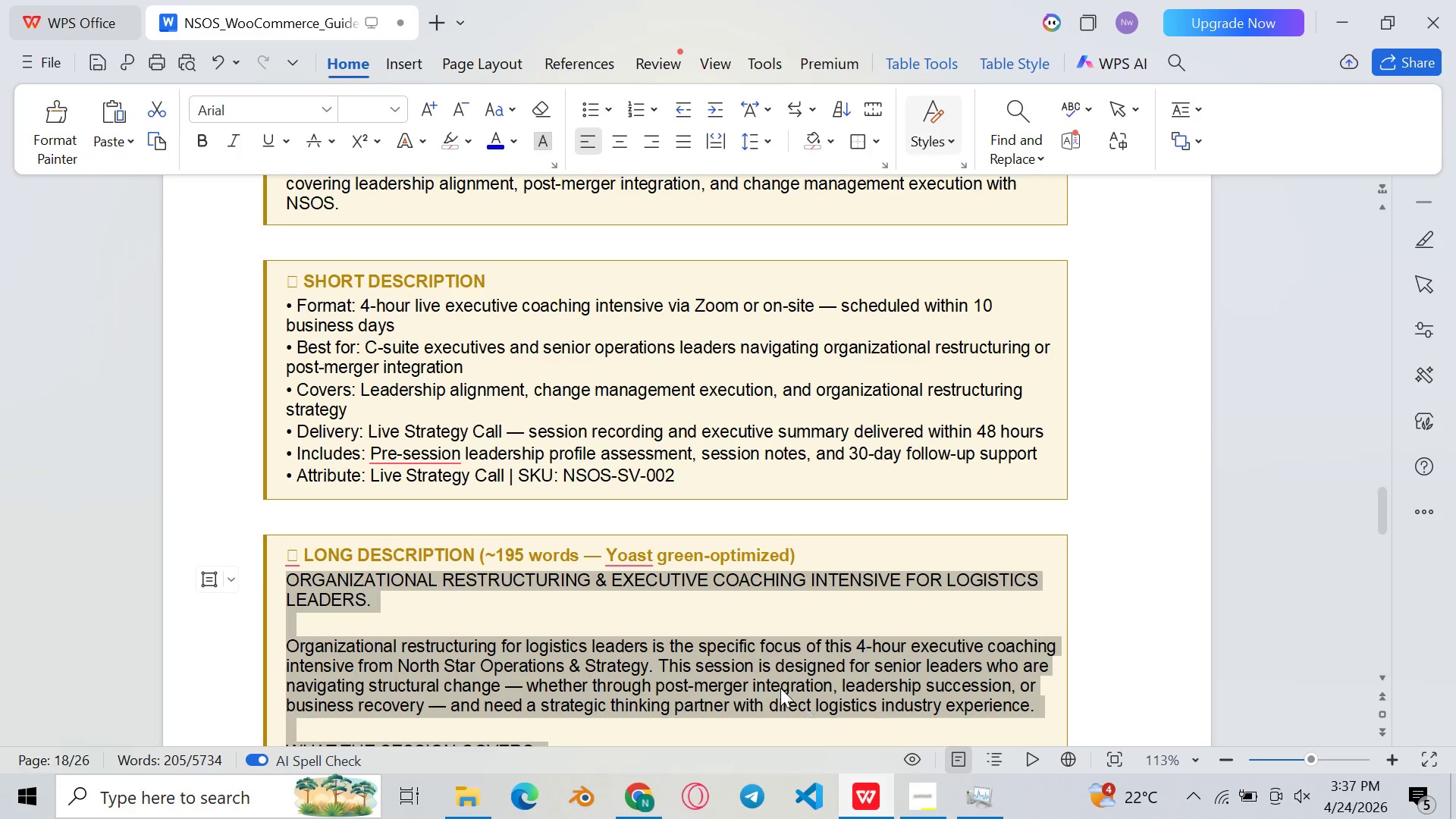 
scroll: coordinate [694, 549], scroll_direction: none, amount: 0.0
 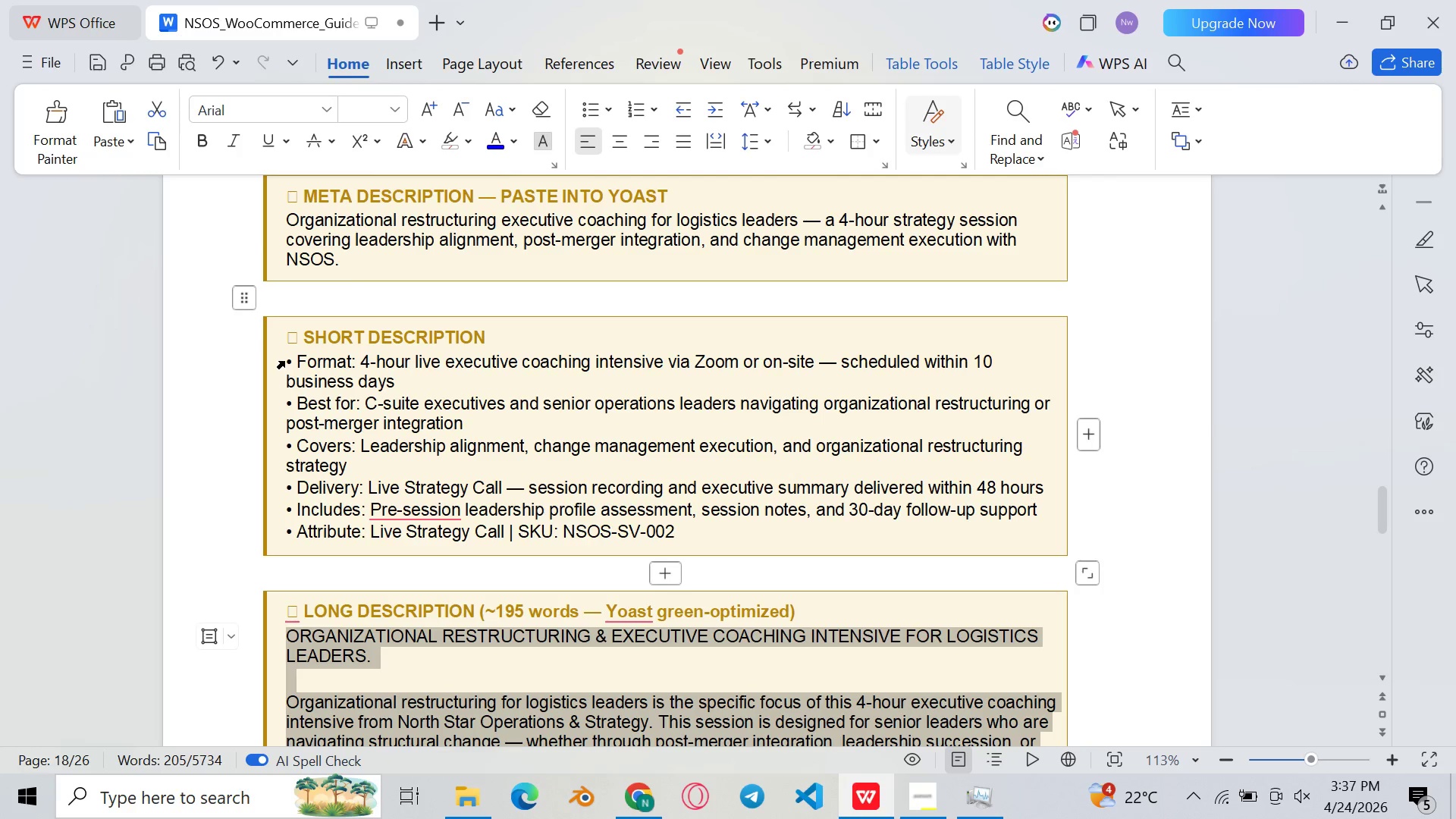 
left_click_drag(start_coordinate=[287, 361], to_coordinate=[746, 549])
 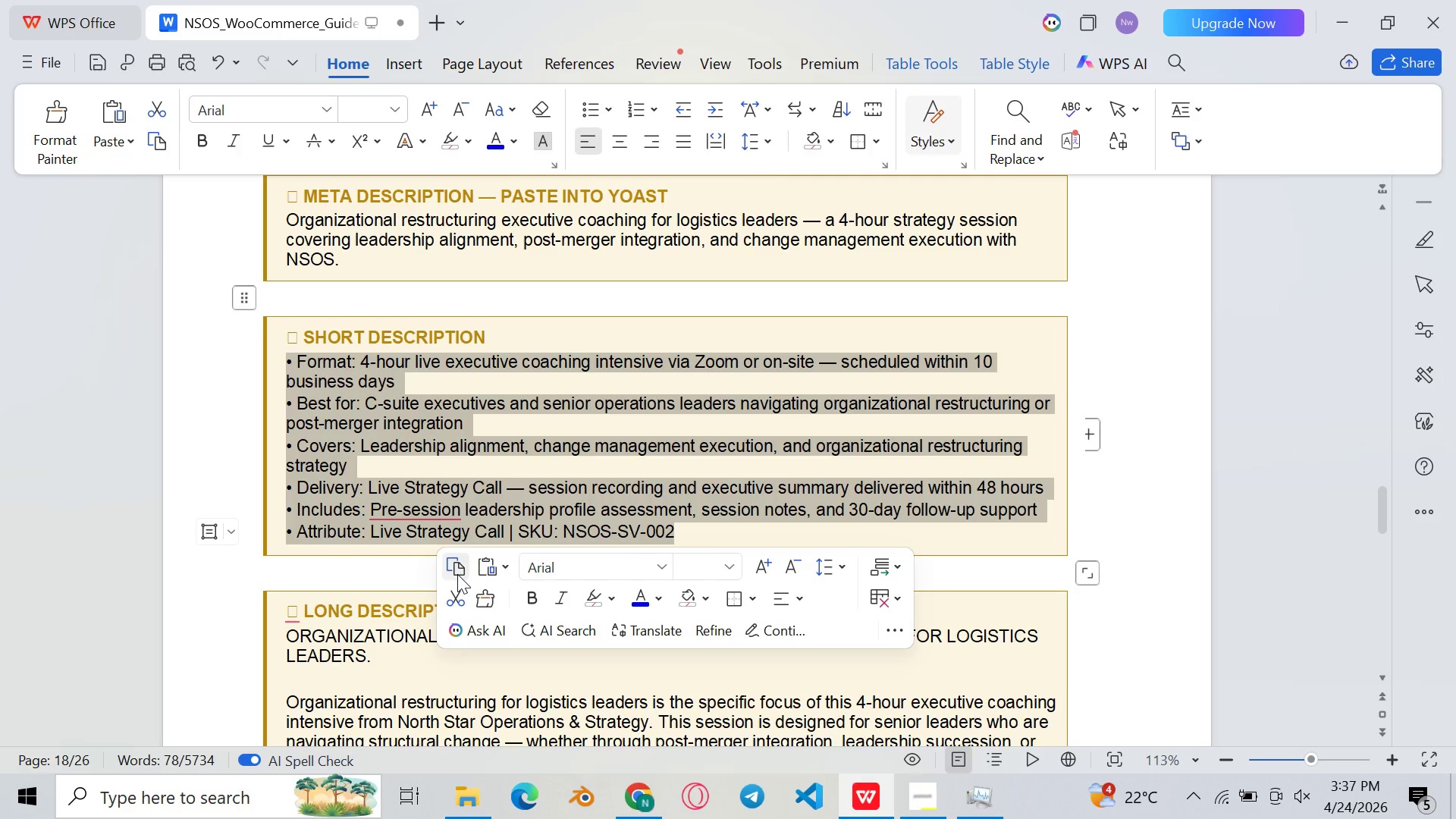 
left_click([457, 574])
 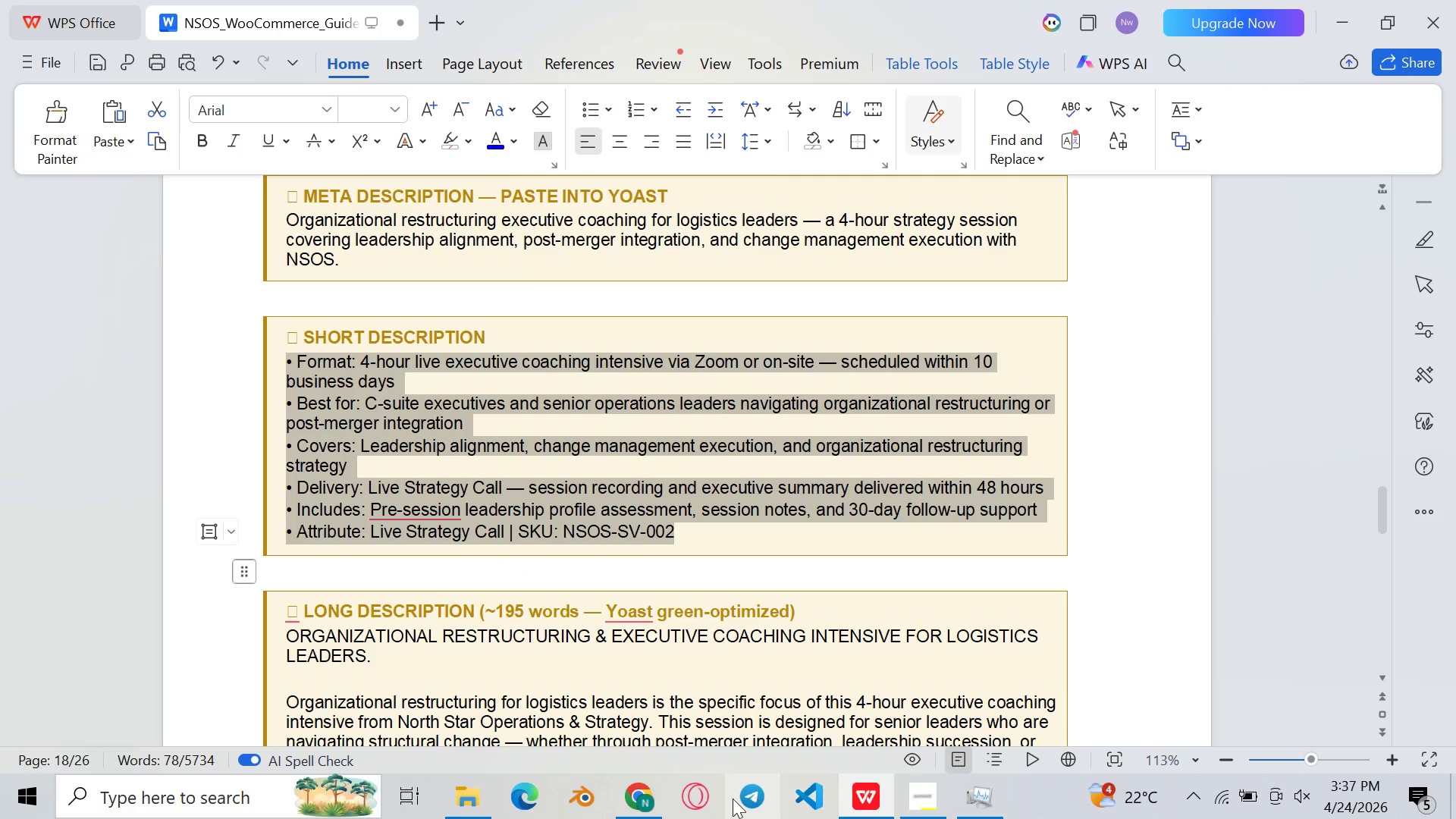 
left_click([630, 807])
 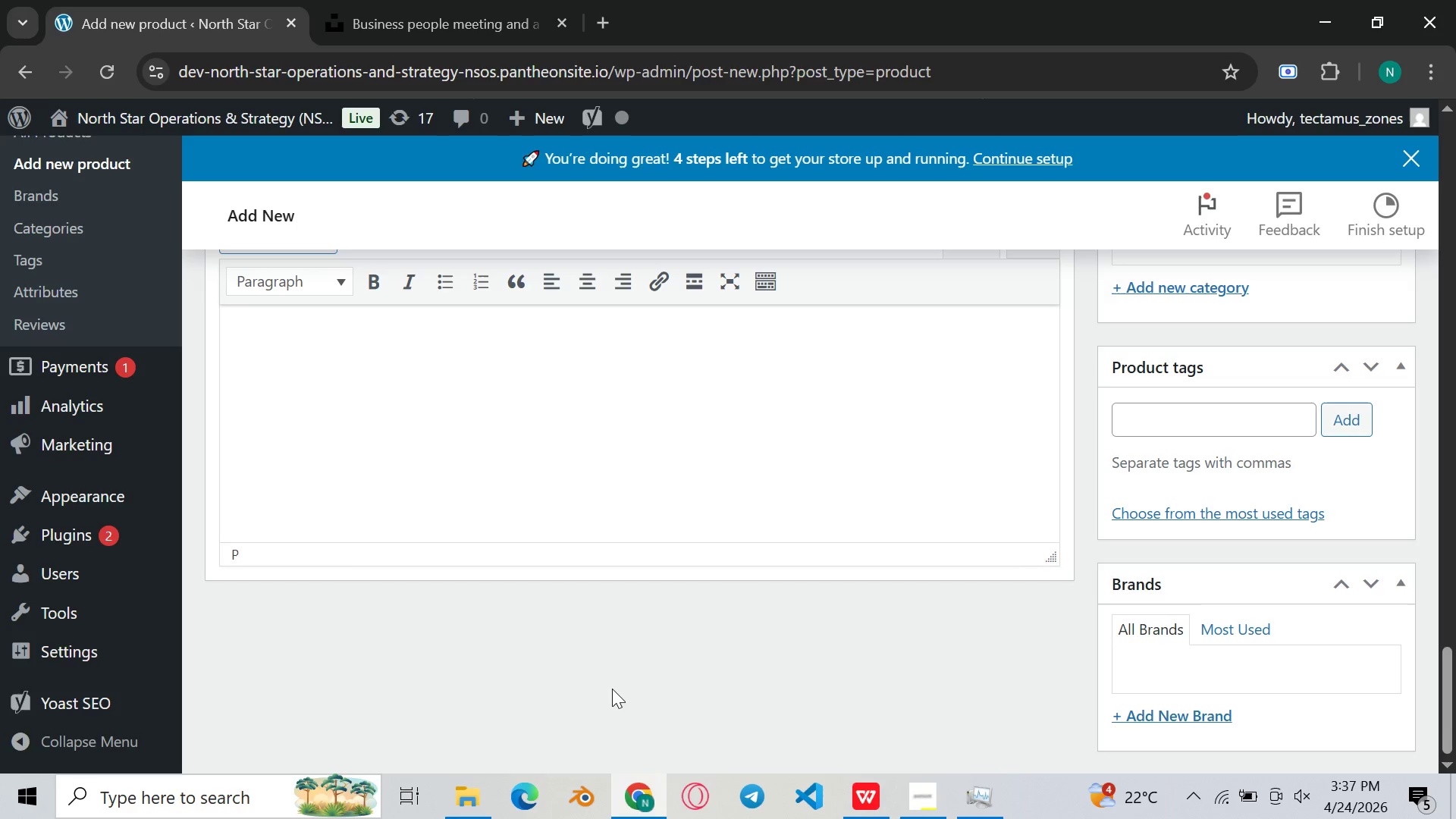 
key(Control+V)
 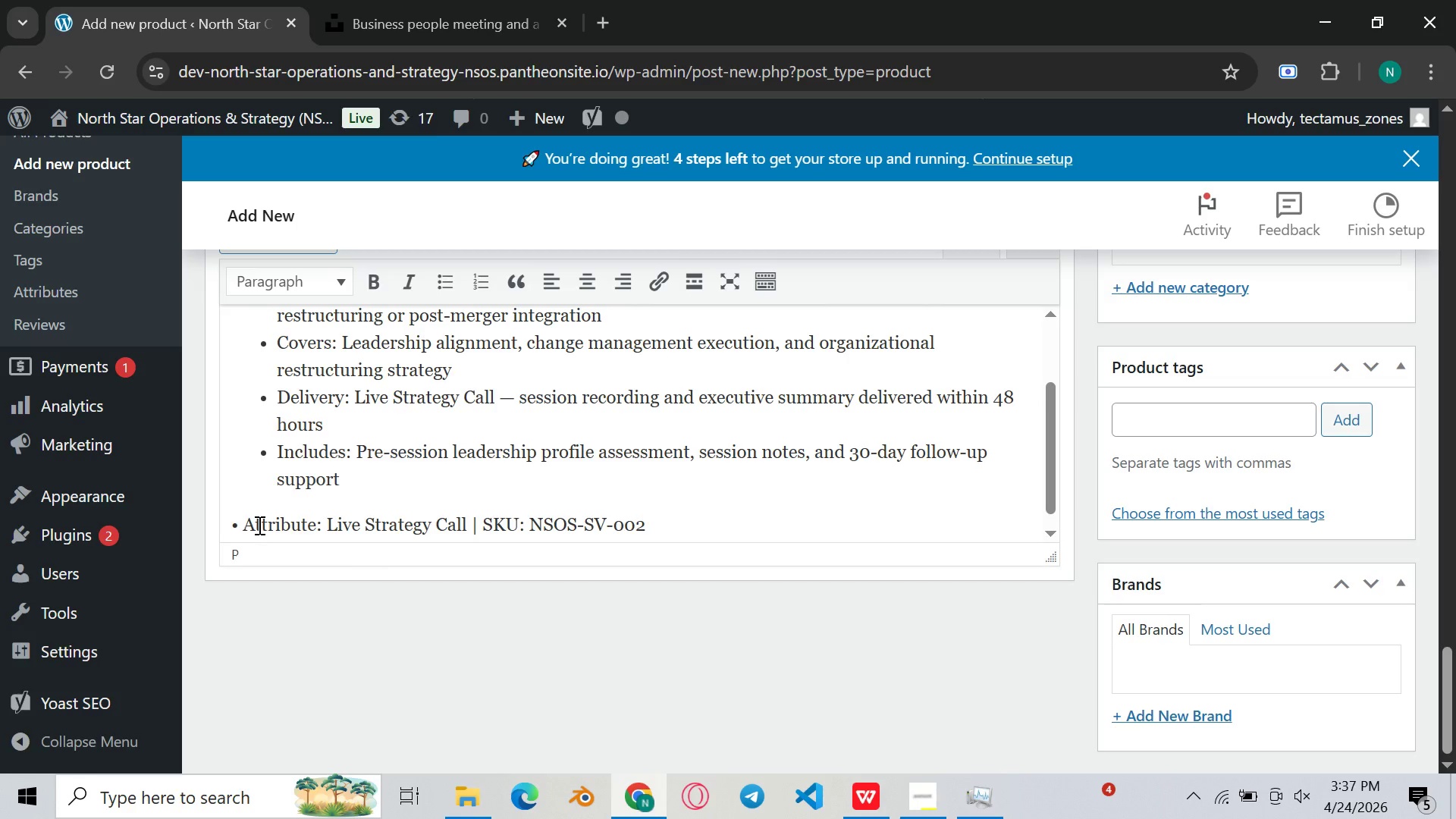 
wait(5.33)
 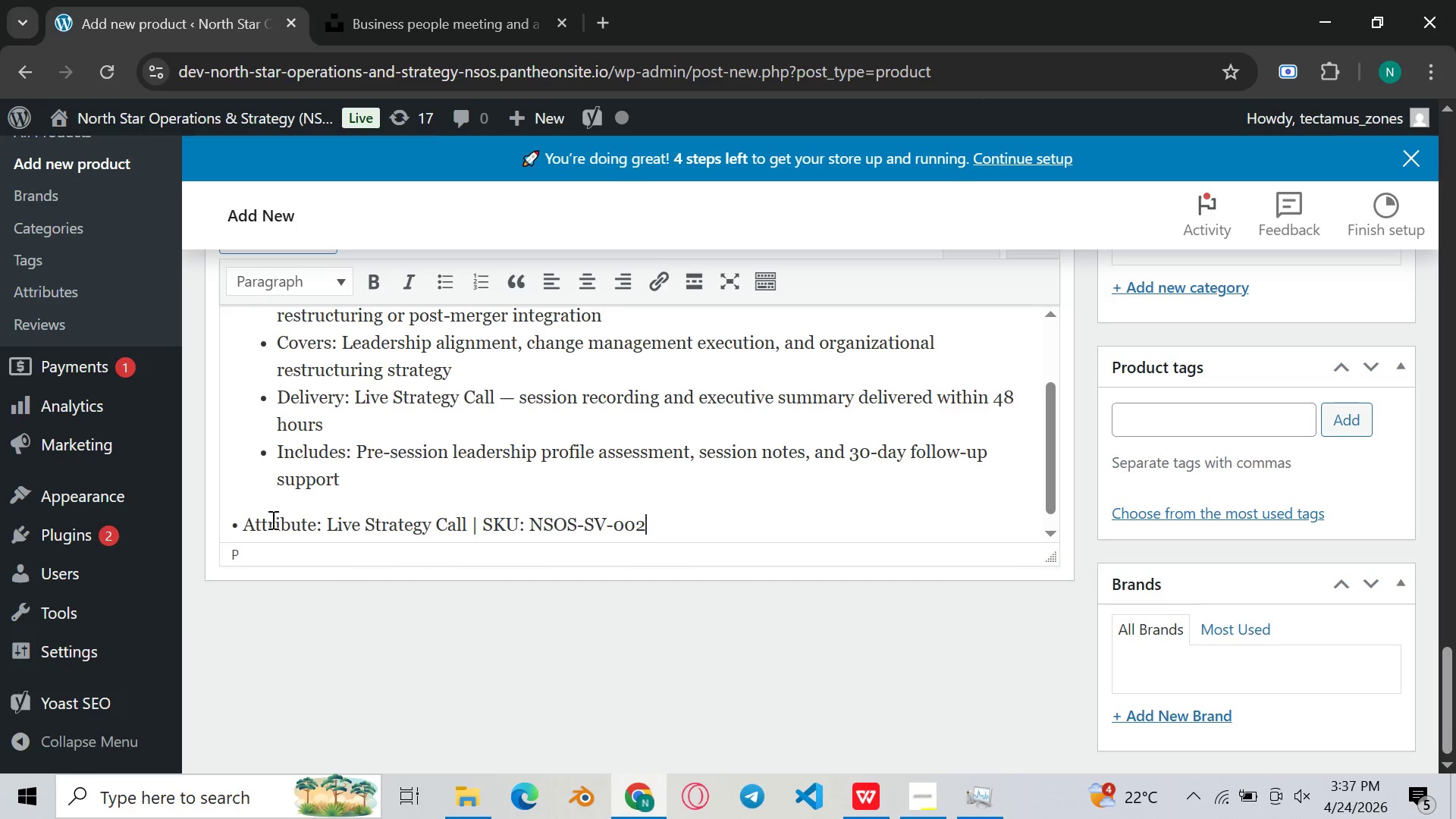 
left_click([250, 532])
 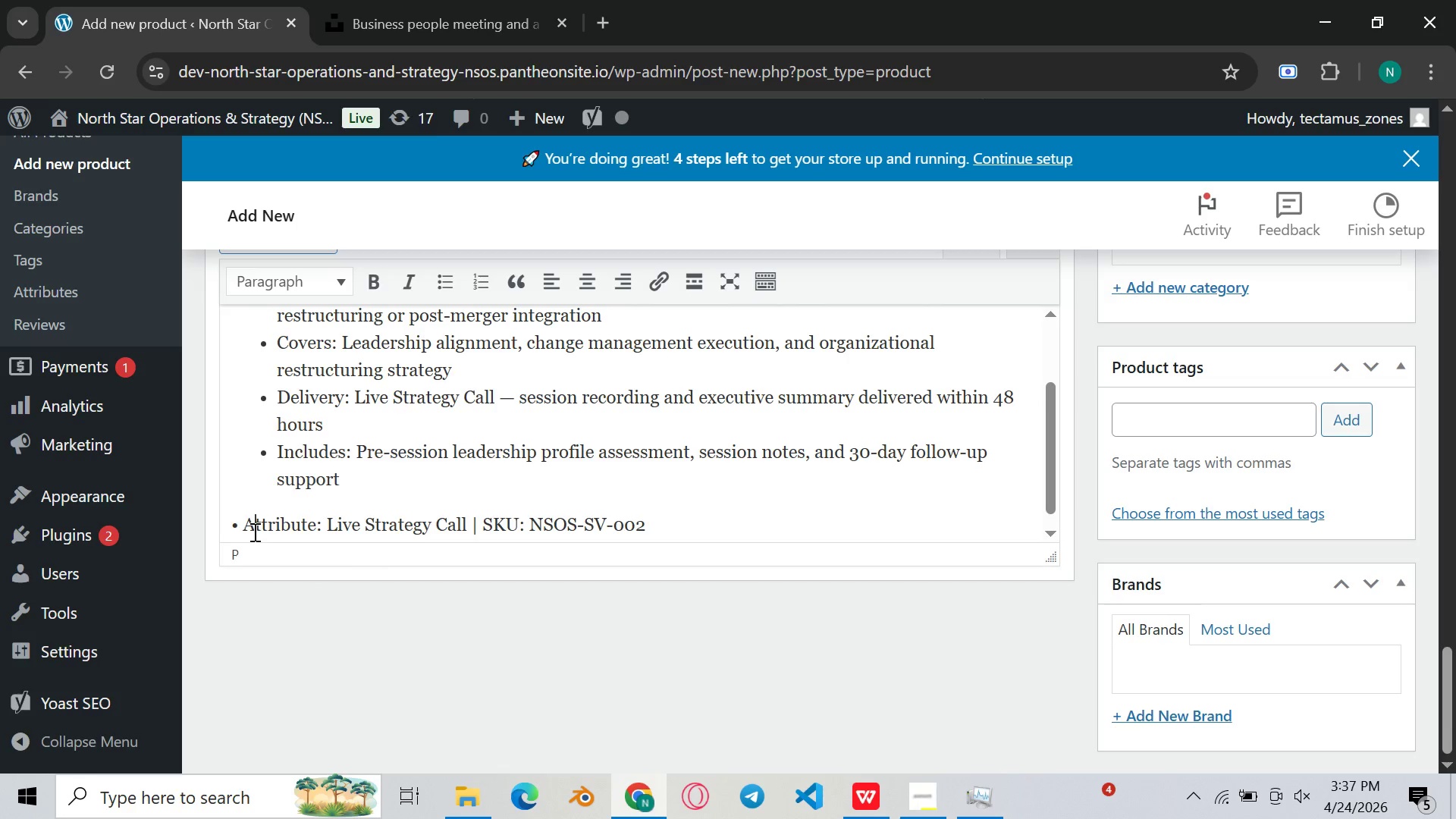 
key(ArrowLeft)
 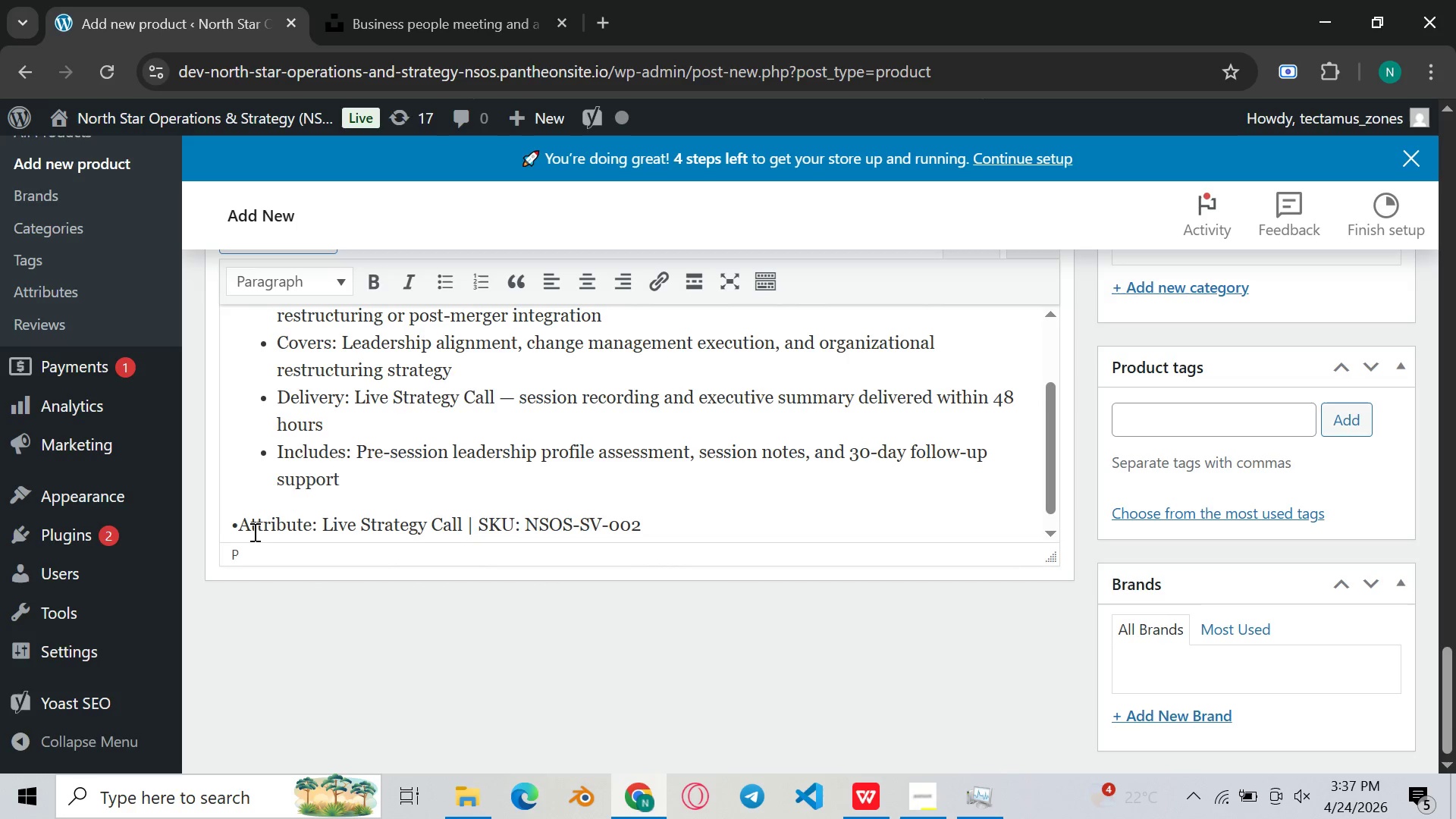 
key(Backspace)
 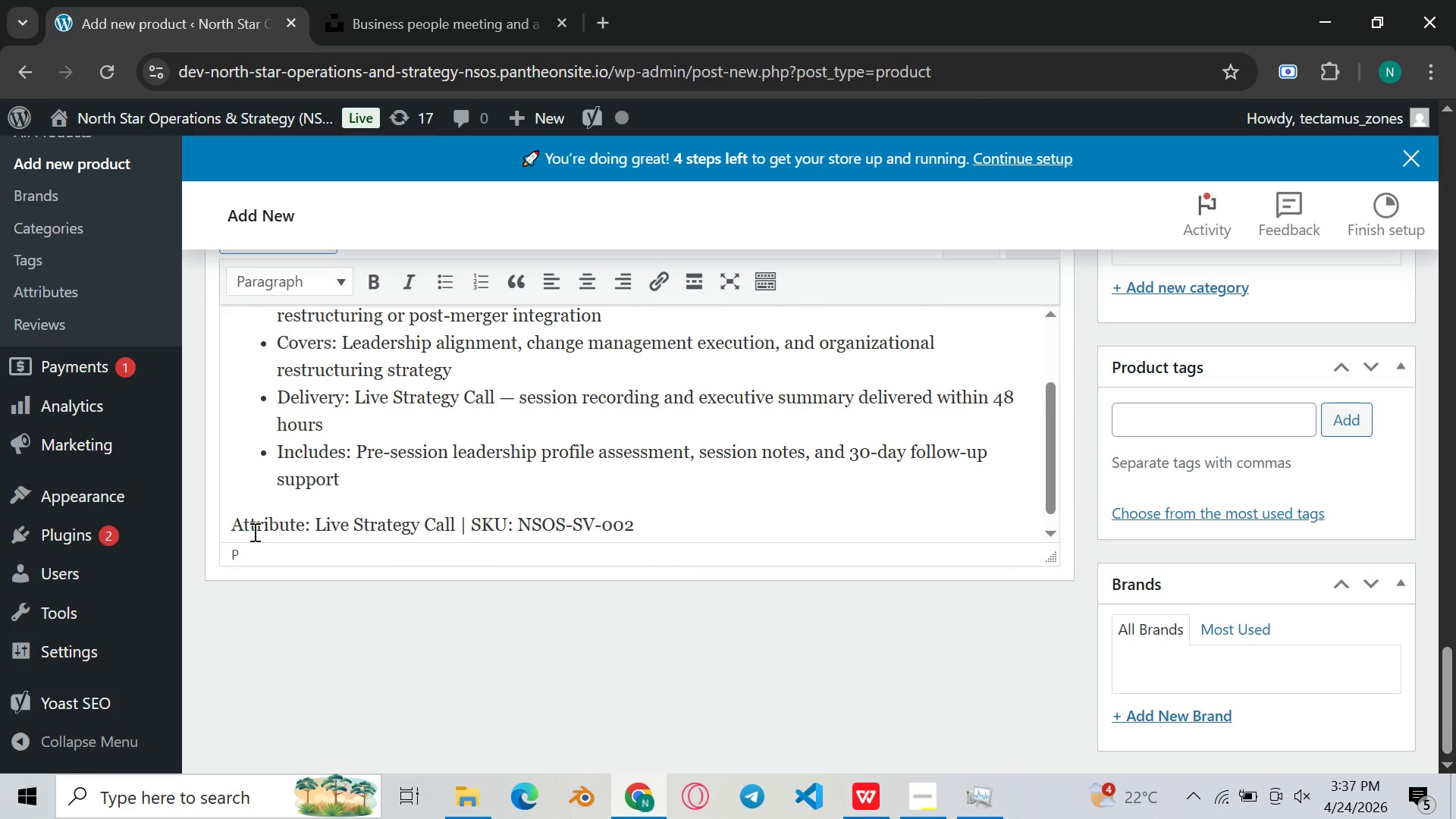 
key(Backspace)
 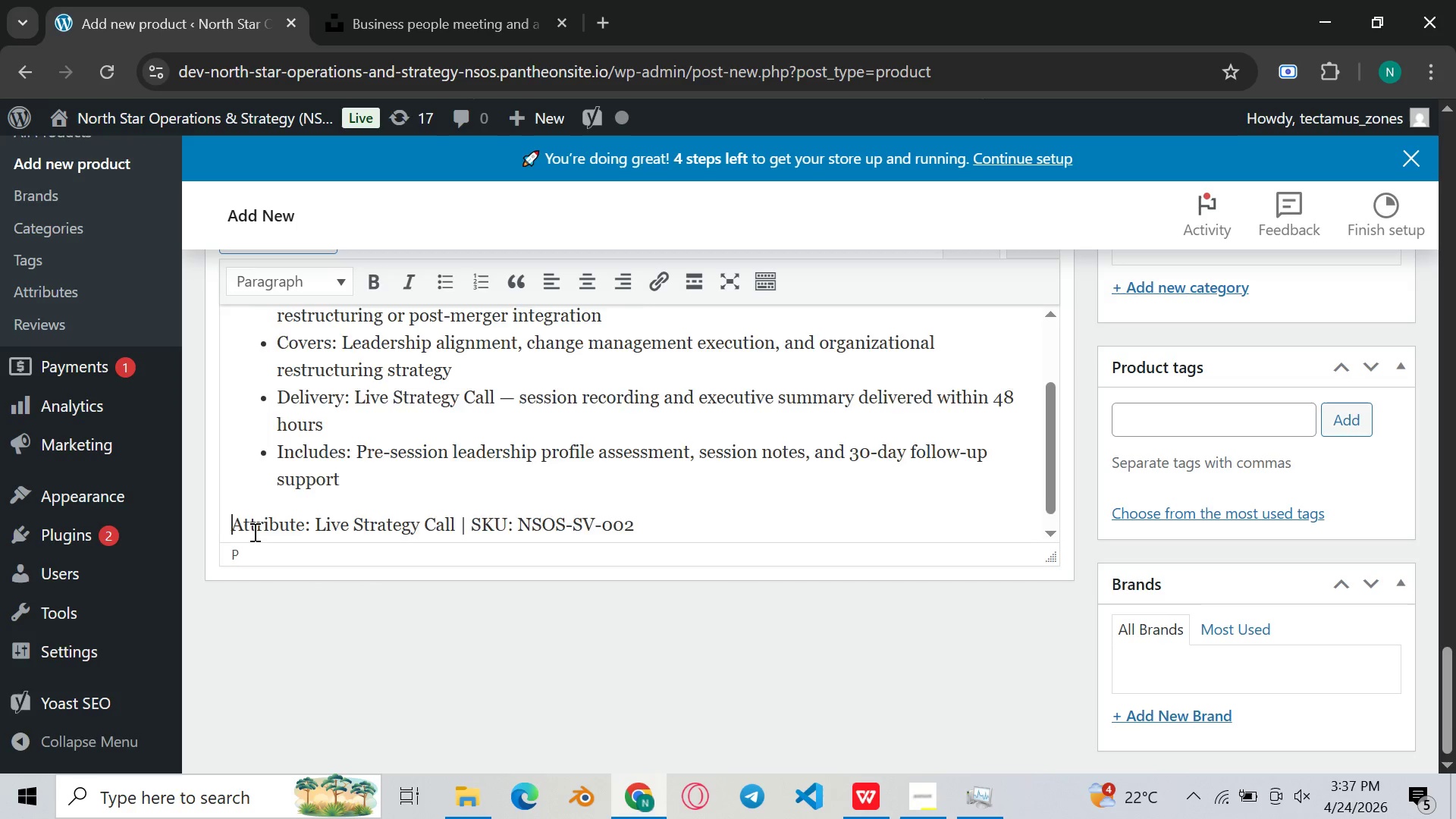 
key(Backspace)
 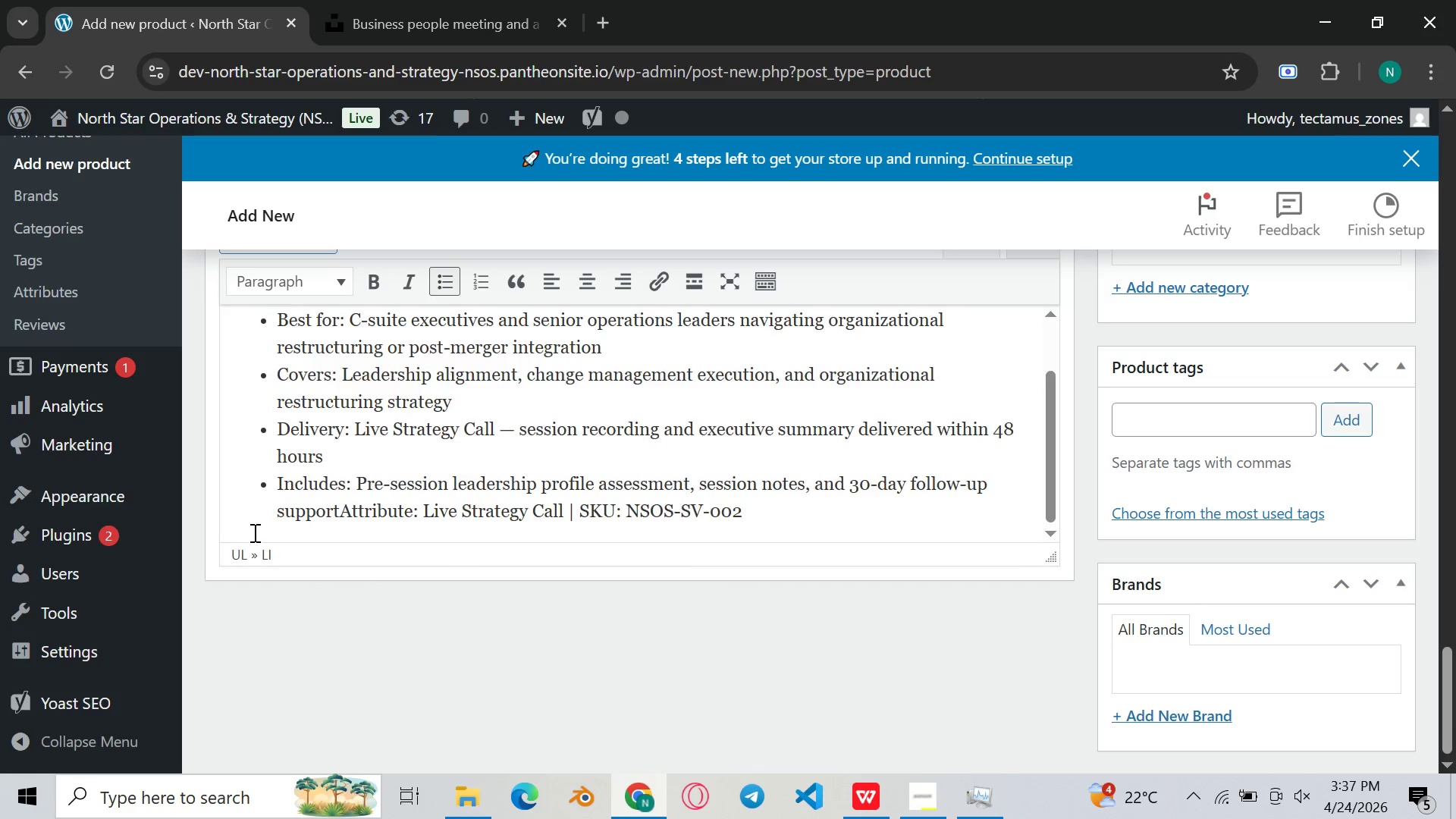 
key(Enter)
 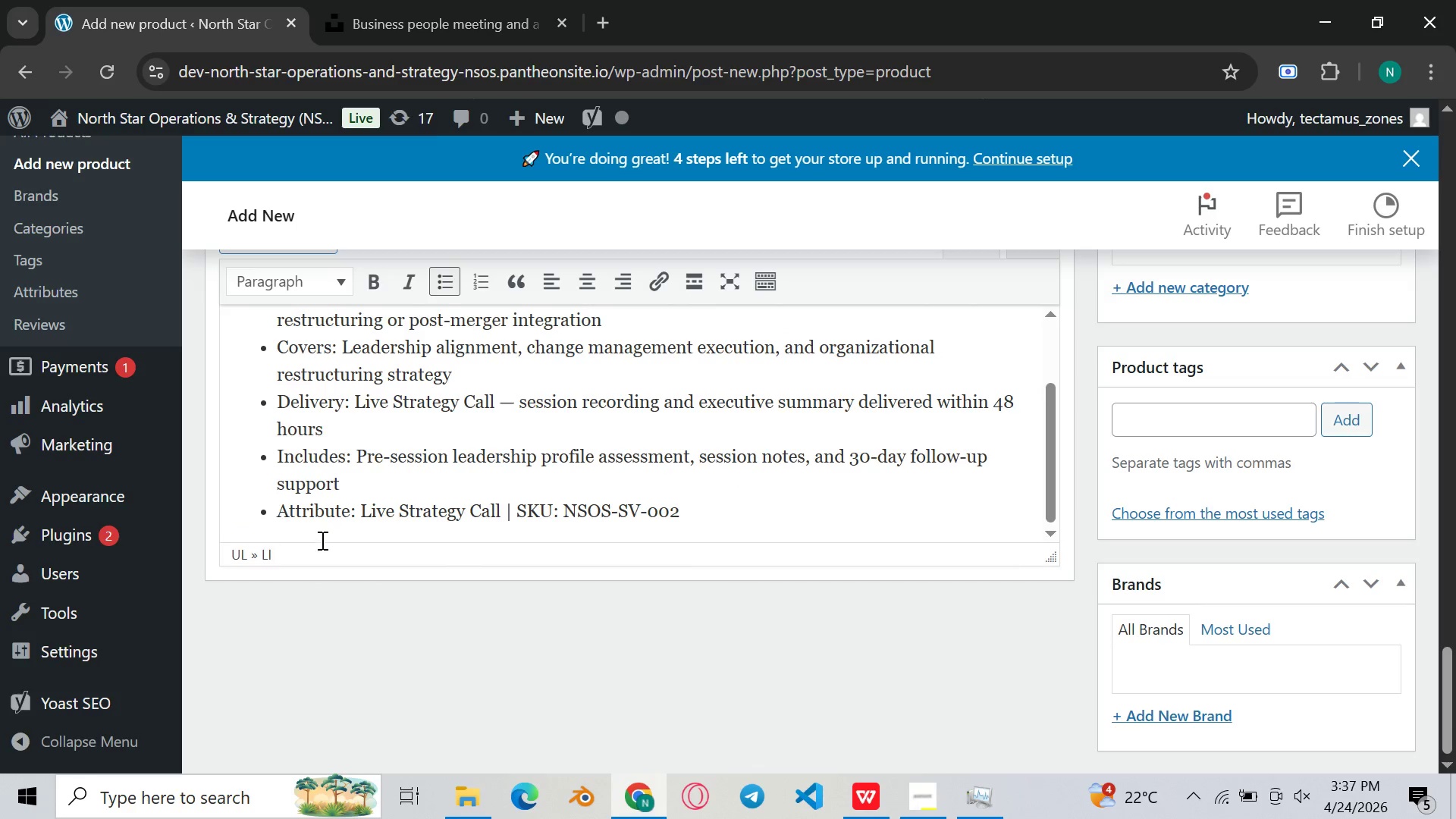 
scroll: coordinate [529, 617], scroll_direction: up, amount: 11.0
 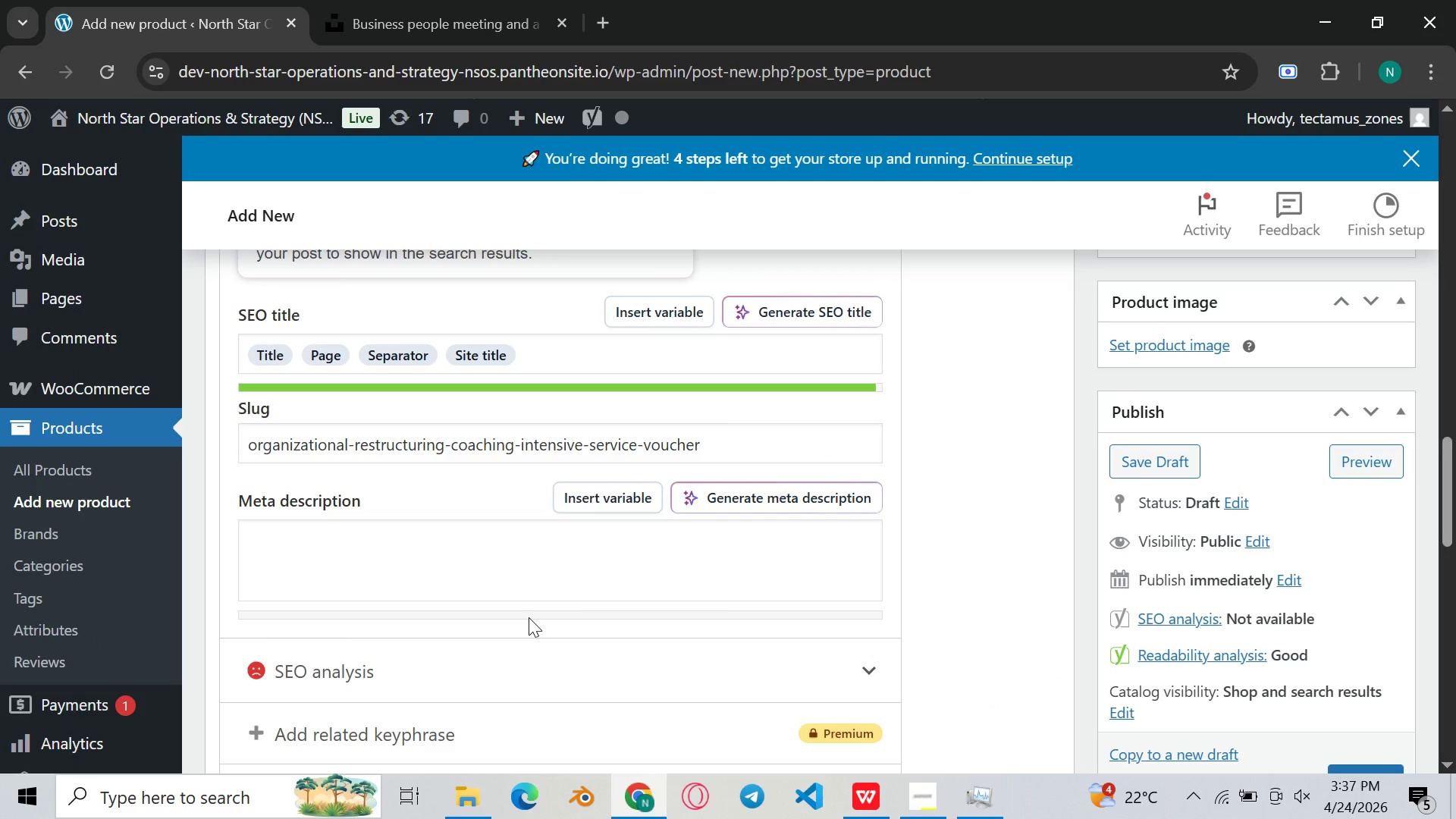 
left_click([574, 570])
 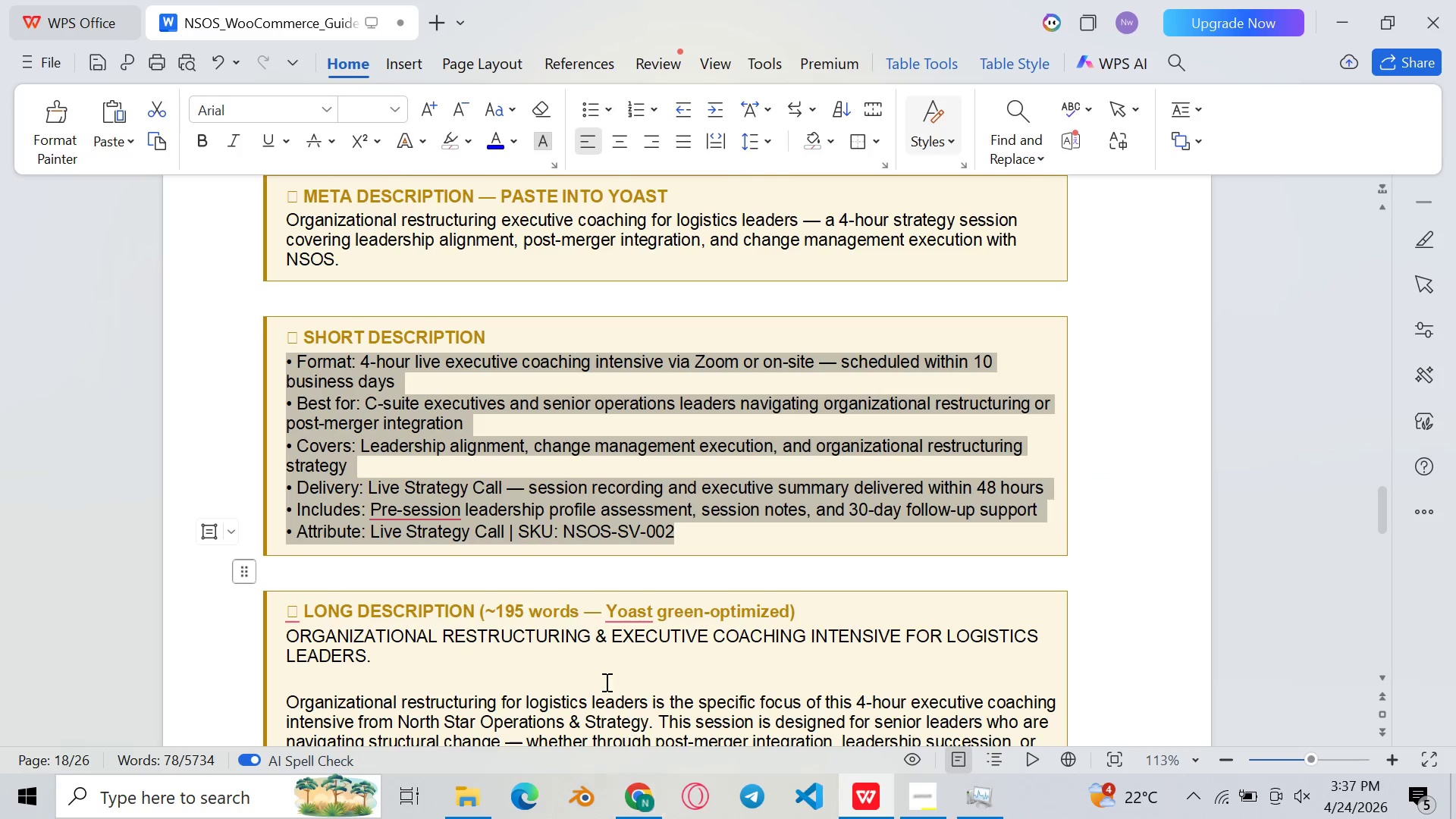 
scroll: coordinate [478, 388], scroll_direction: up, amount: 4.0
 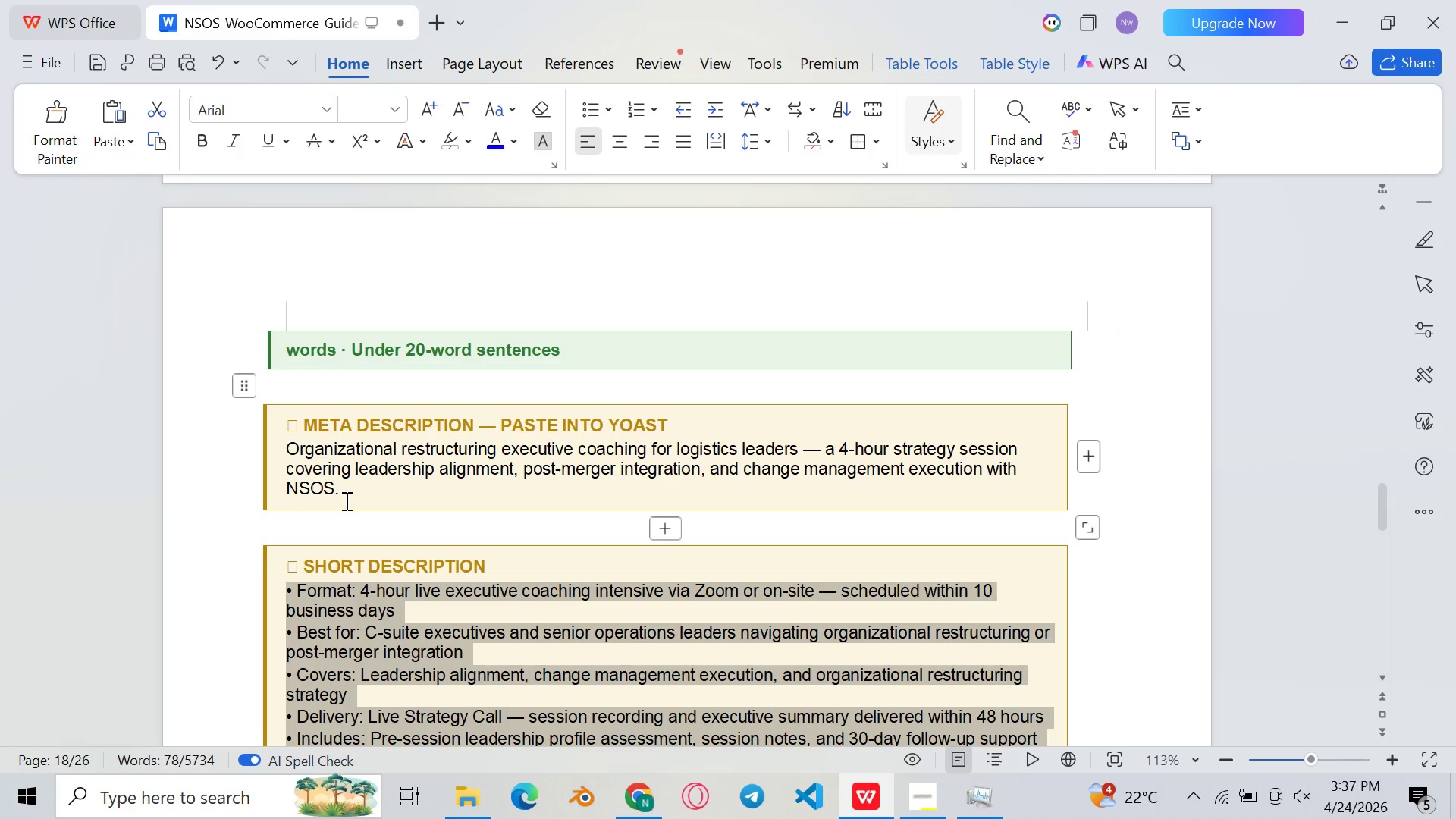 
left_click_drag(start_coordinate=[338, 492], to_coordinate=[279, 444])
 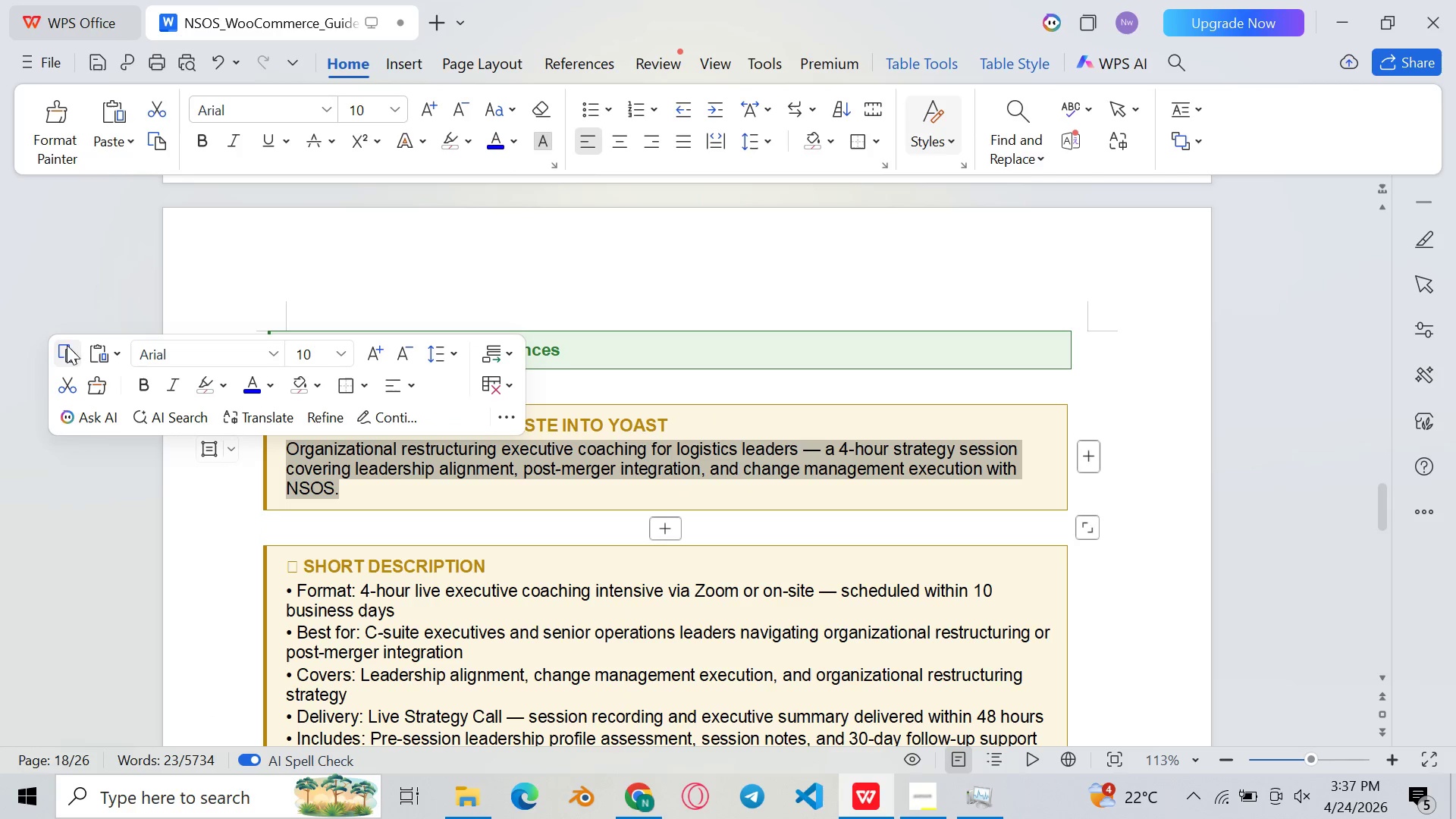 
left_click([58, 359])
 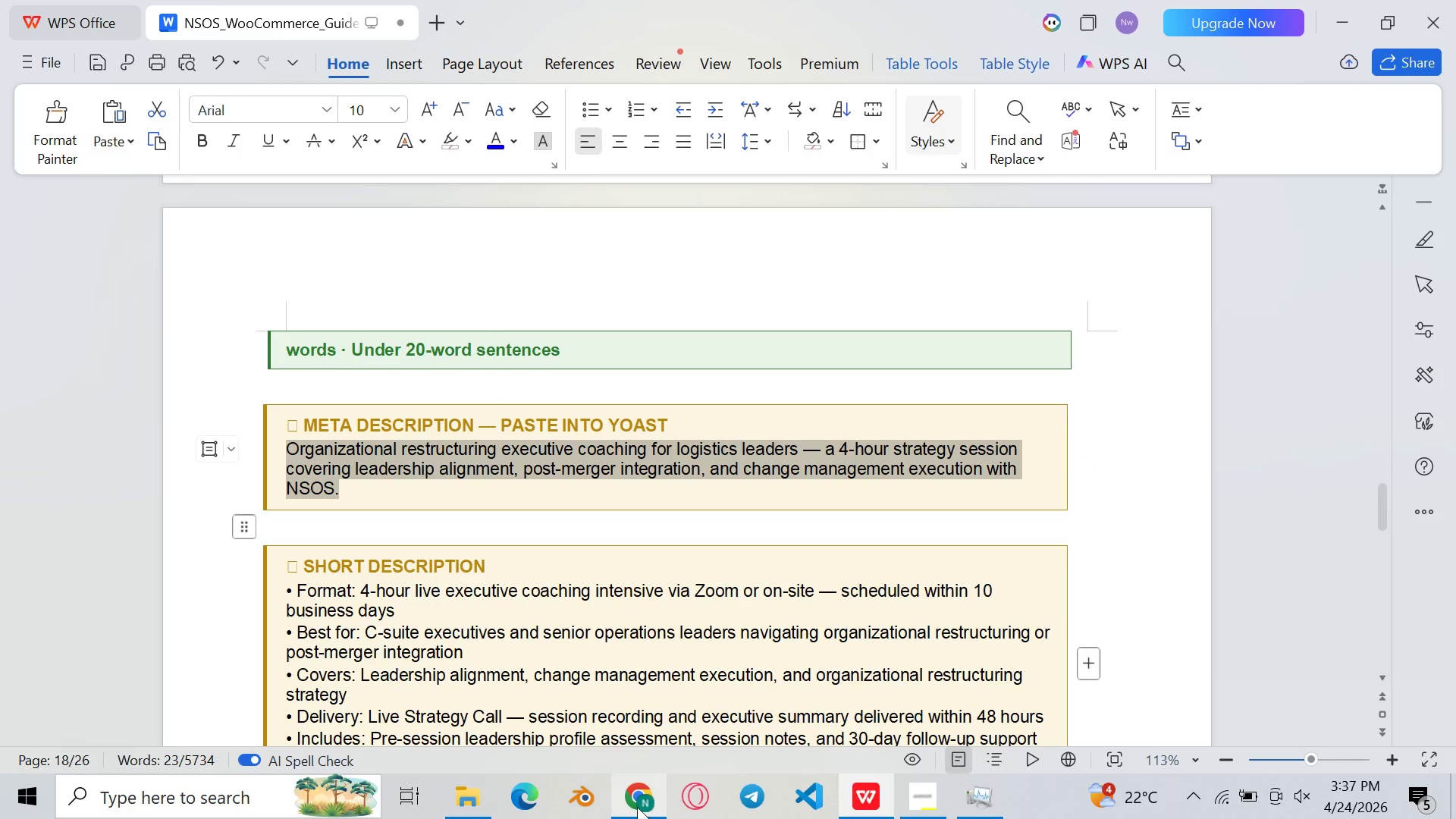 
left_click([635, 805])
 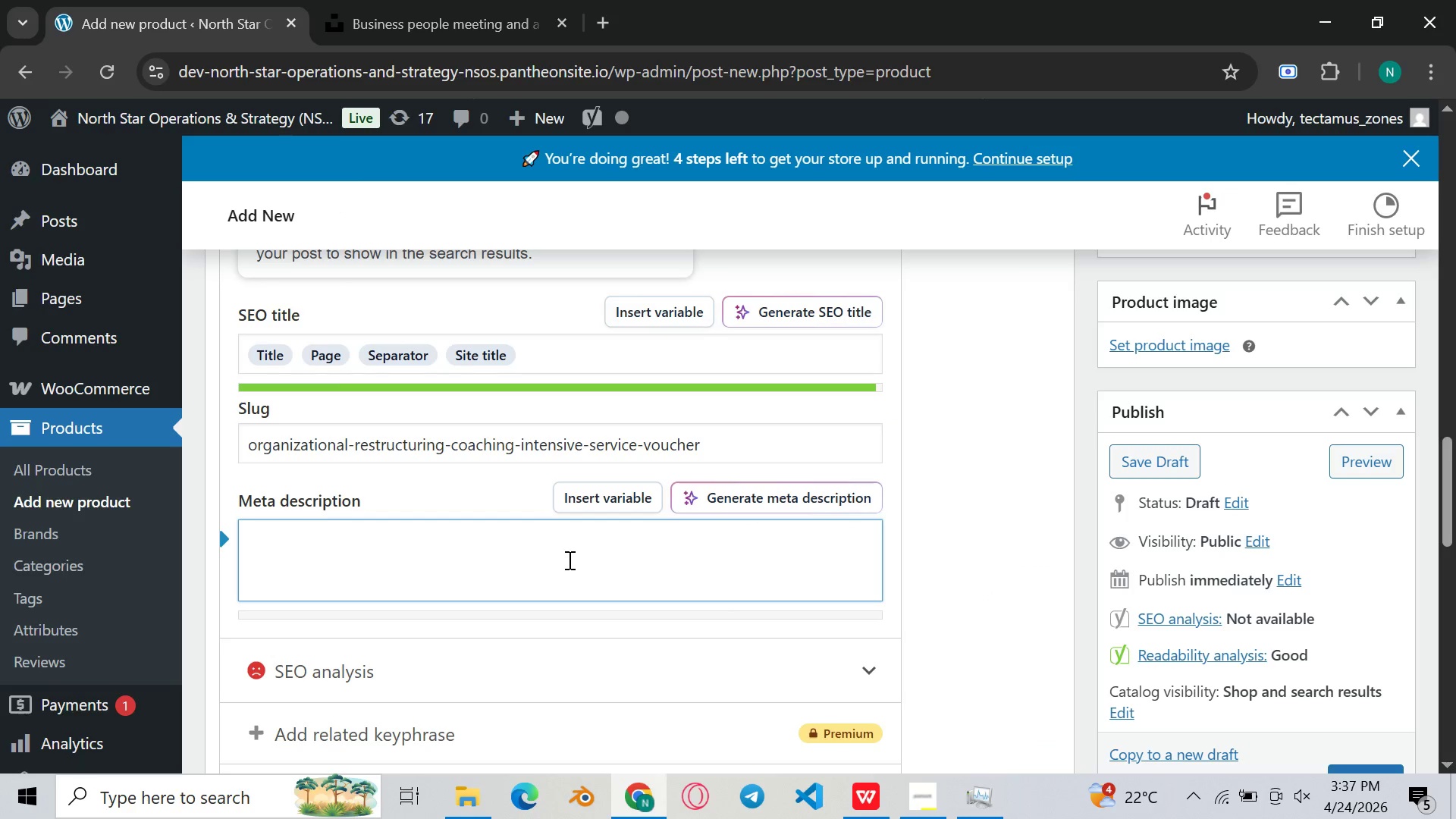 
key(Control+V)
 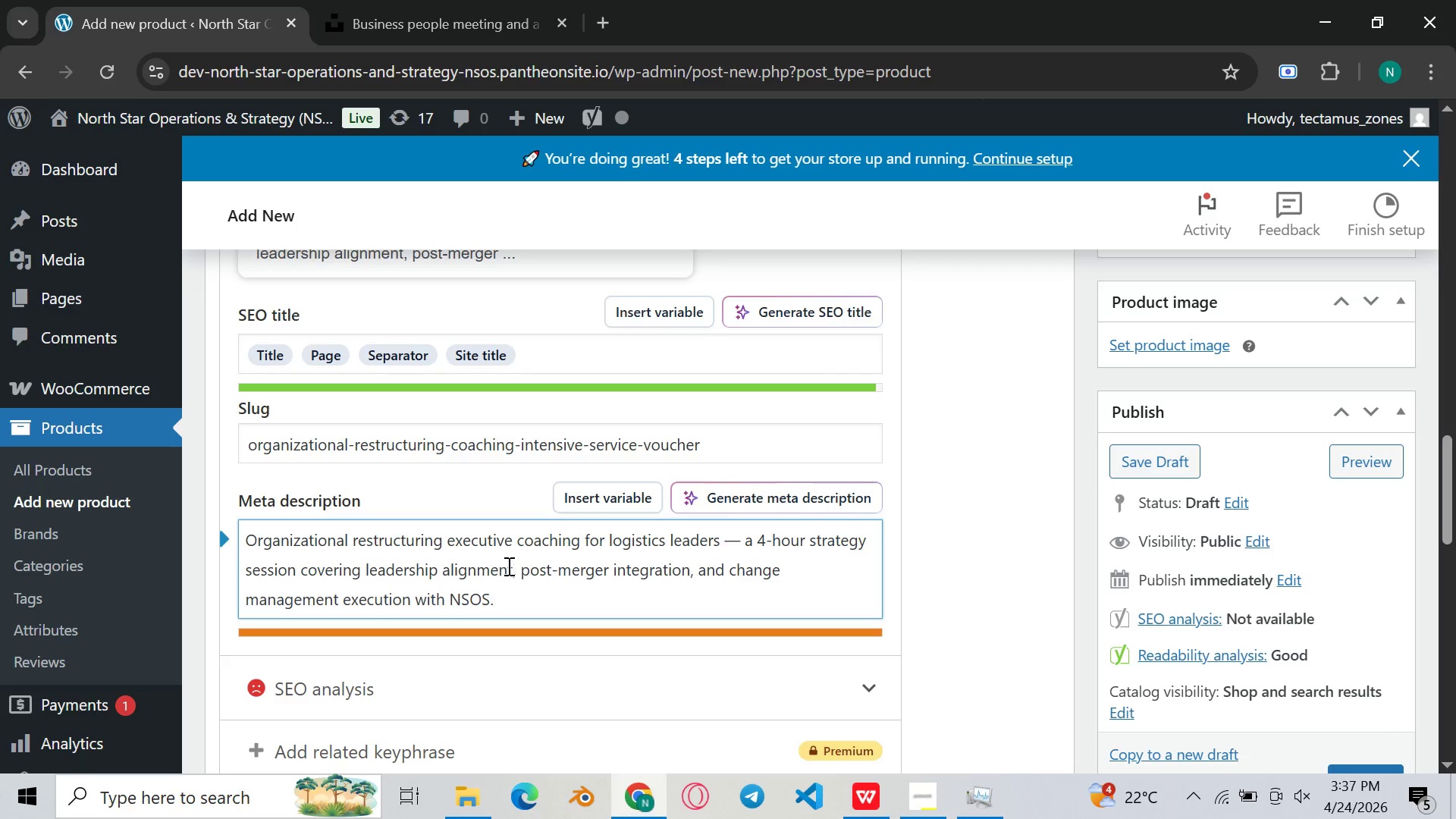 
wait(12.89)
 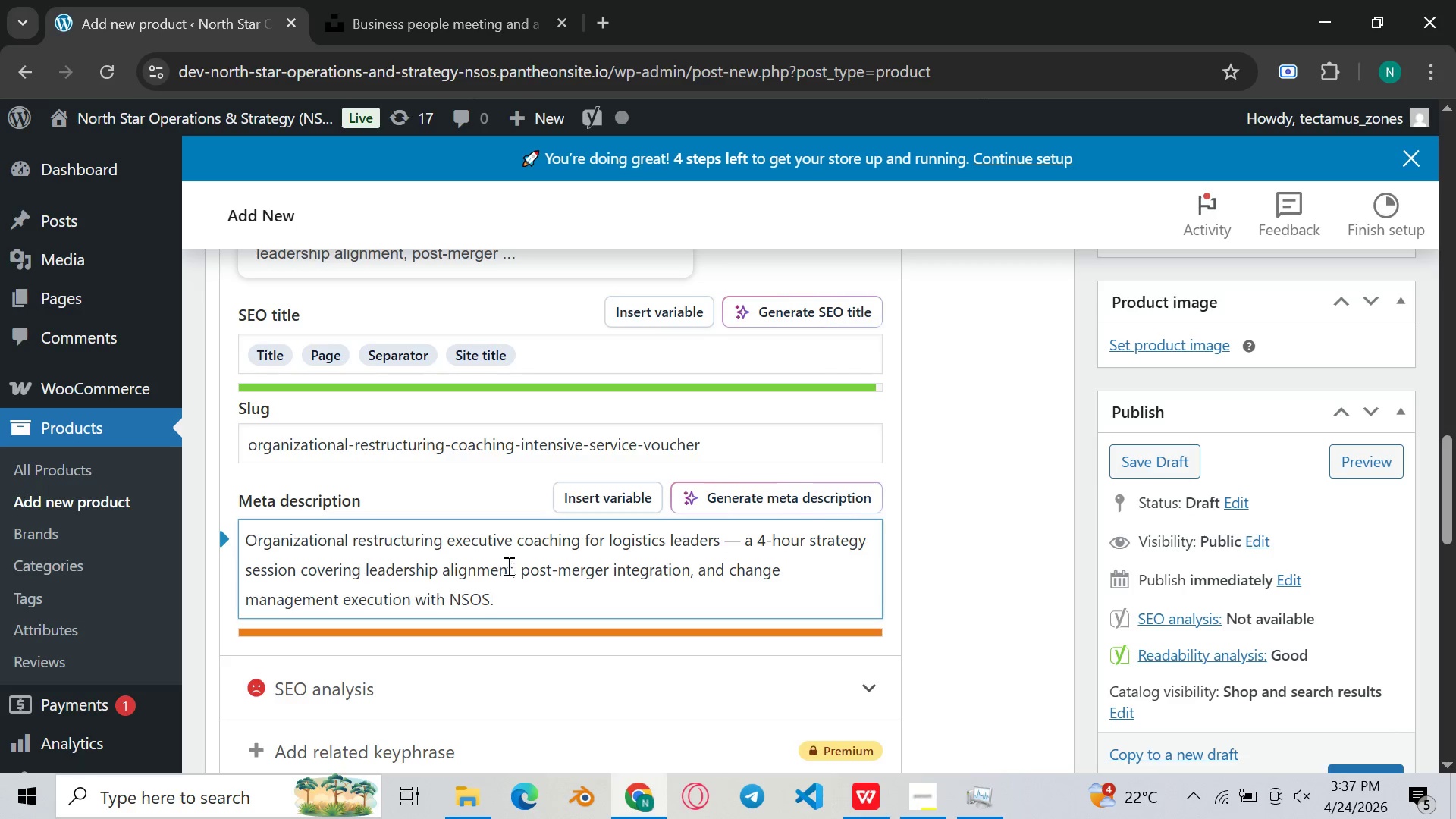 
left_click_drag(start_coordinate=[409, 602], to_coordinate=[722, 569])
 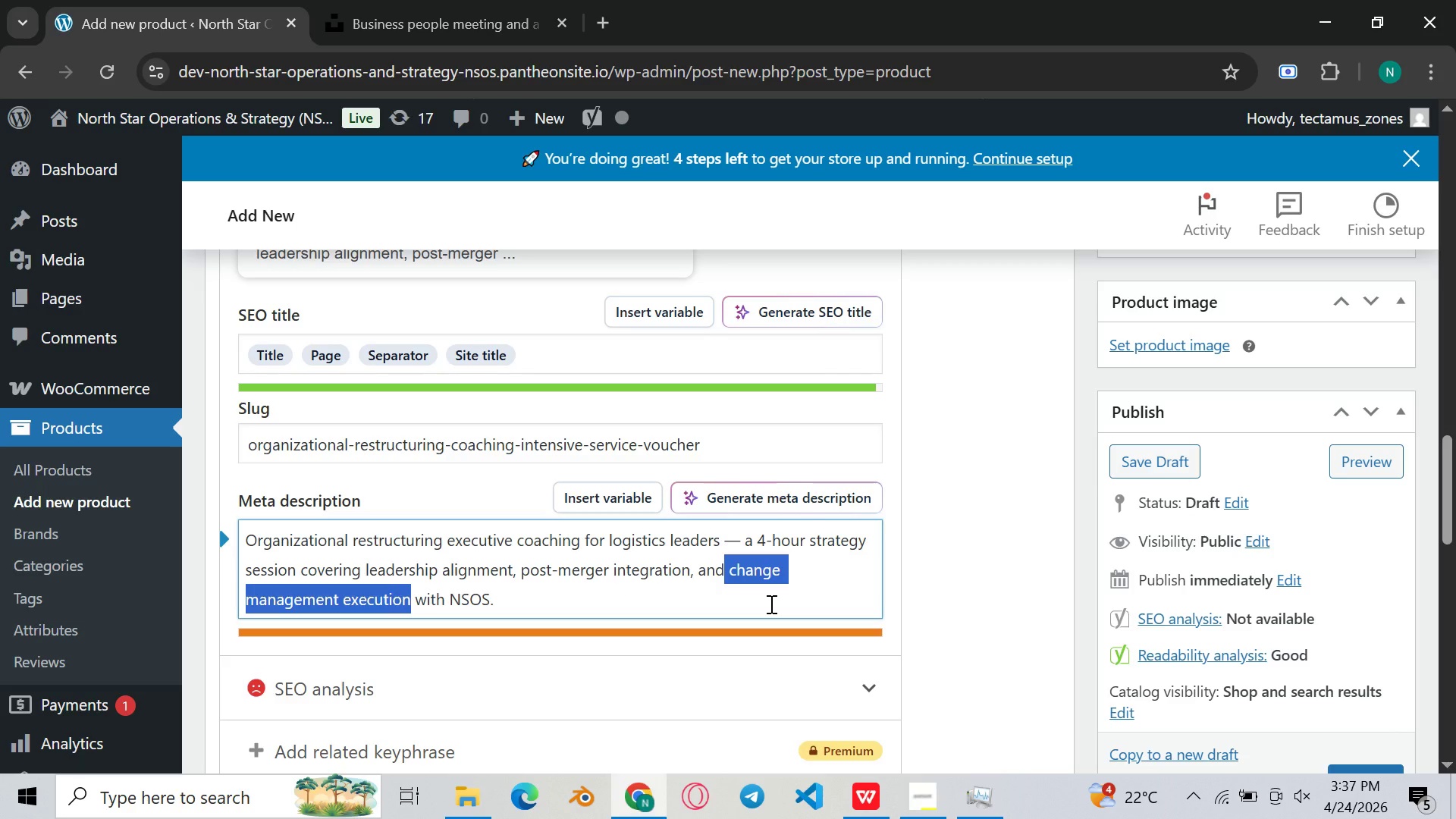 
key(Backspace)
 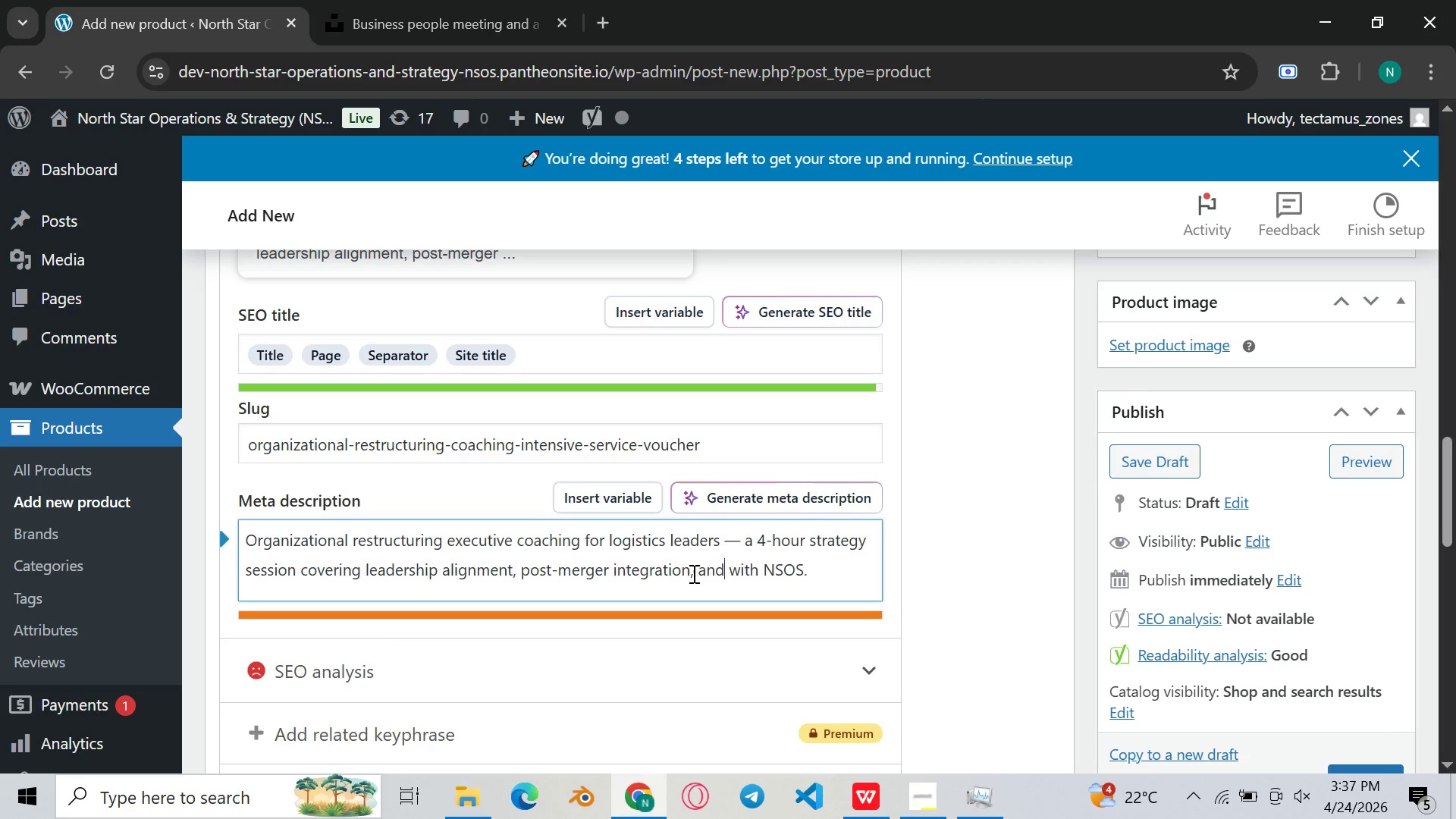 
double_click([696, 567])
 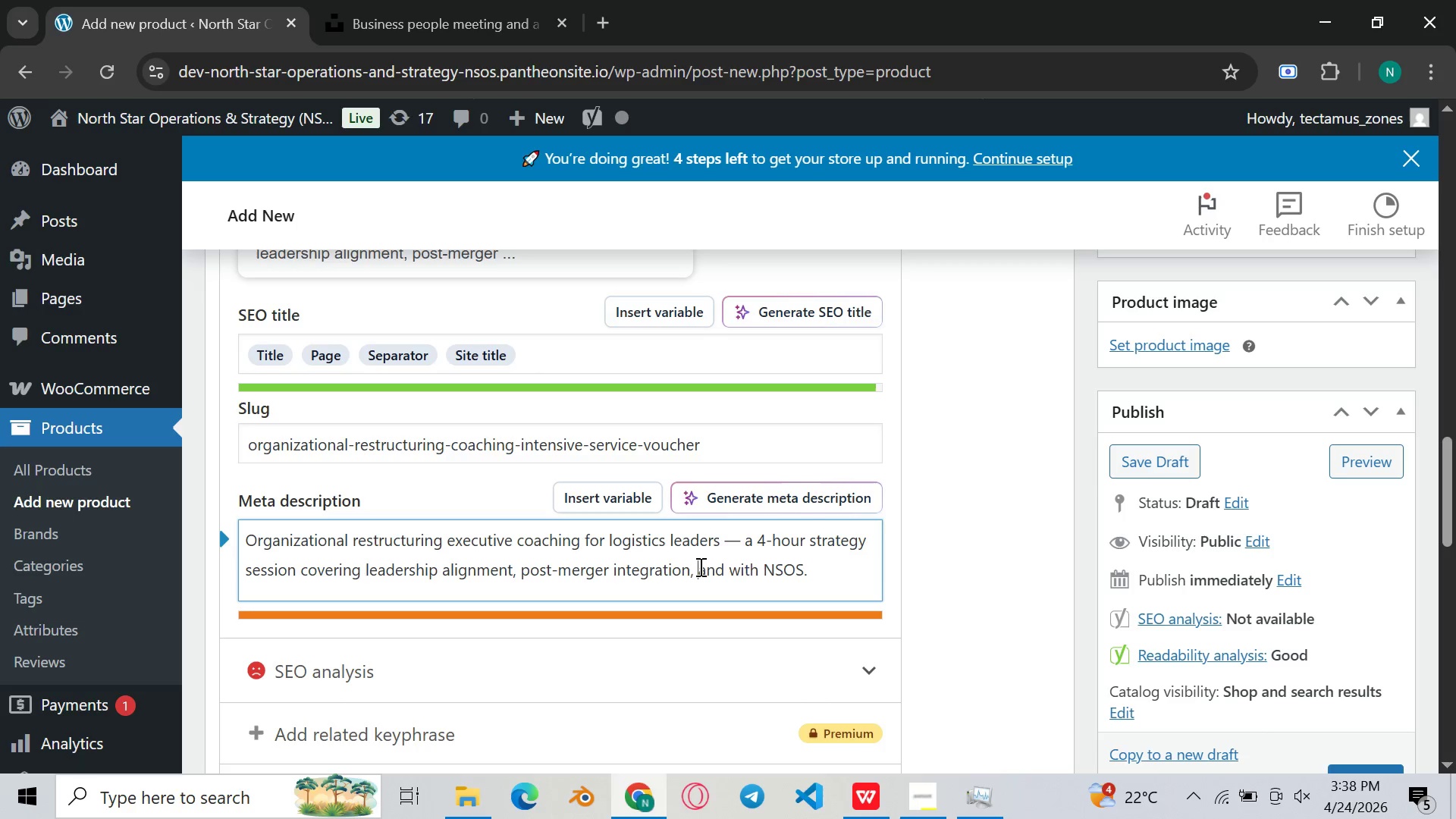 
key(Backspace)
 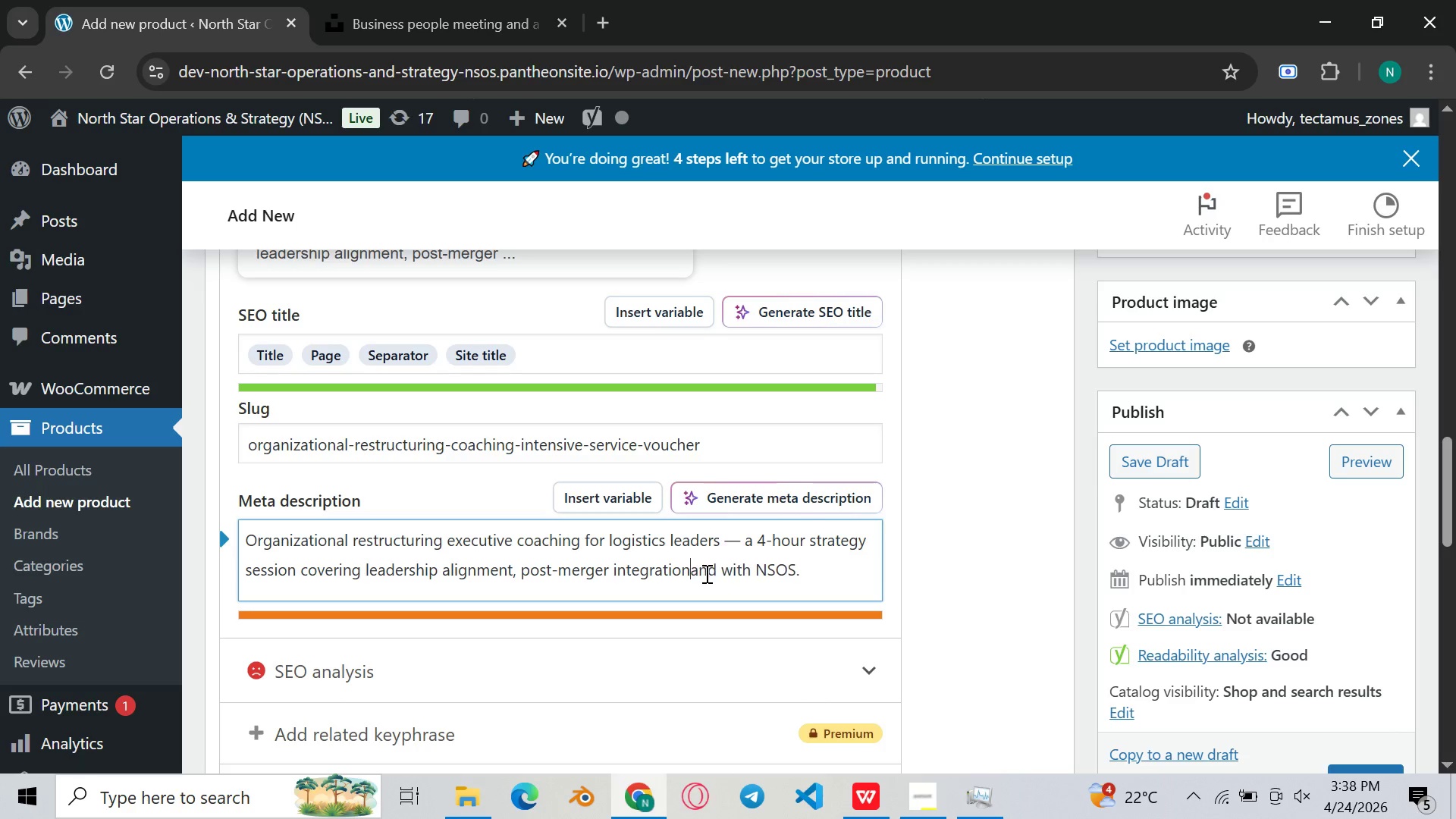 
key(Backspace)
 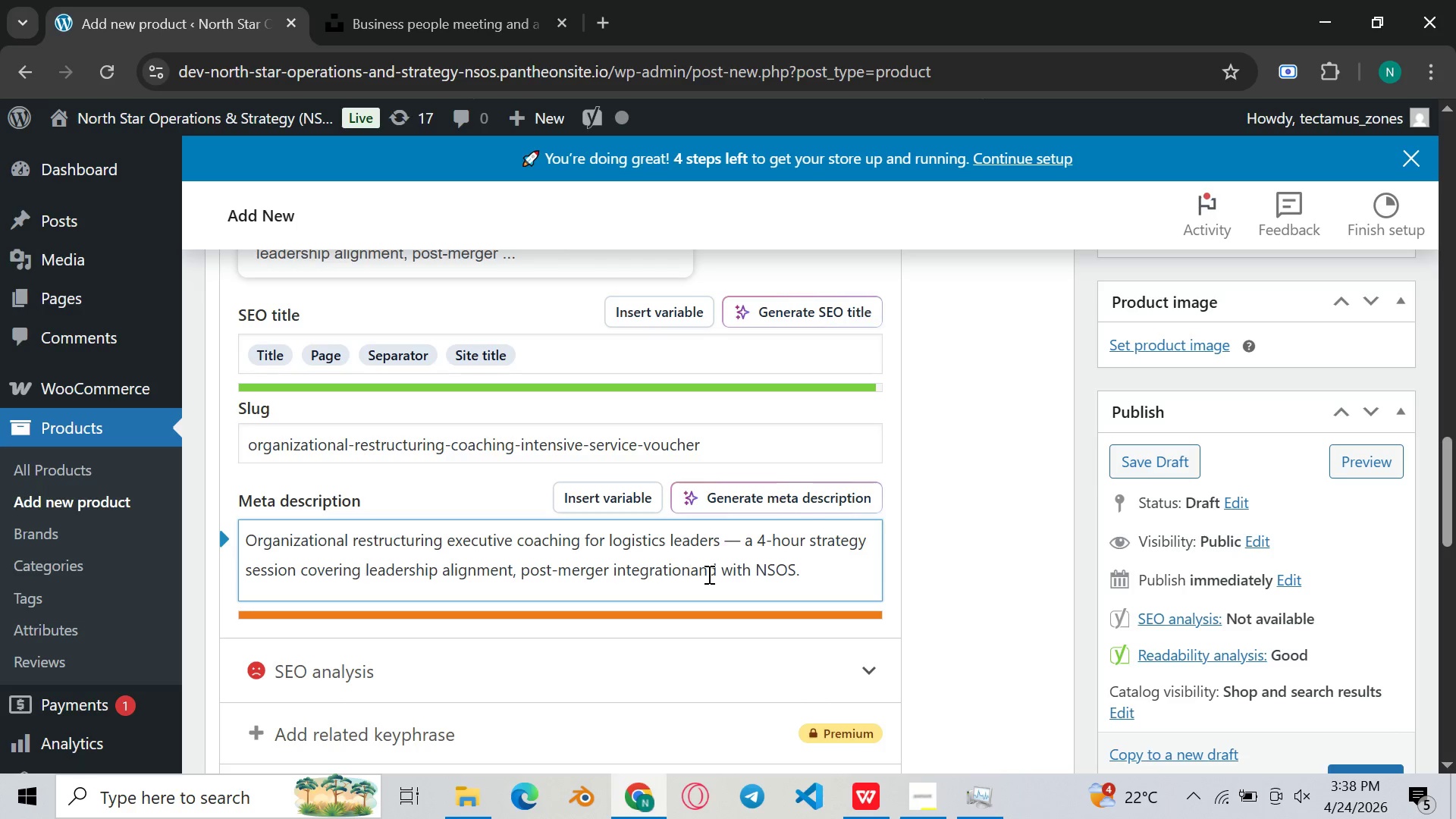 
key(Space)
 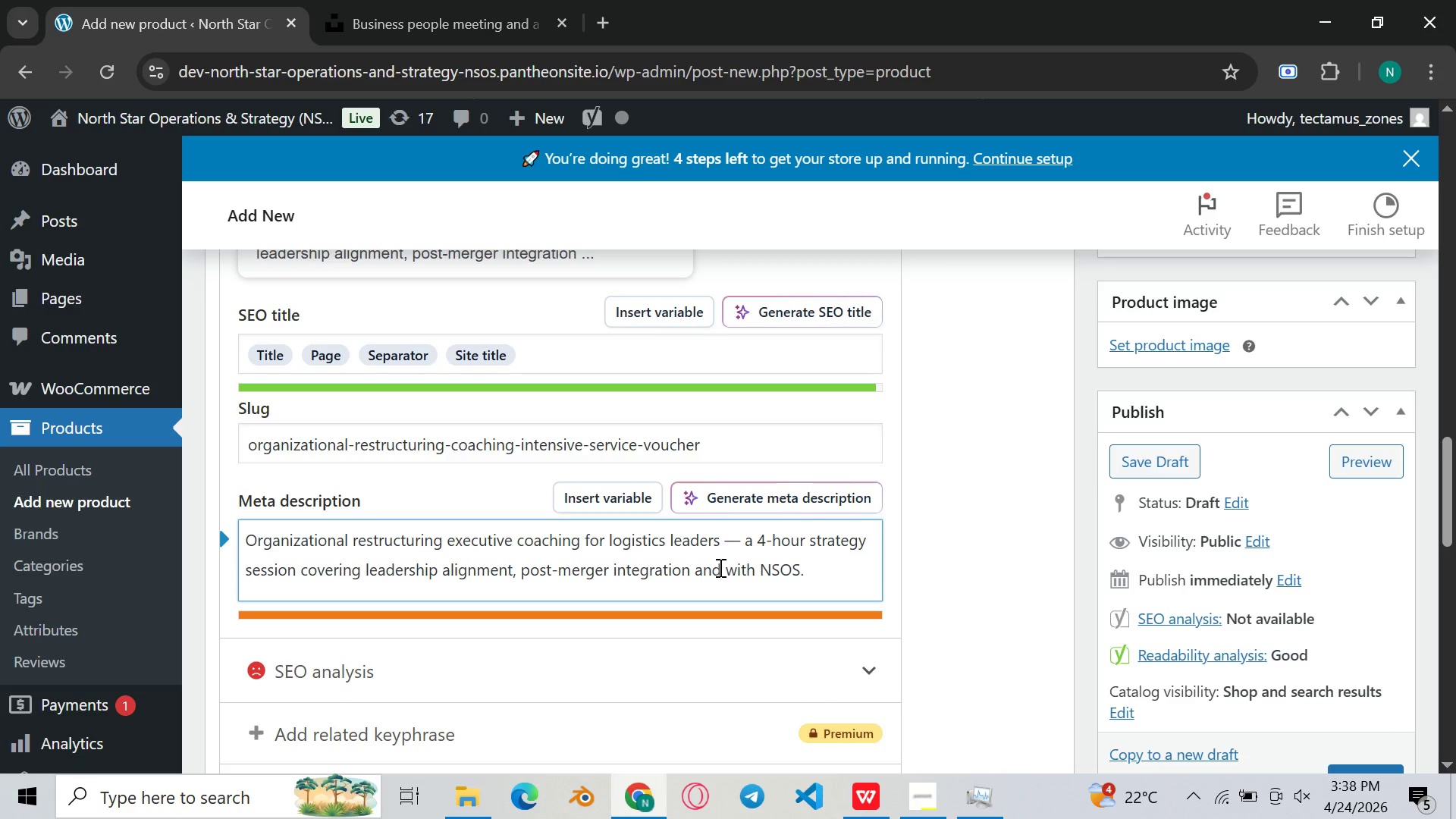 
wait(7.99)
 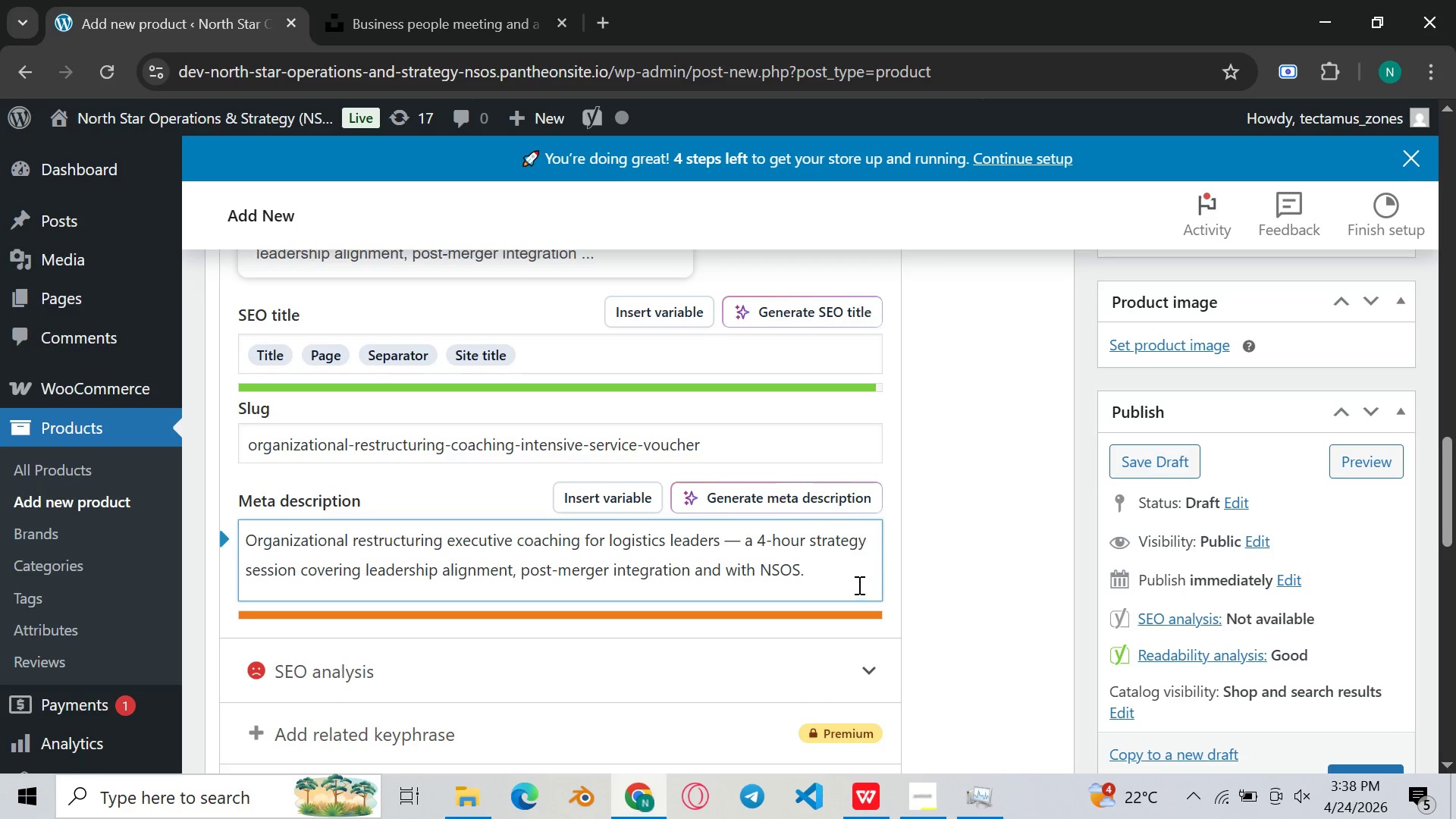 
key(Backspace)
 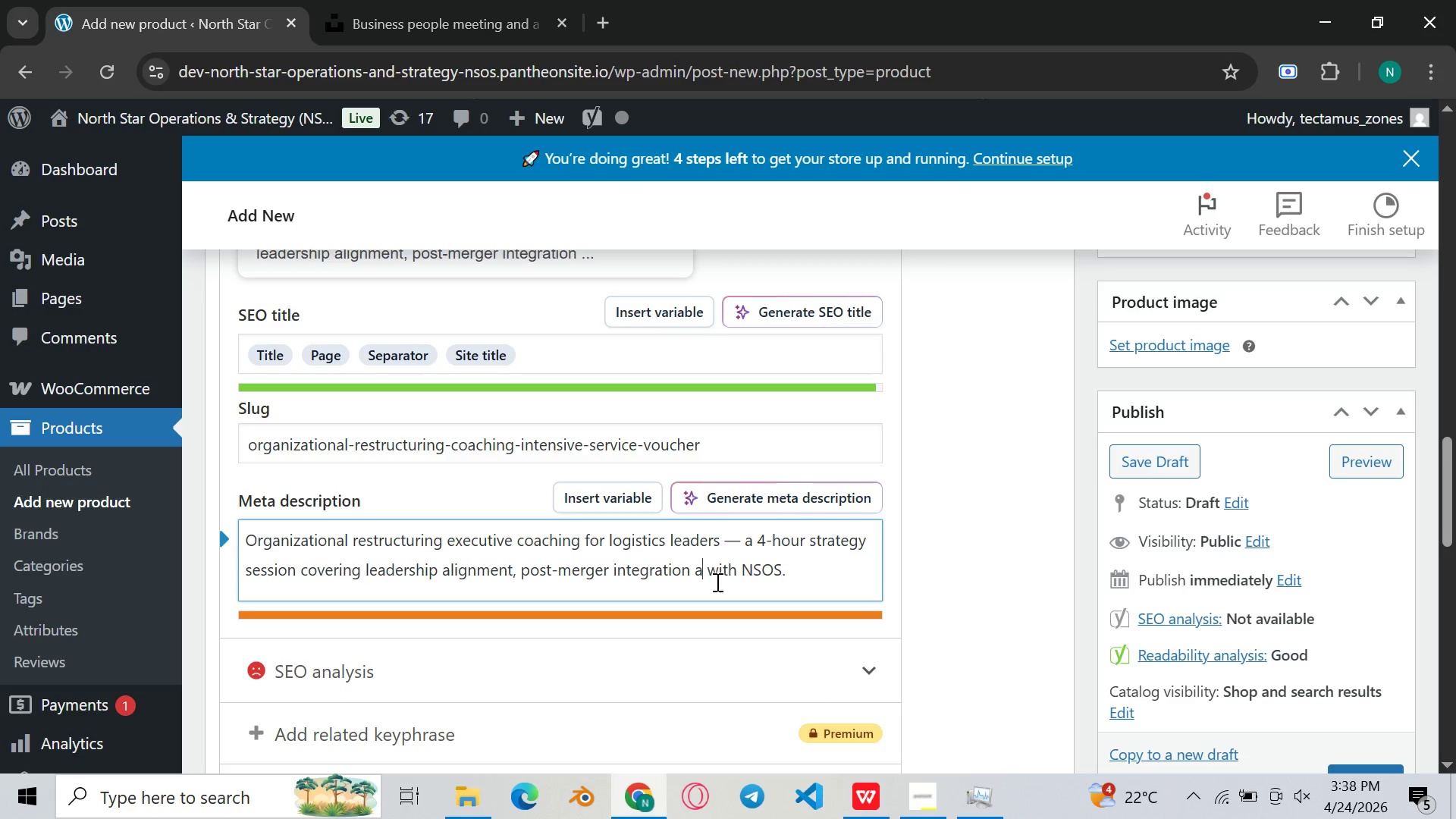 
key(Backspace)
 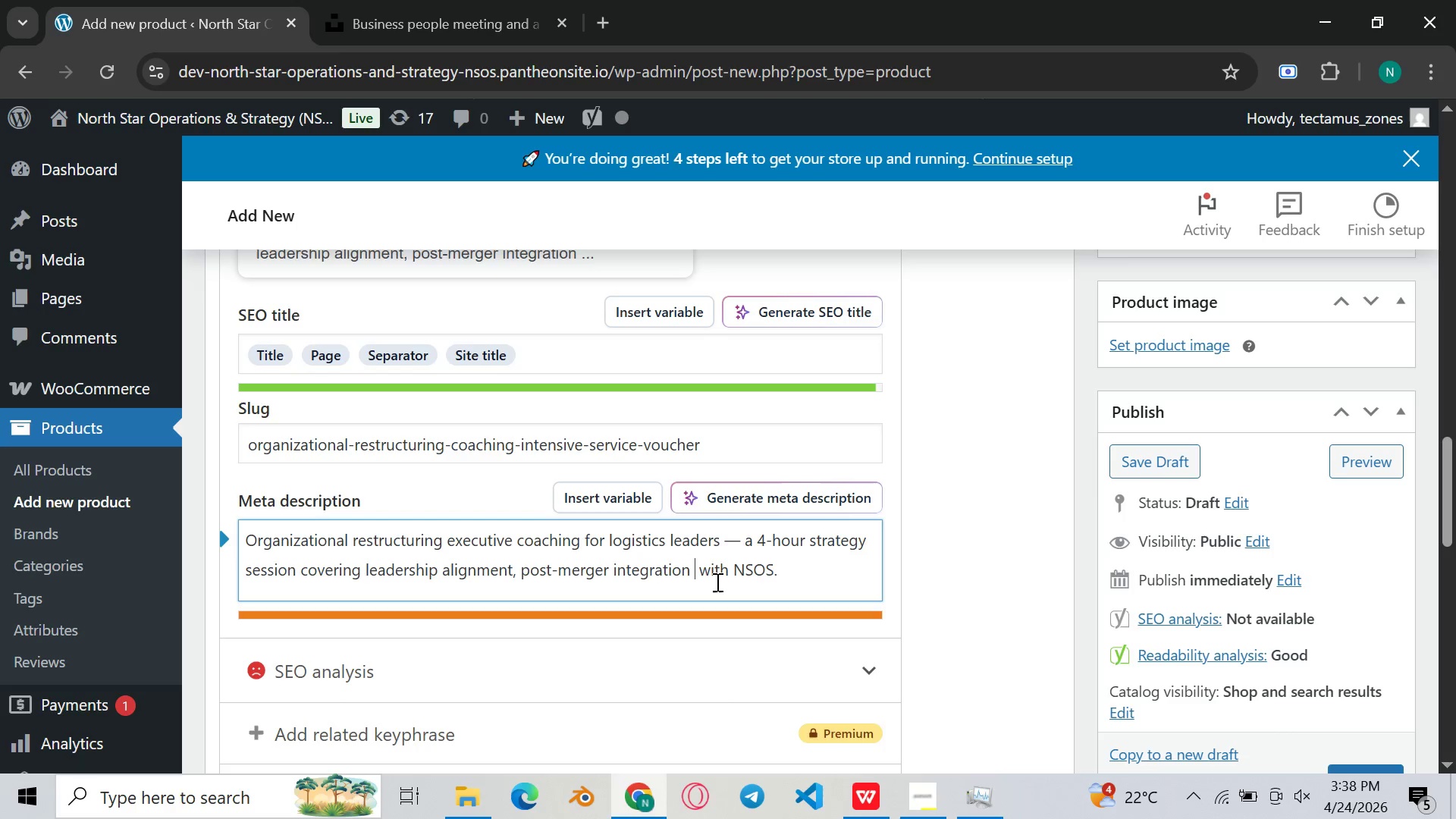 
key(Backspace)
 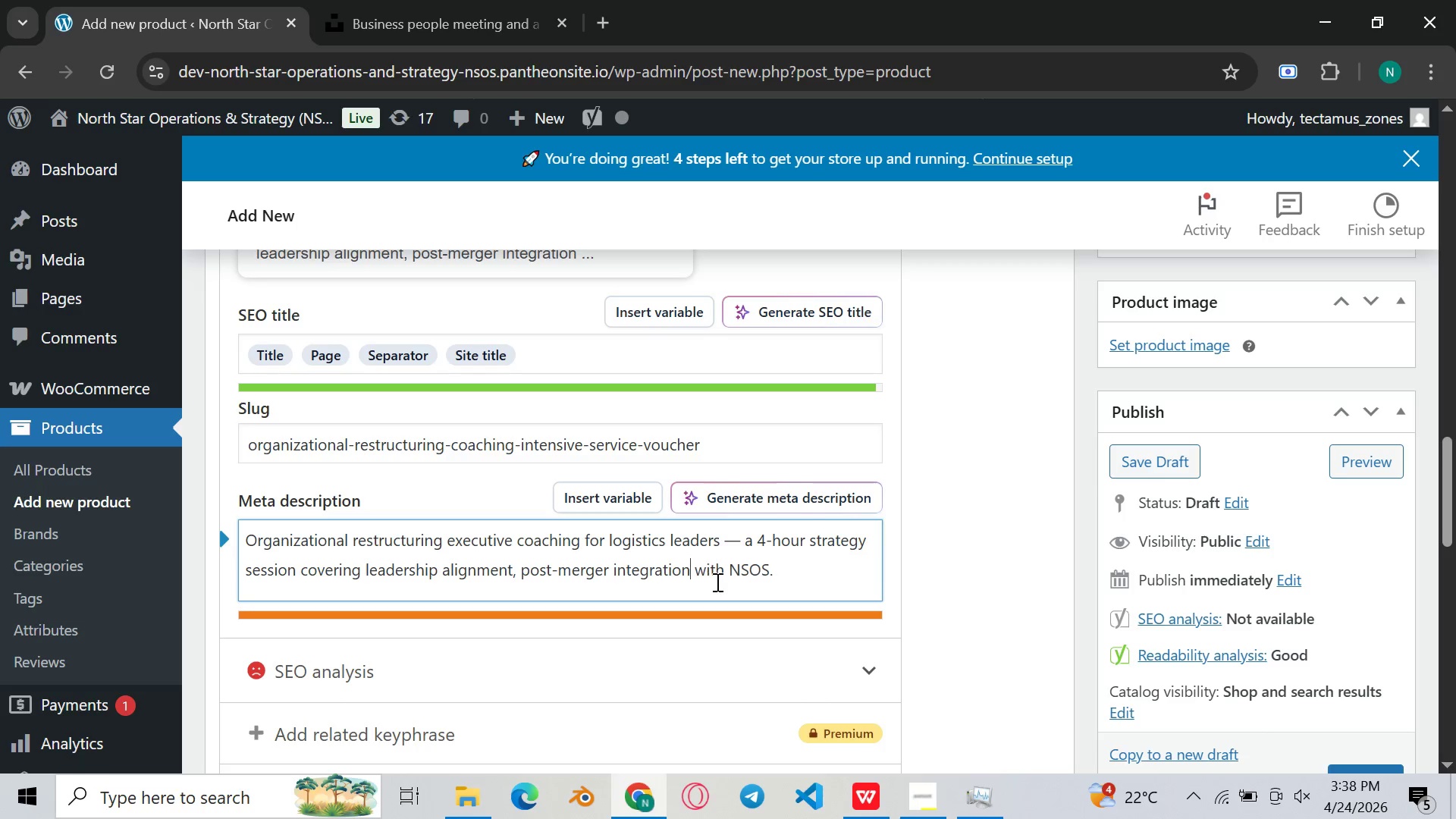 
key(Backspace)
 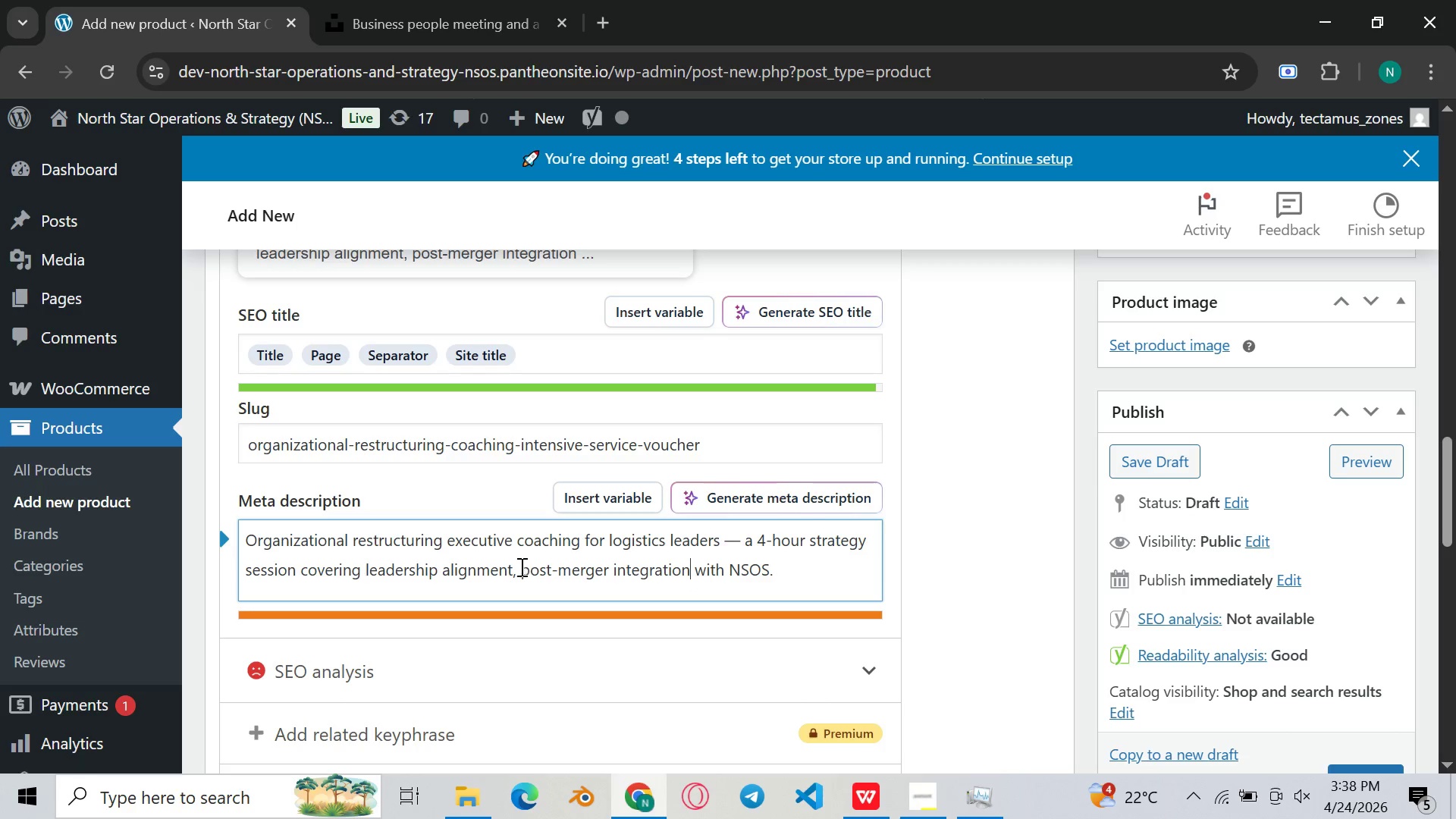 
left_click([517, 570])
 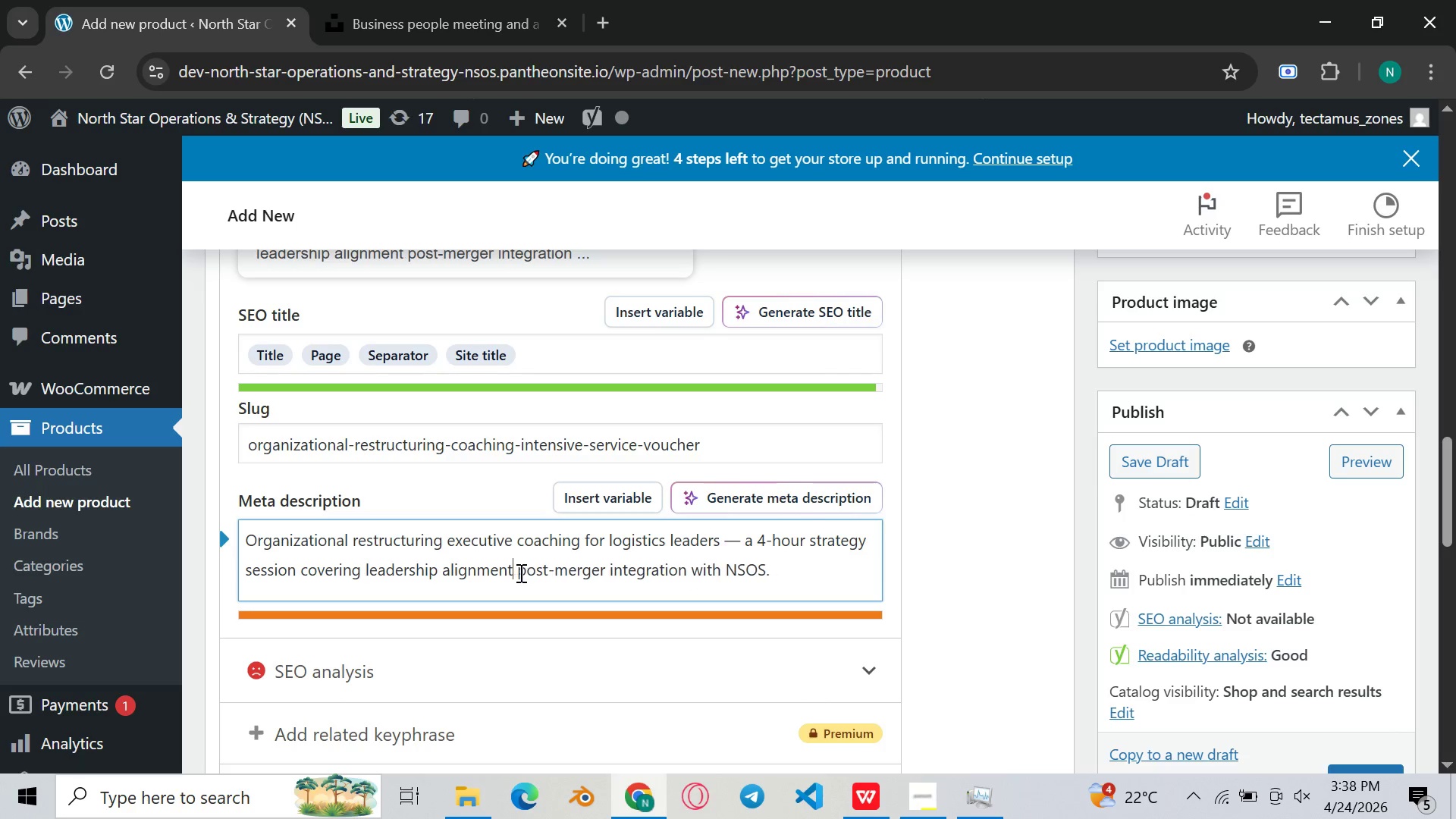 
key(Backspace)
 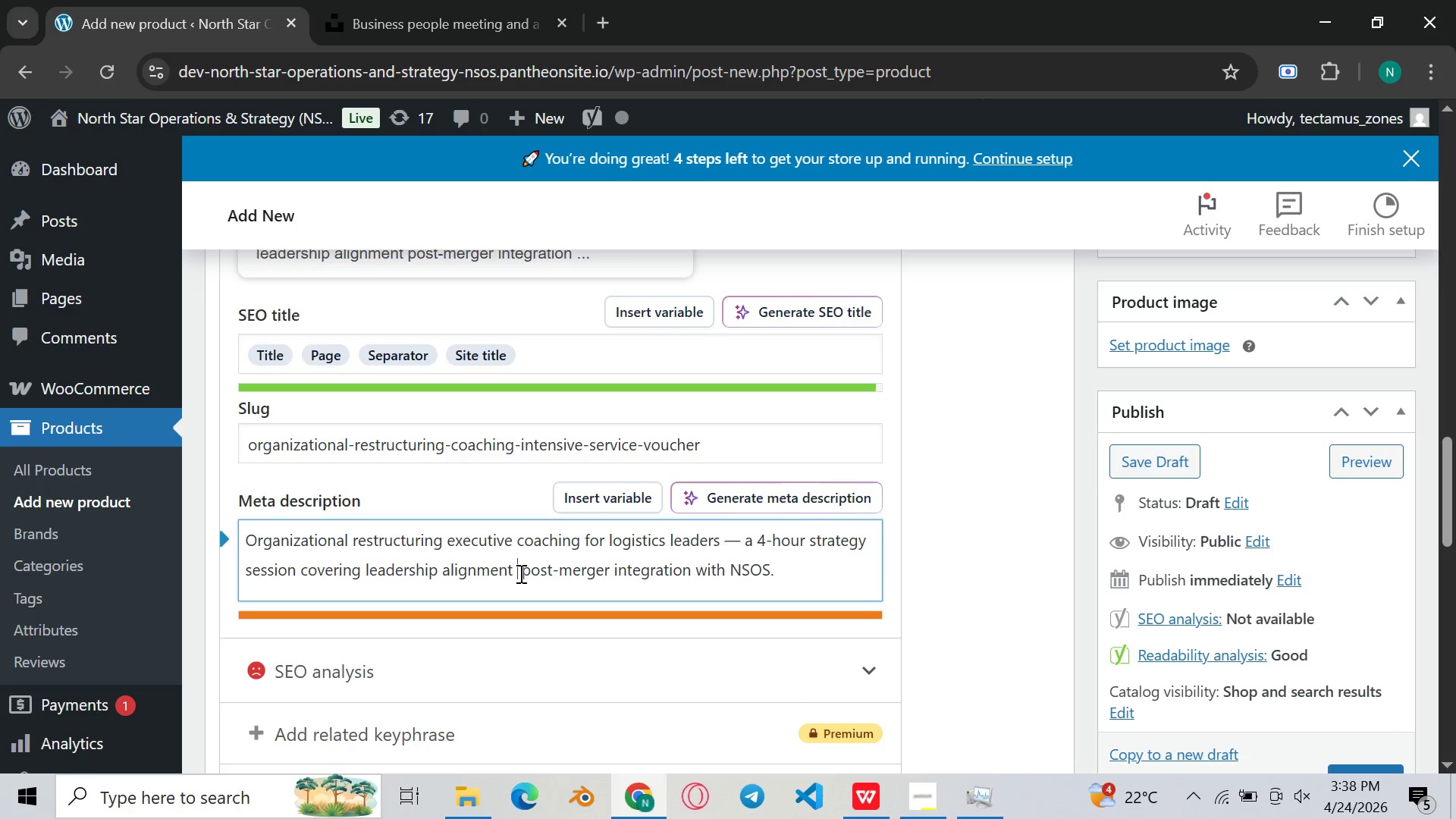 
key(Space)
 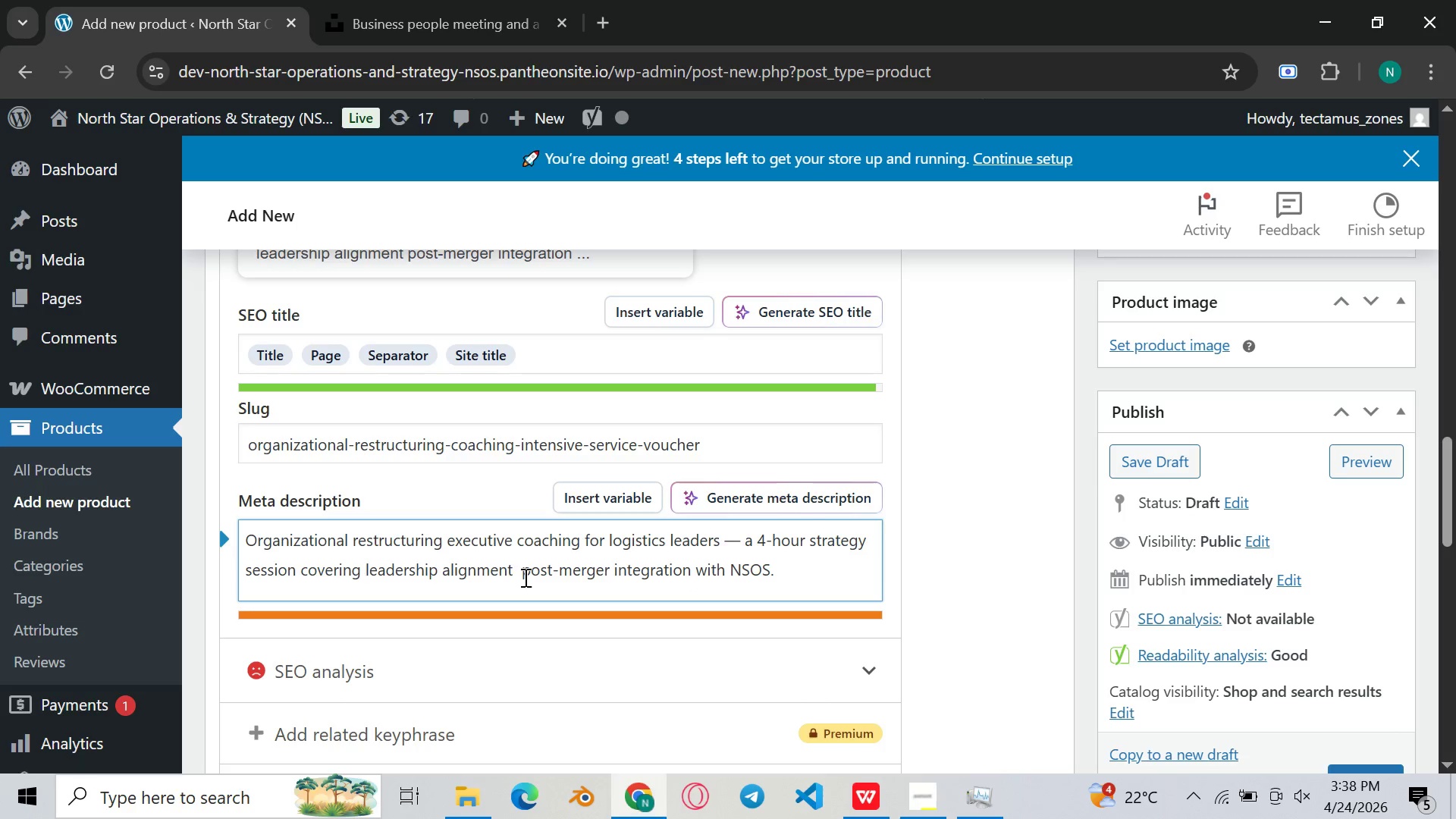 
hold_key(key=ControlLeft, duration=0.47)
 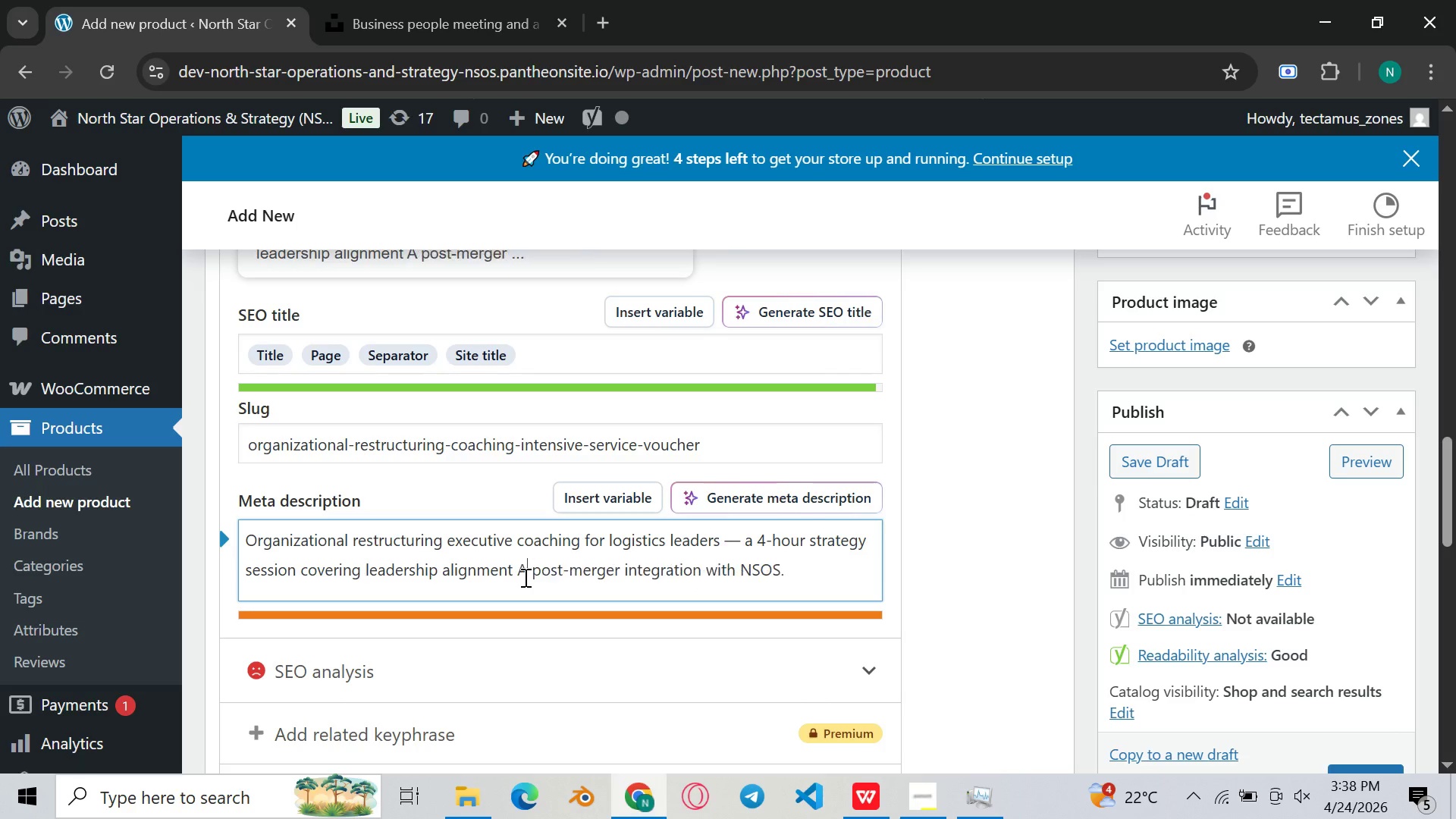 
key(Control+A)
 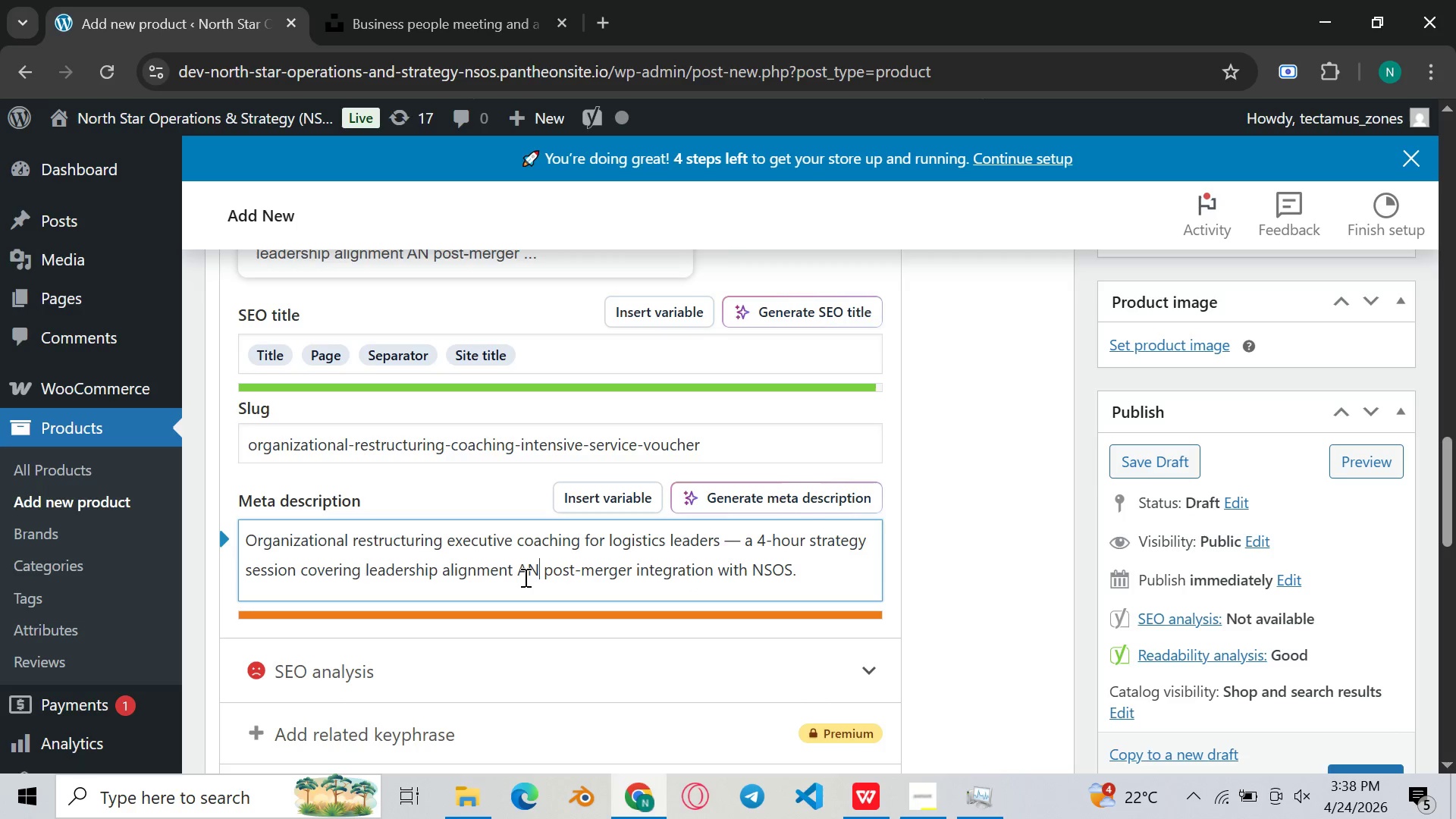 
key(Control+N)
 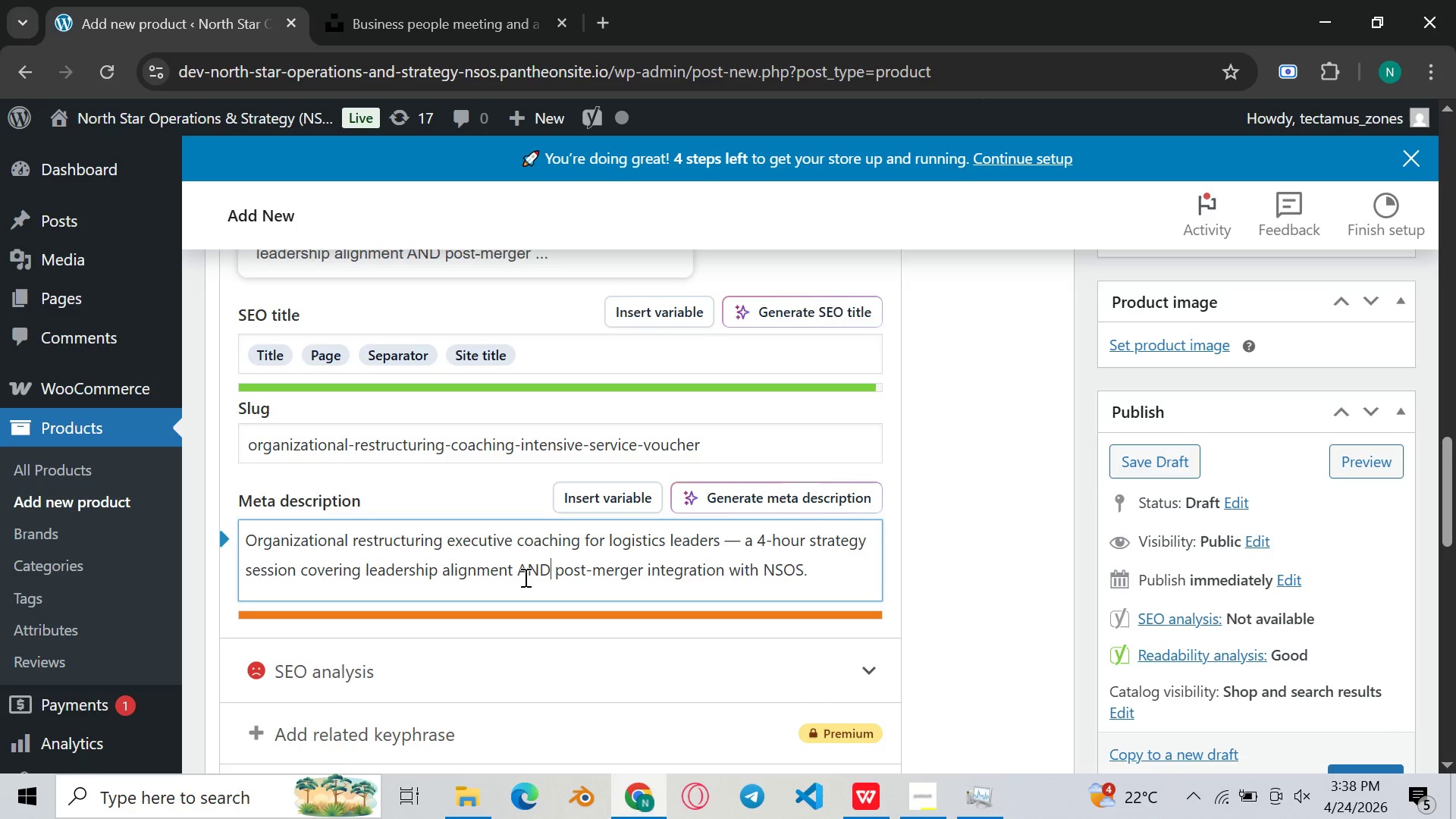 
key(Control+D)
 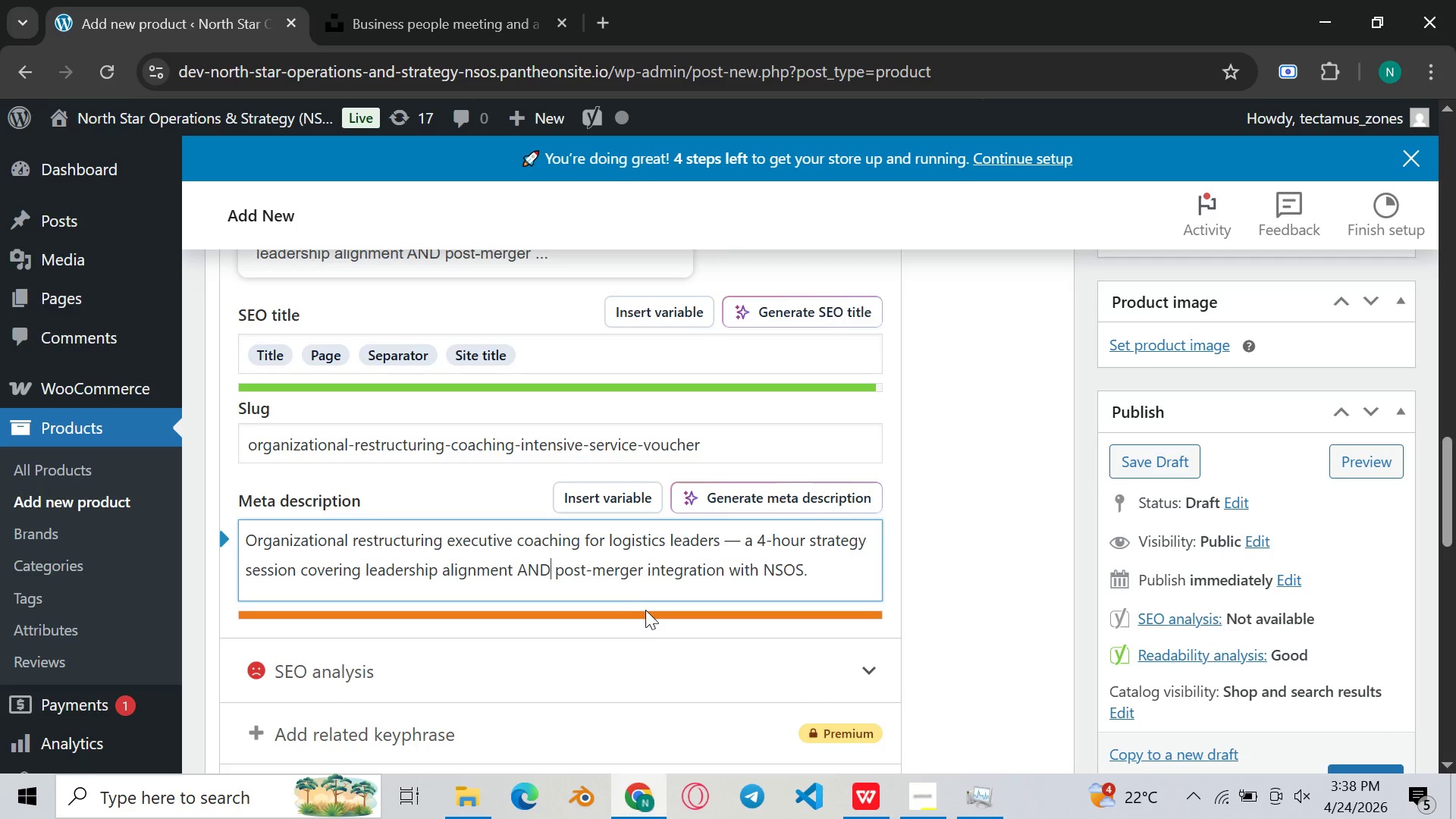 
key(Backspace)
key(Backspace)
key(Backspace)
type(and)
 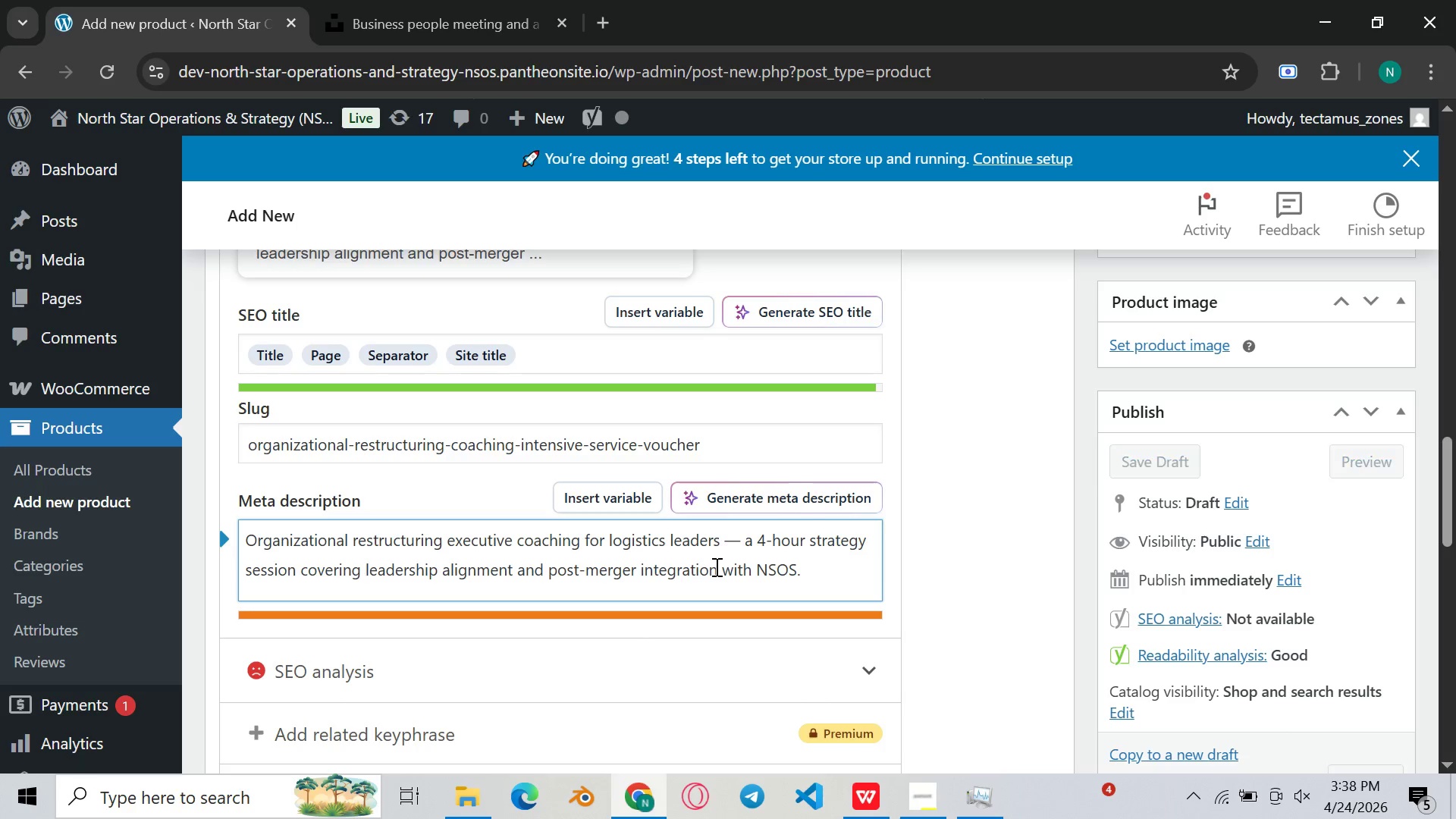 
left_click([715, 566])
 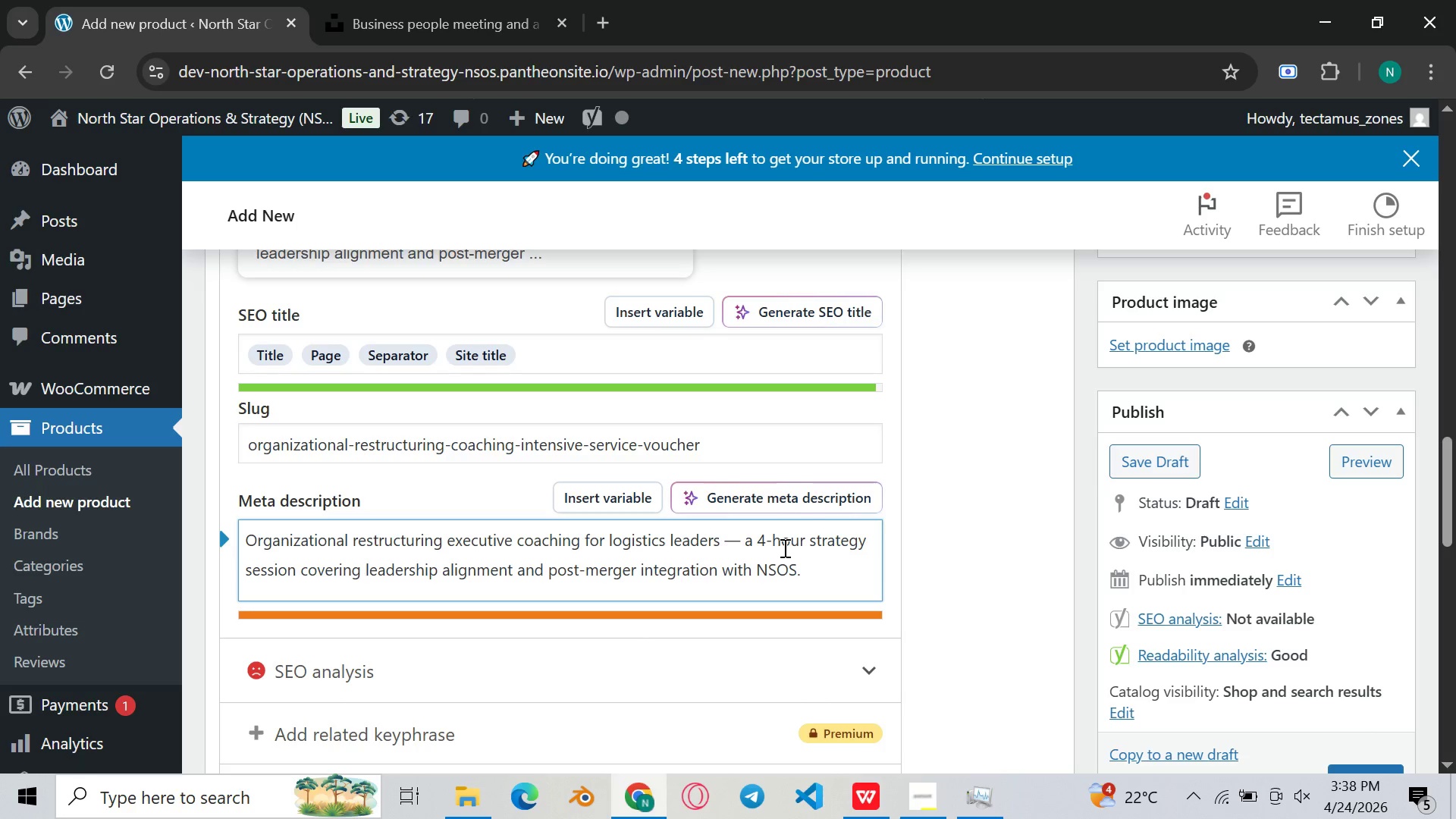 
left_click([809, 566])
 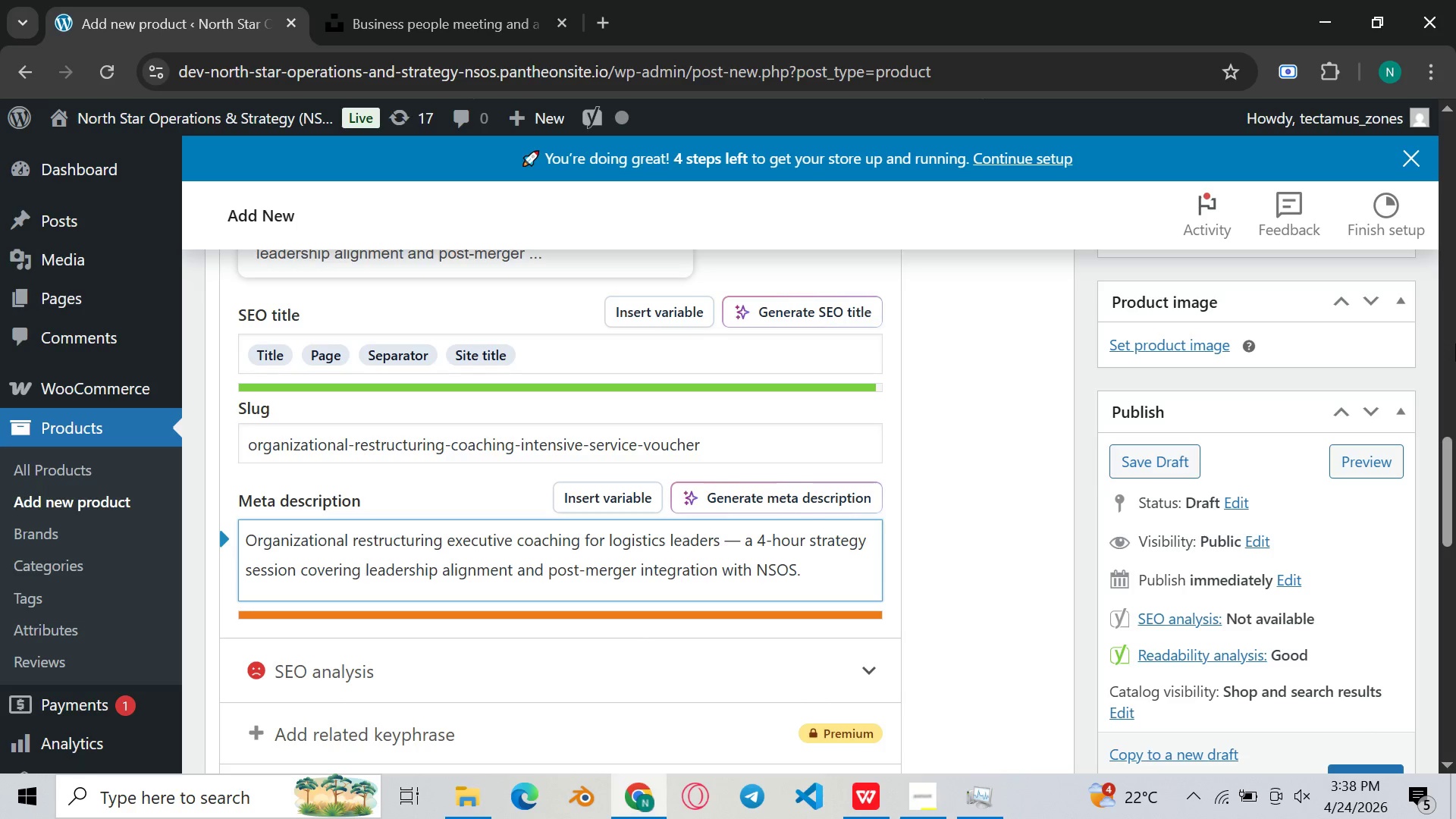 
key(Backspace)
 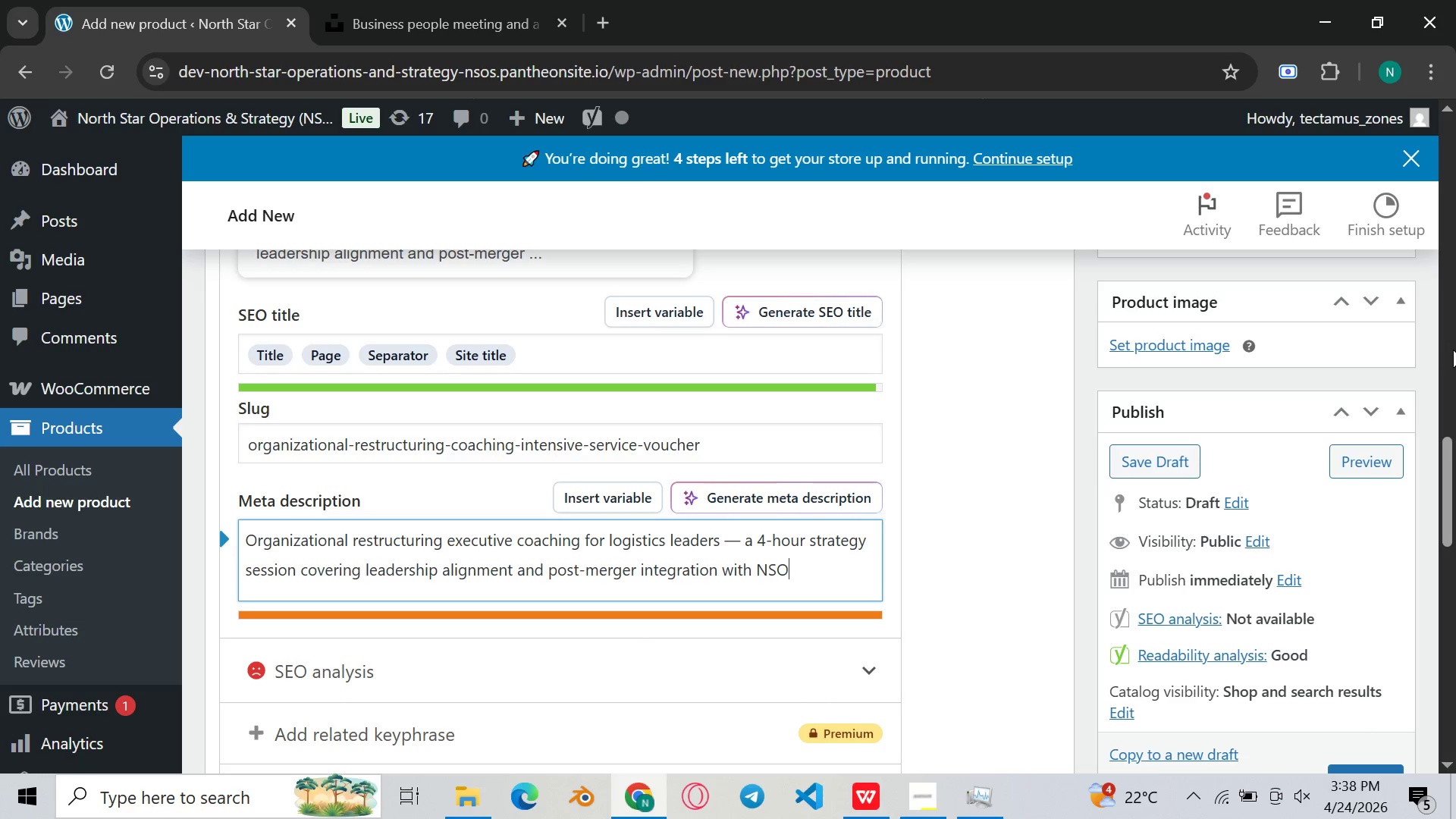 
key(Backspace)
 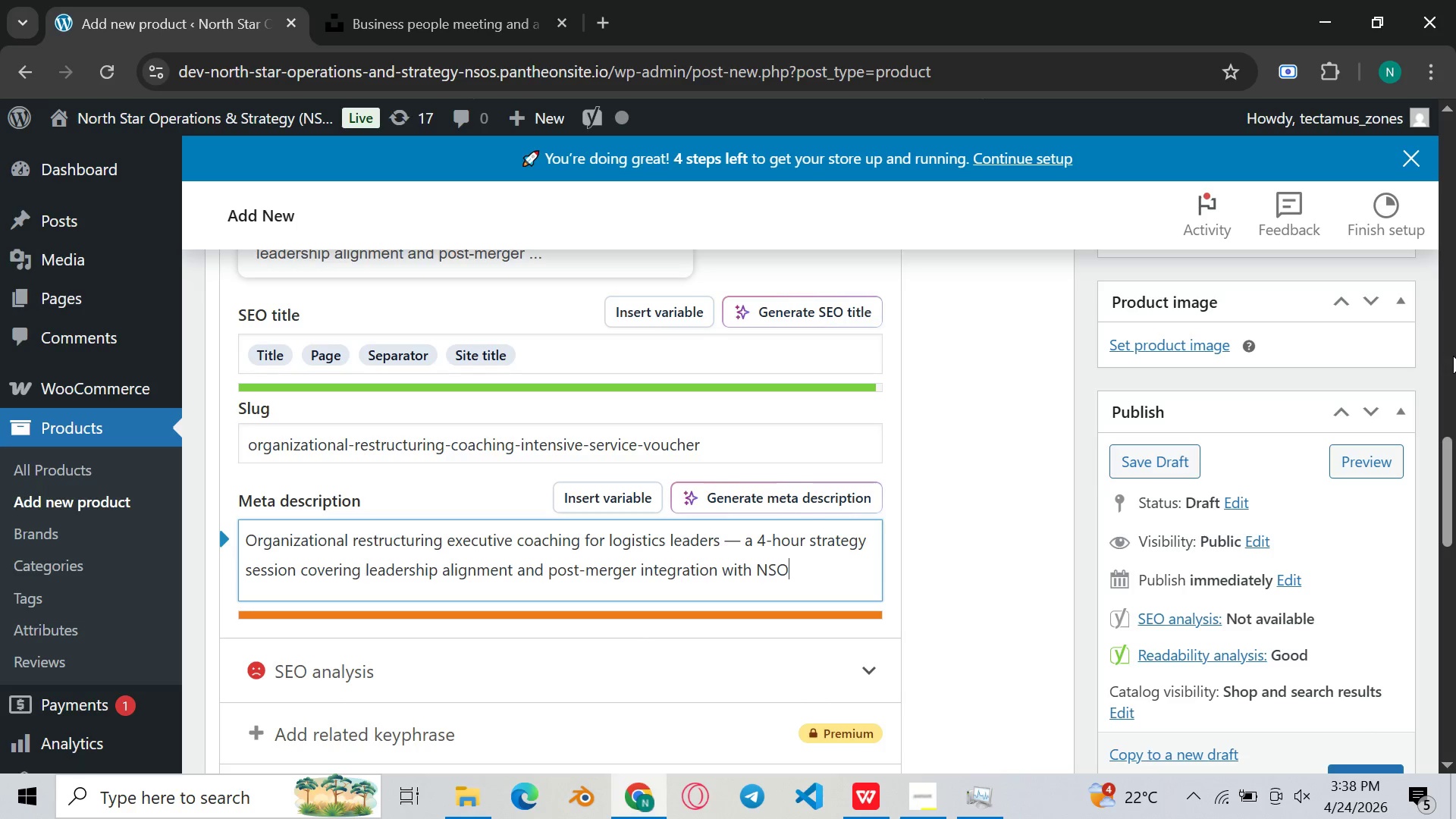 
hold_key(key=Backspace, duration=0.75)
 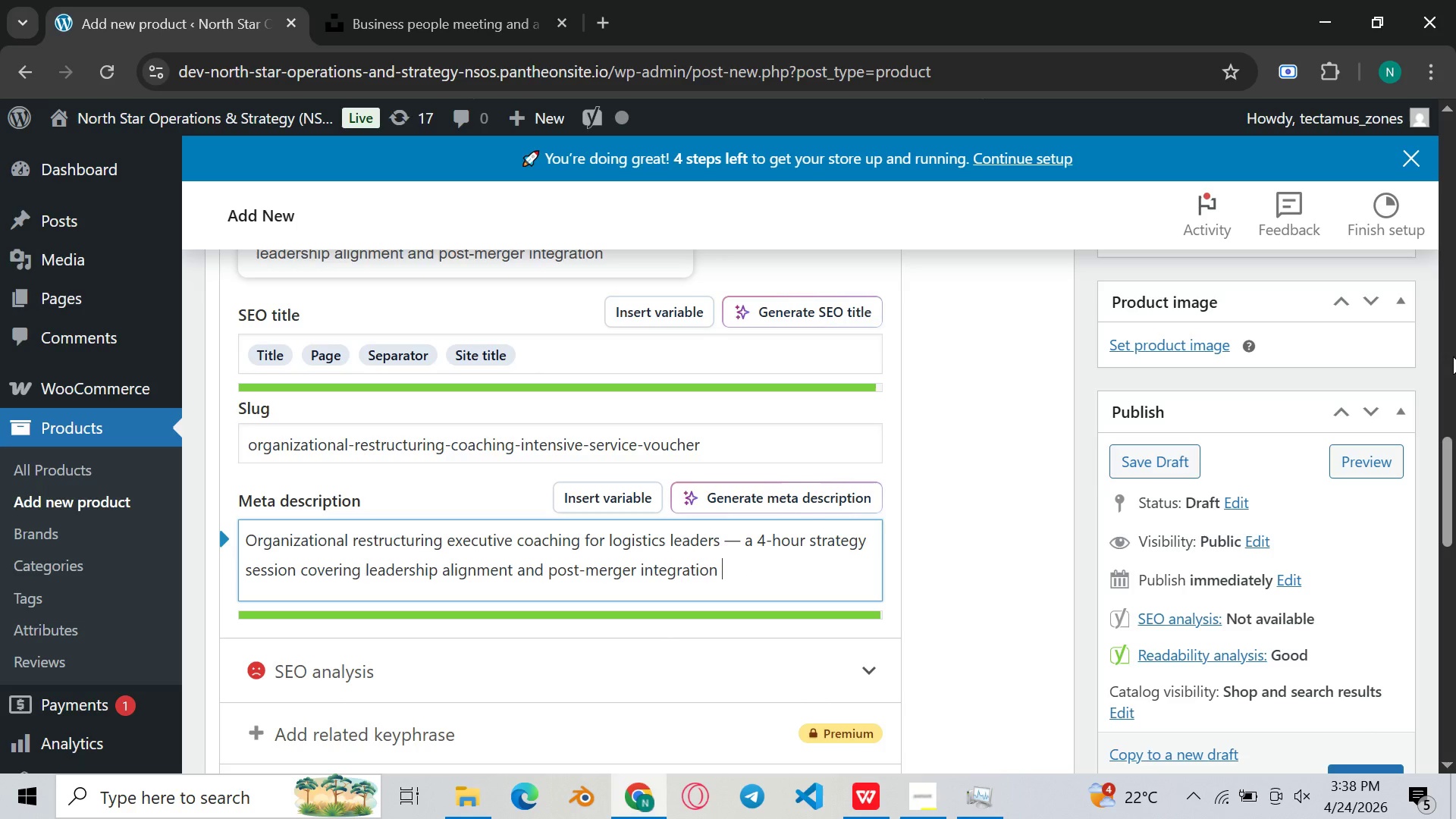 
key(Backspace)
 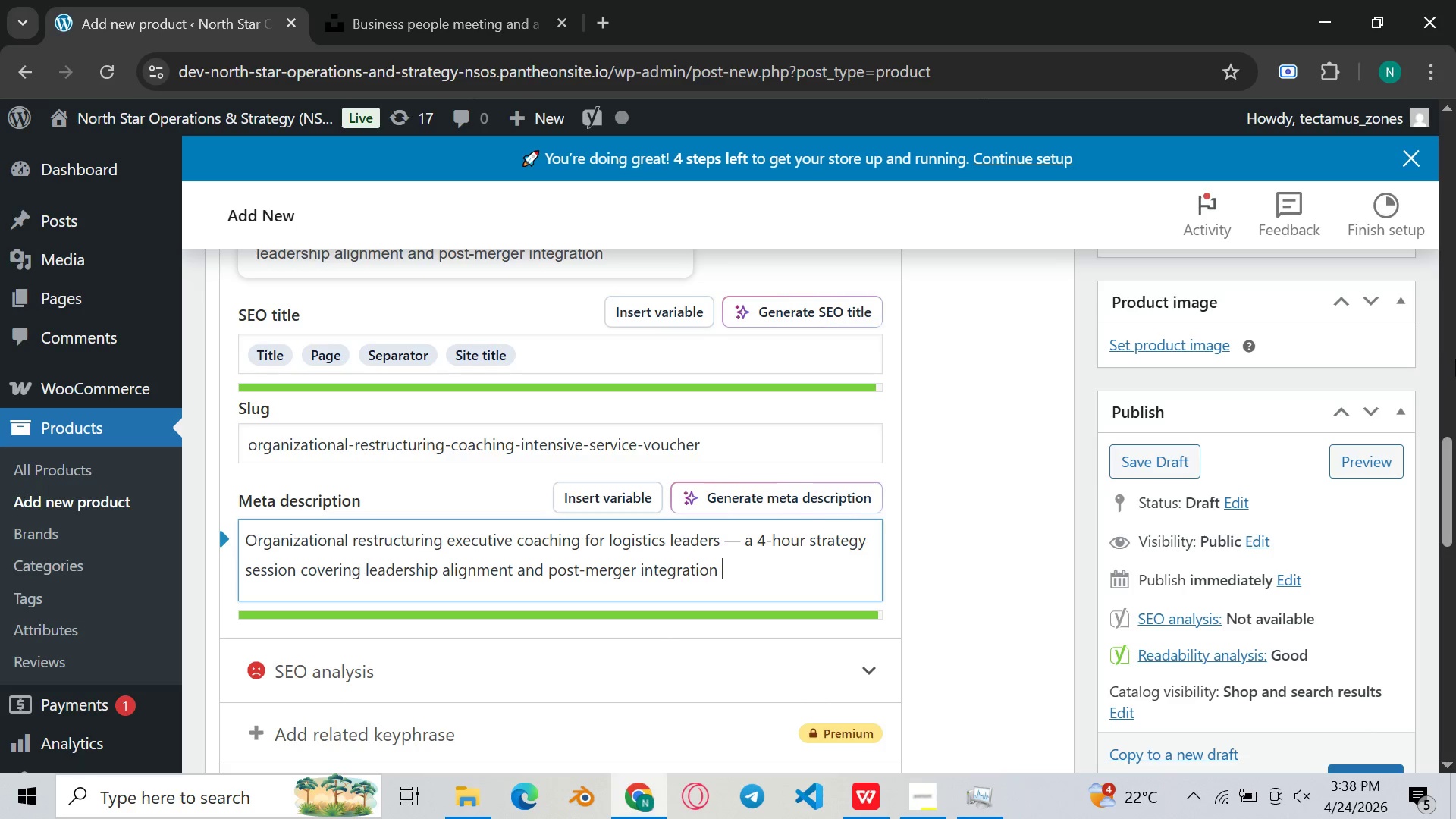 
key(Backspace)
 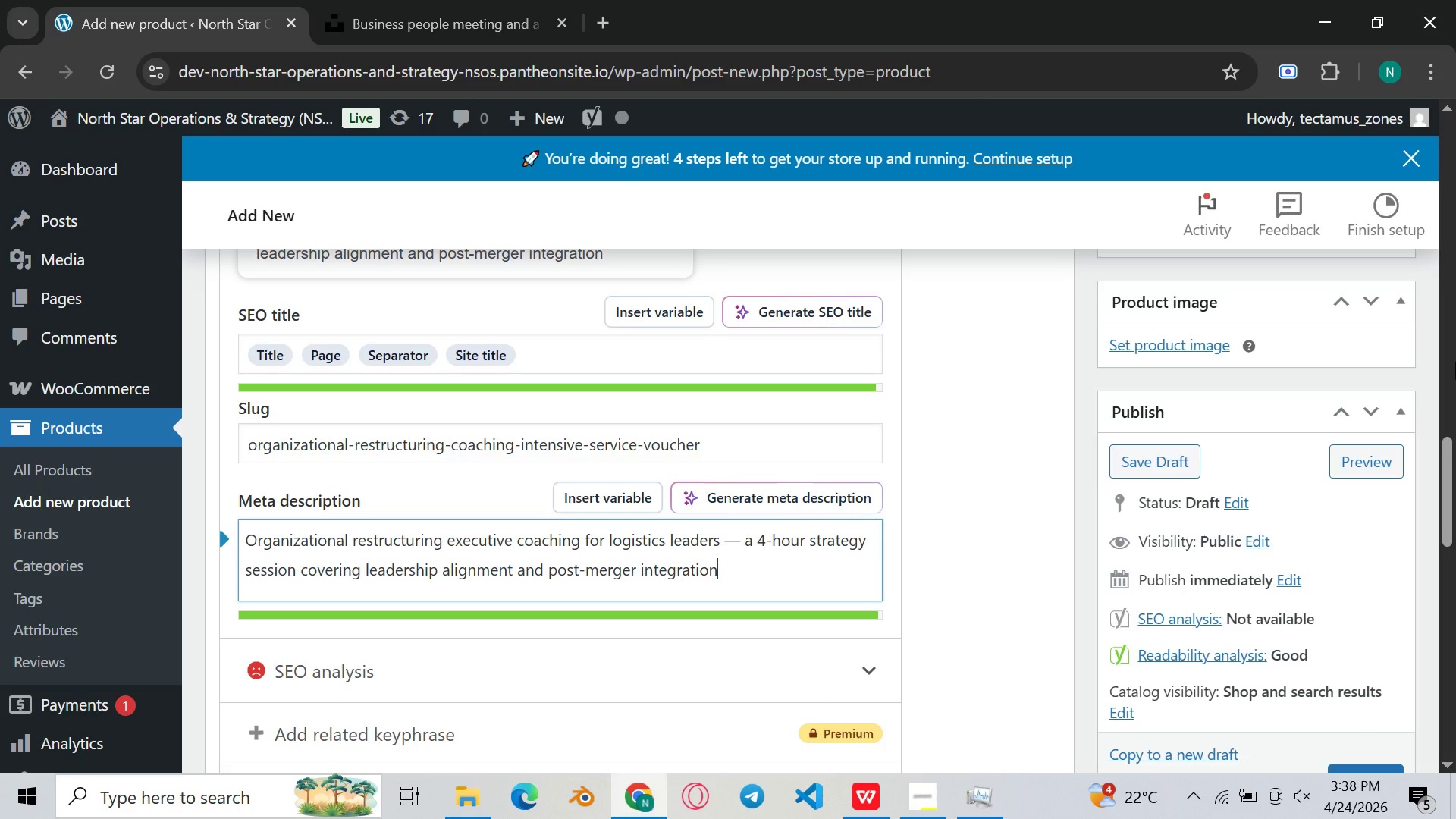 
key(Period)
 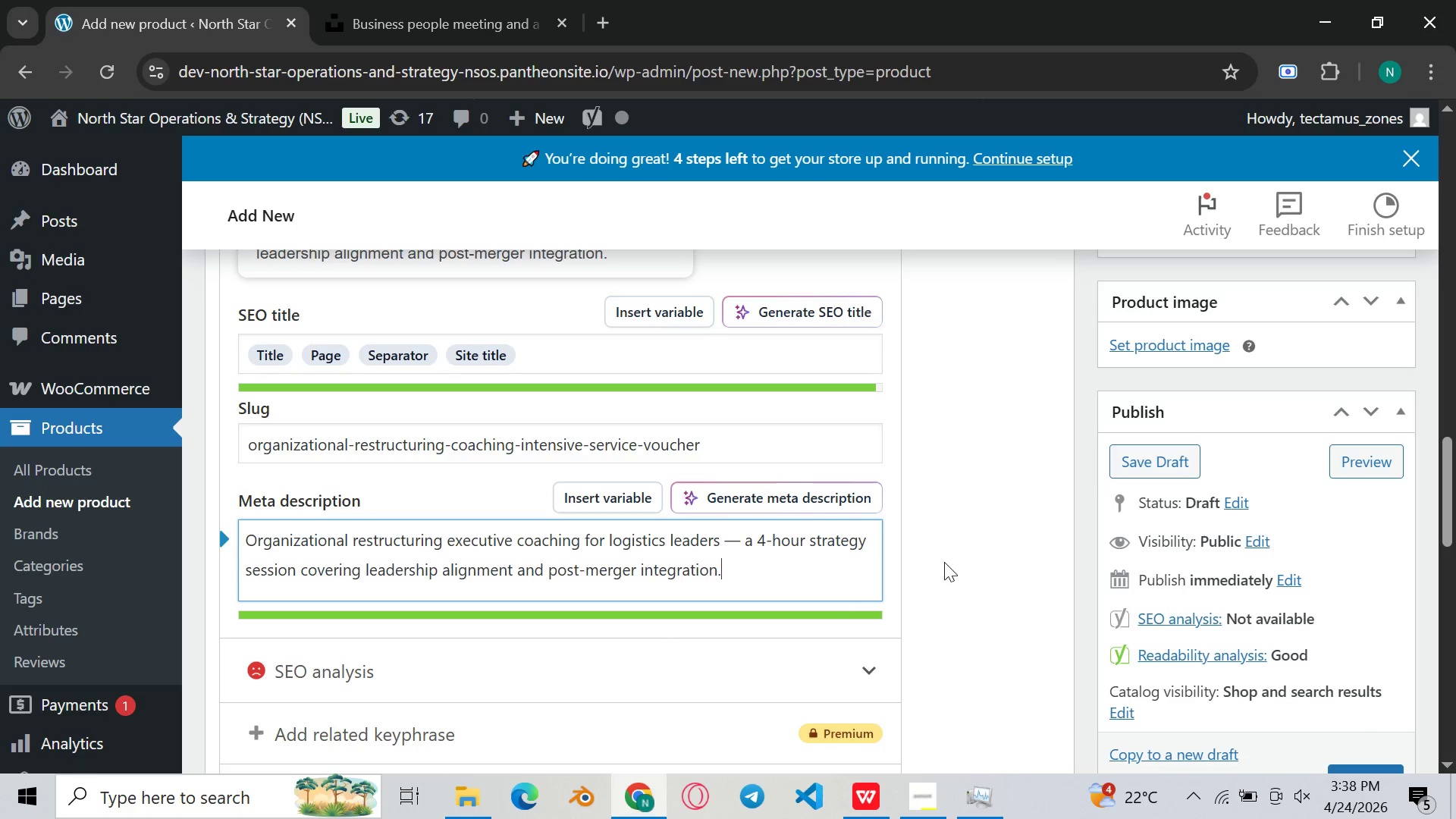 
scroll: coordinate [736, 564], scroll_direction: up, amount: 6.0
 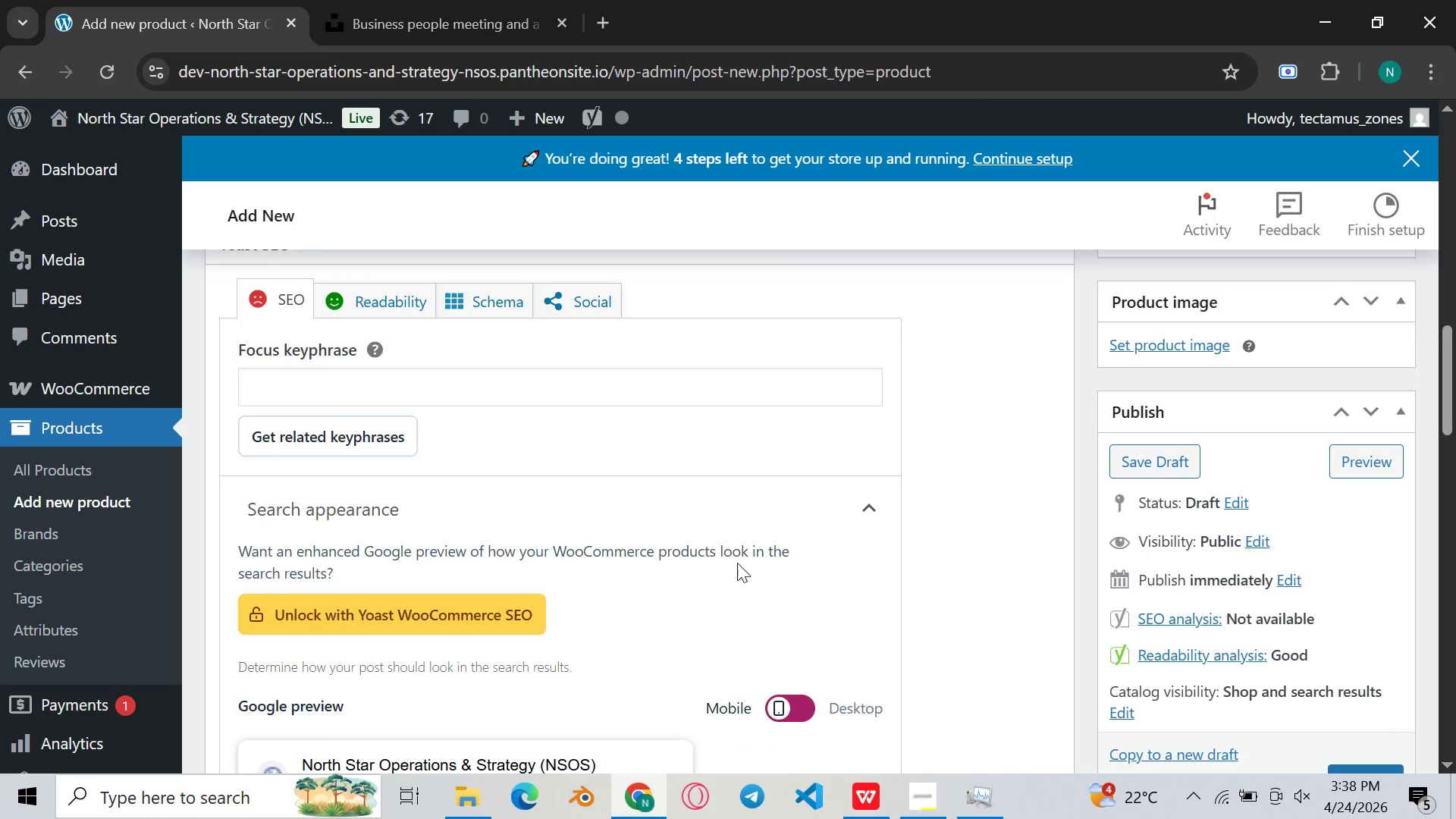 
scroll: coordinate [664, 625], scroll_direction: down, amount: 3.0
 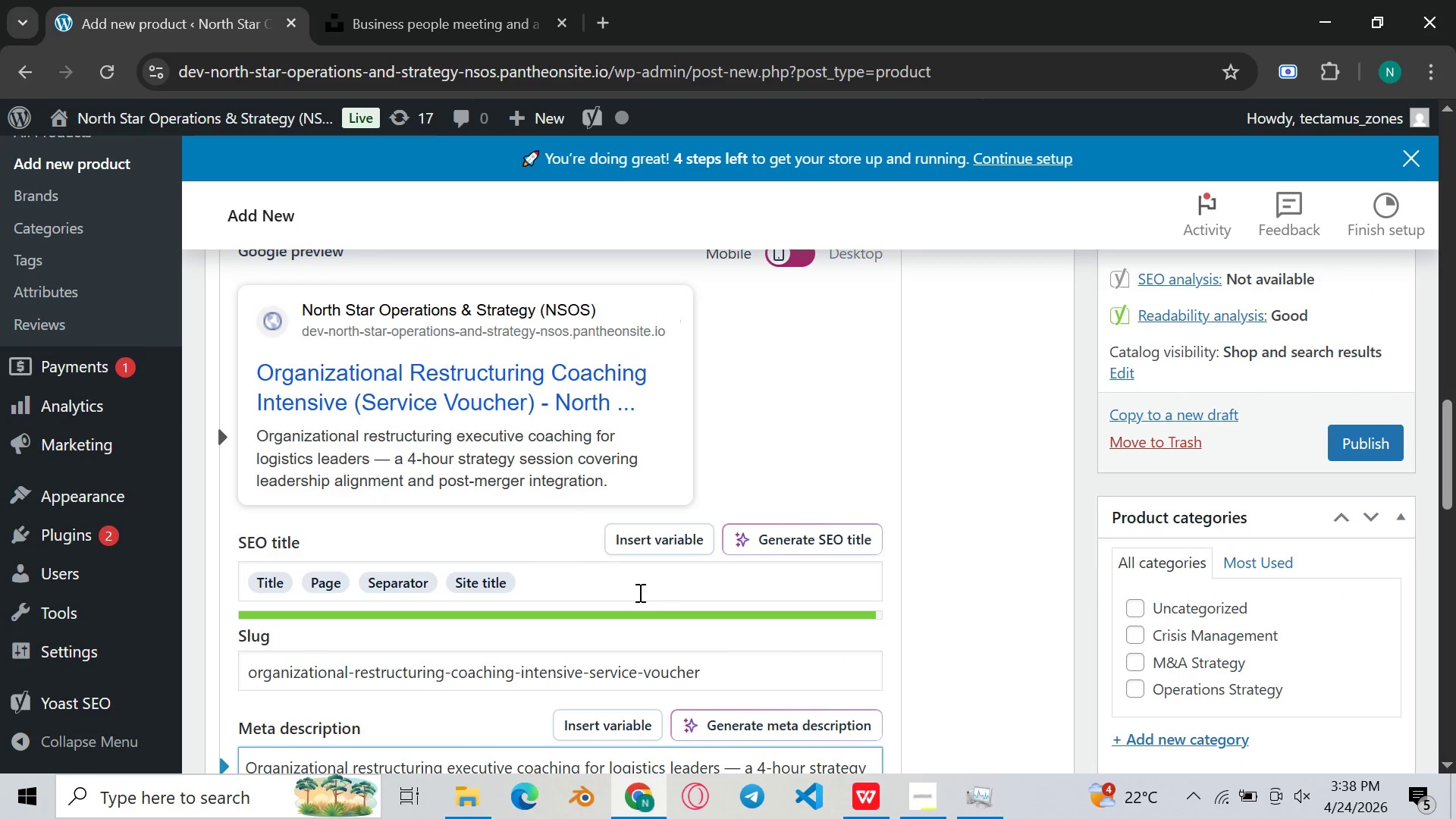 
left_click([636, 589])
 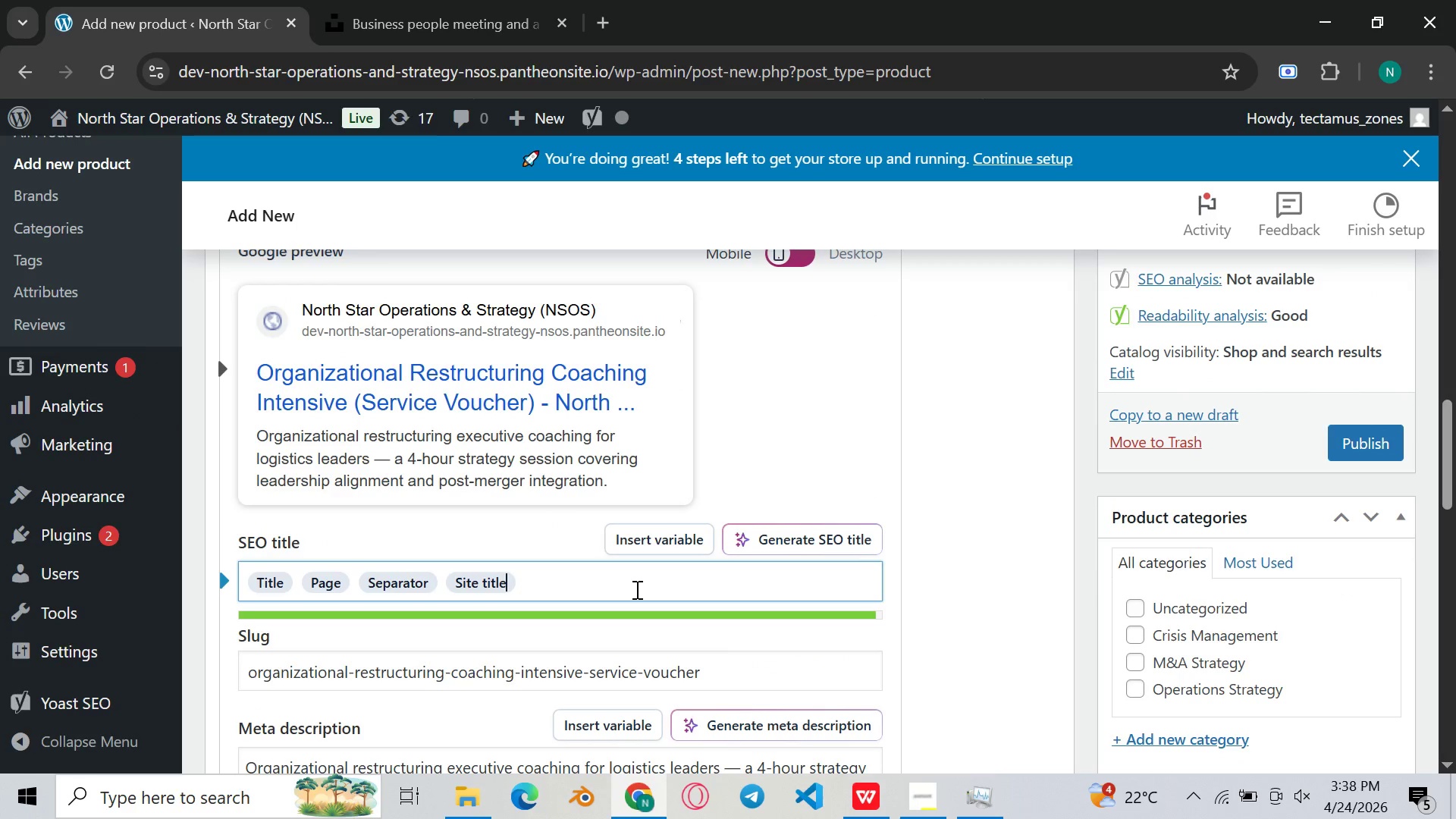 
hold_key(key=Backspace, duration=0.98)
 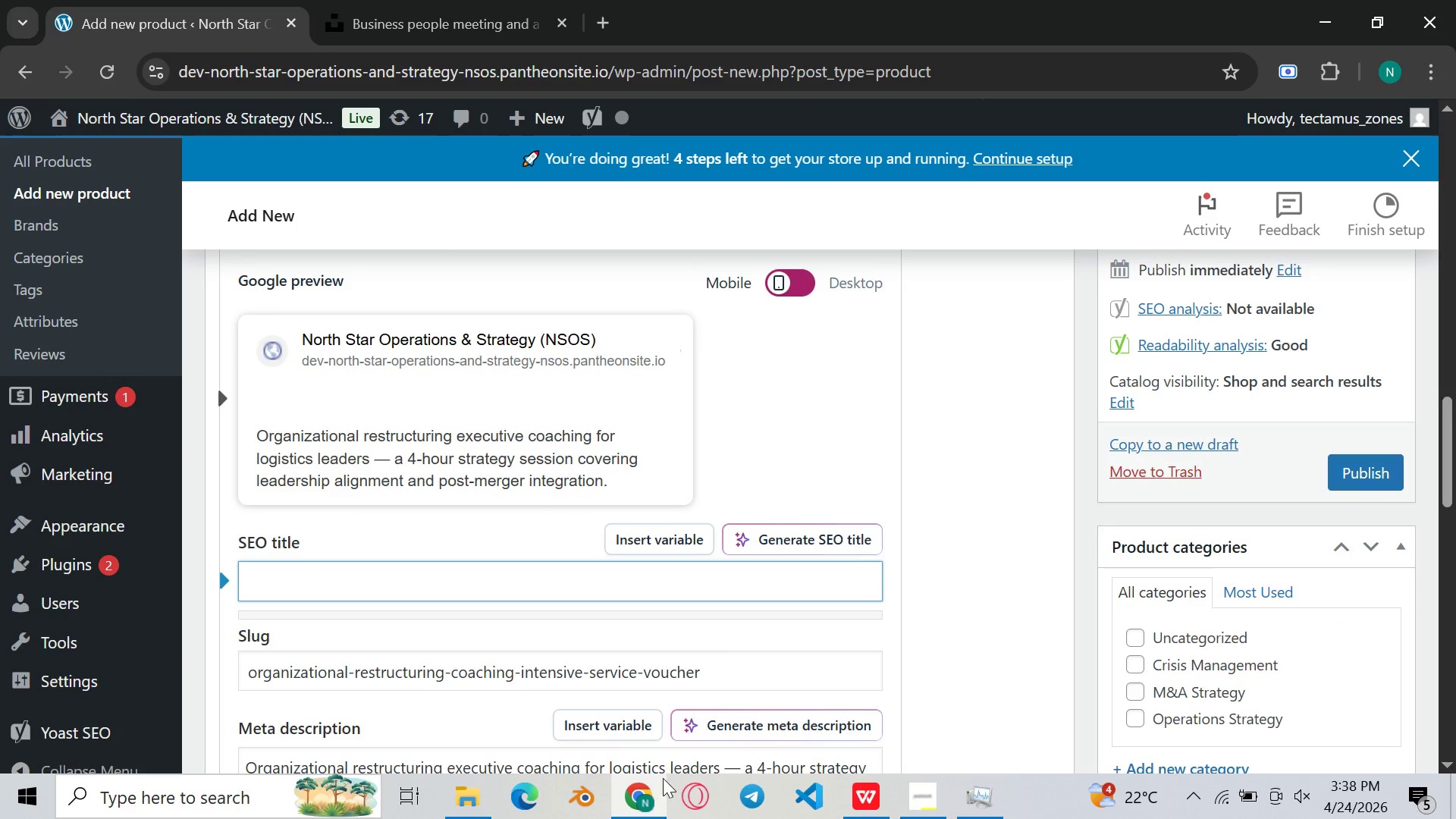 
left_click([640, 802])
 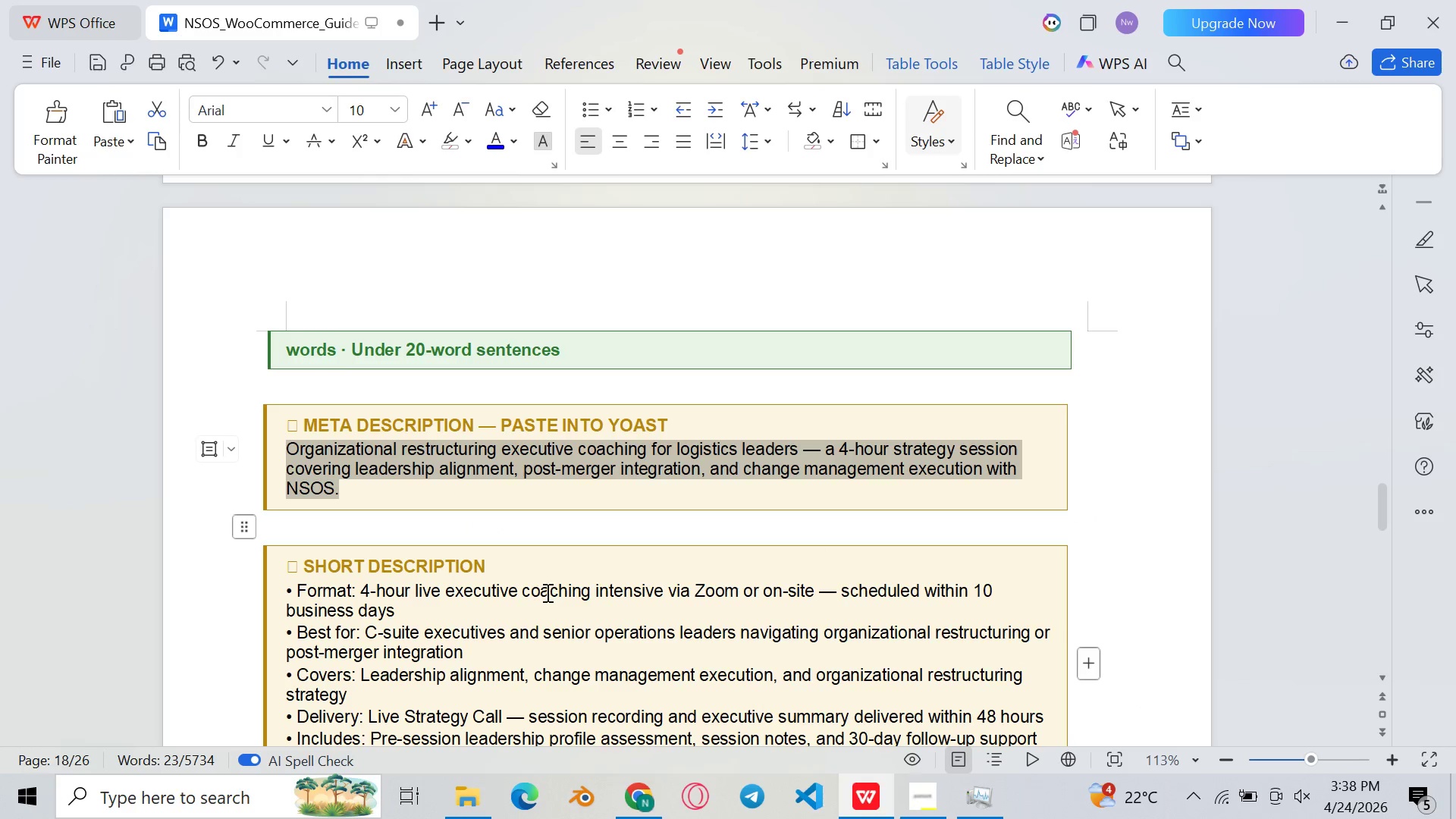 
scroll: coordinate [580, 513], scroll_direction: up, amount: 17.0
 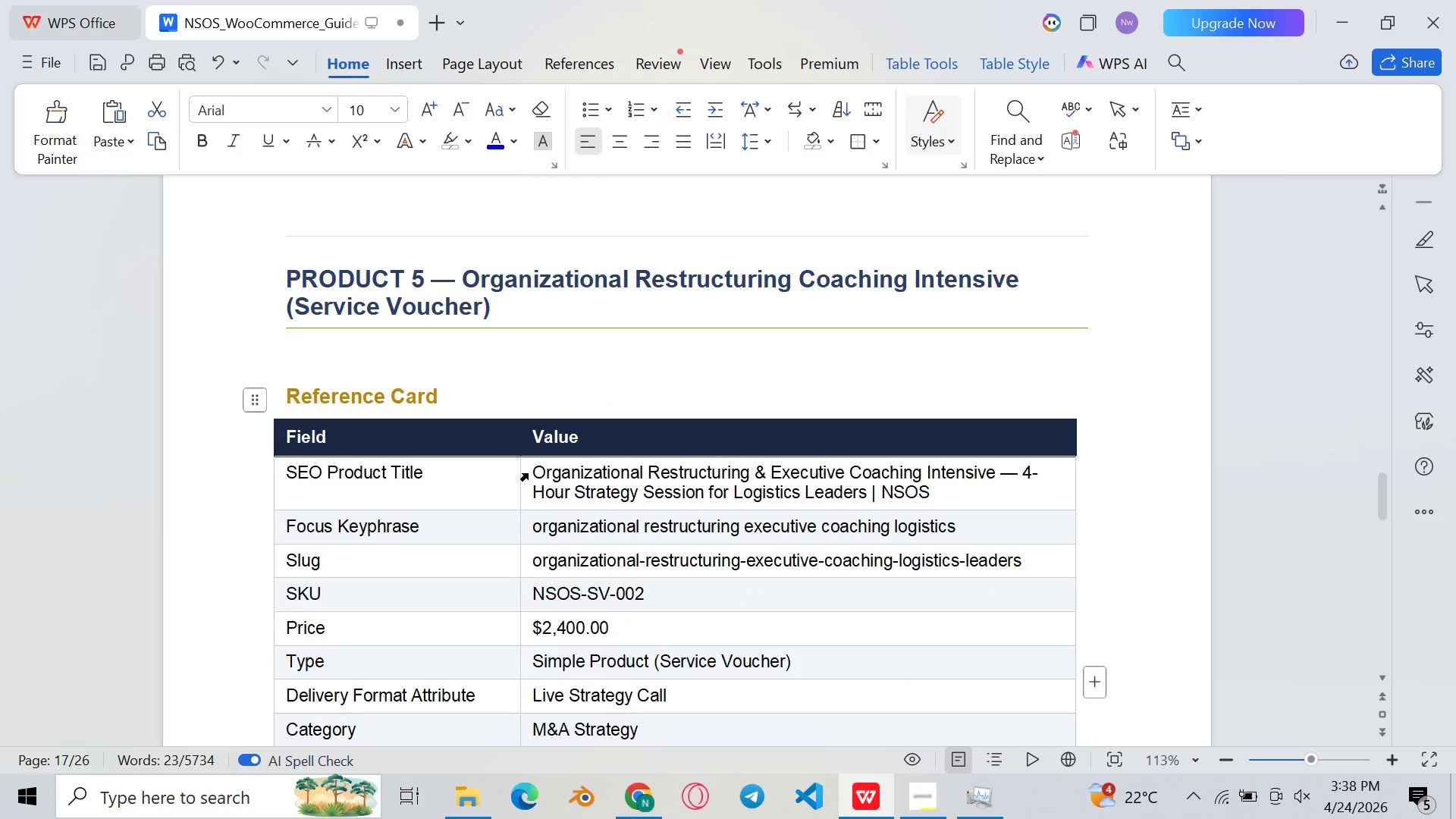 
left_click_drag(start_coordinate=[535, 473], to_coordinate=[951, 500])
 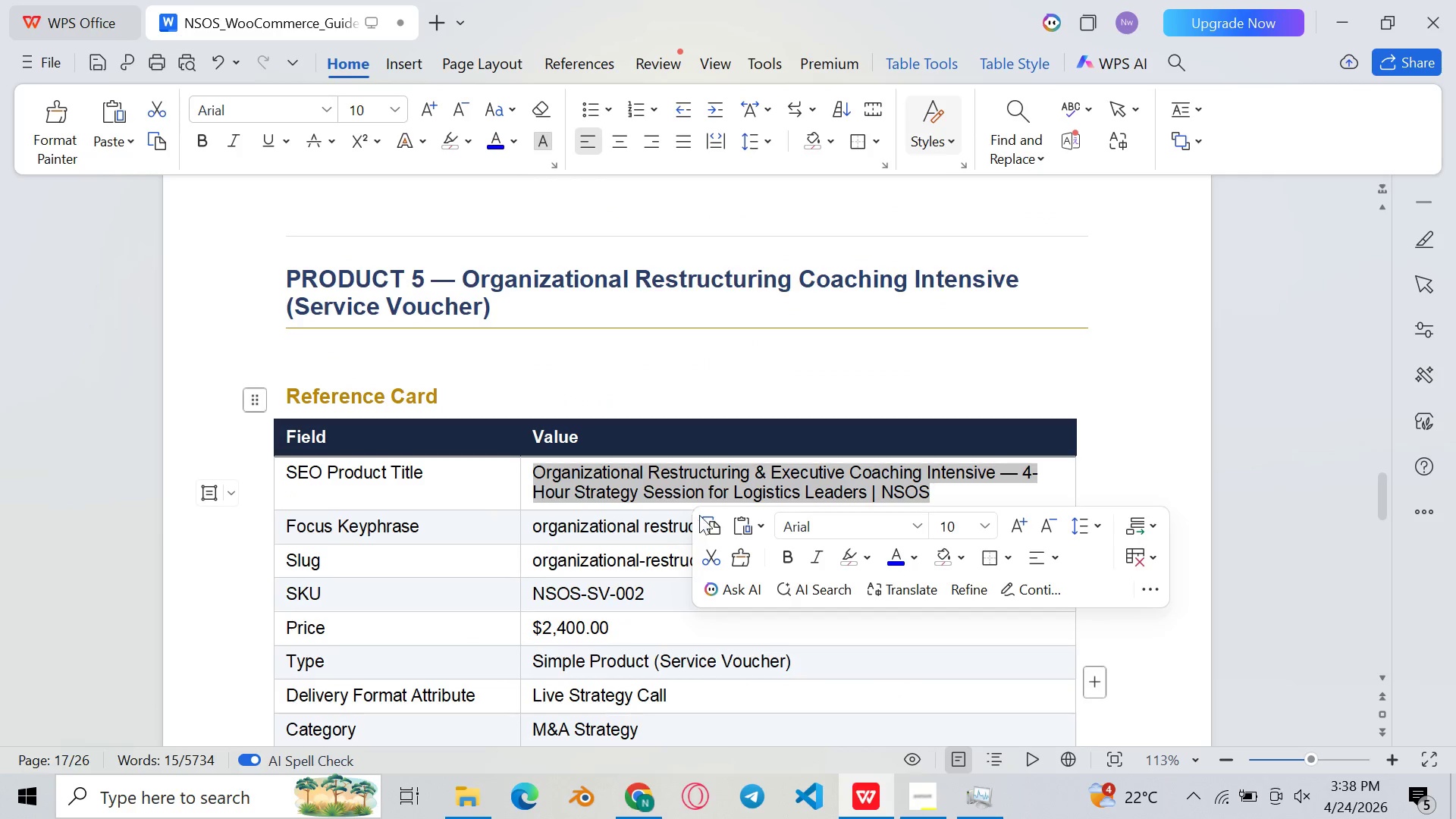 
left_click([715, 527])
 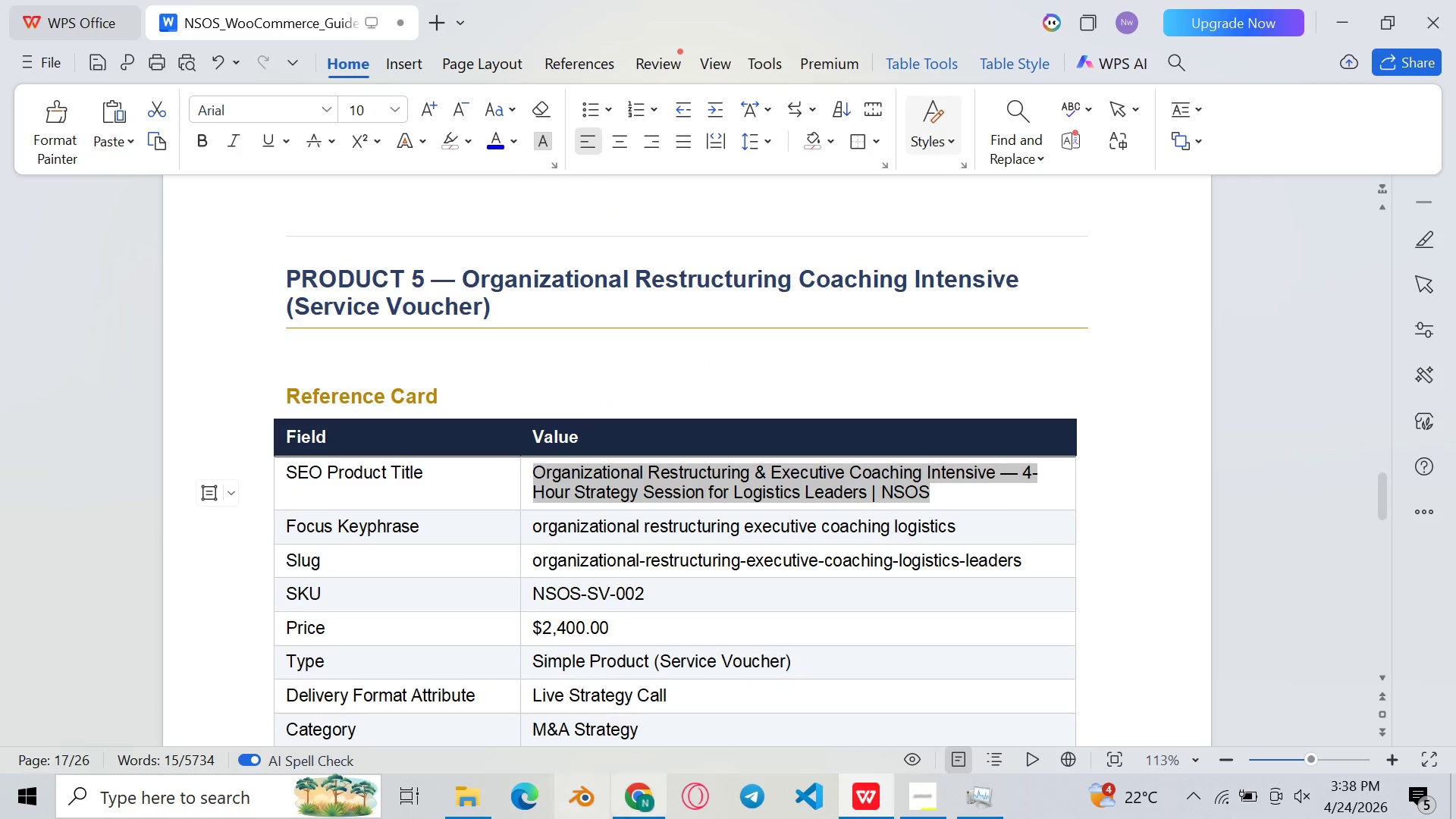 
left_click([628, 806])
 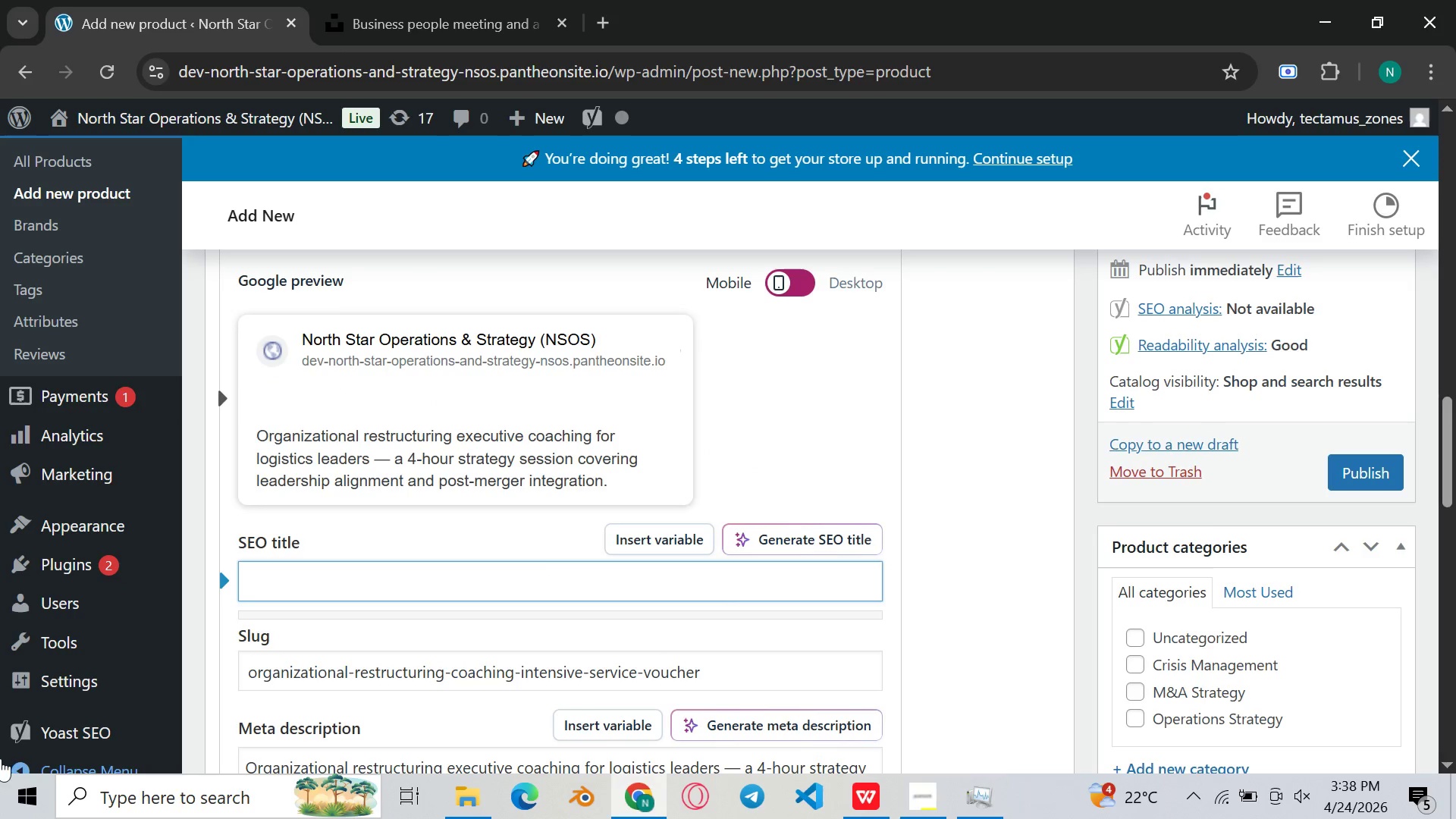 
hold_key(key=ControlLeft, duration=0.52)
 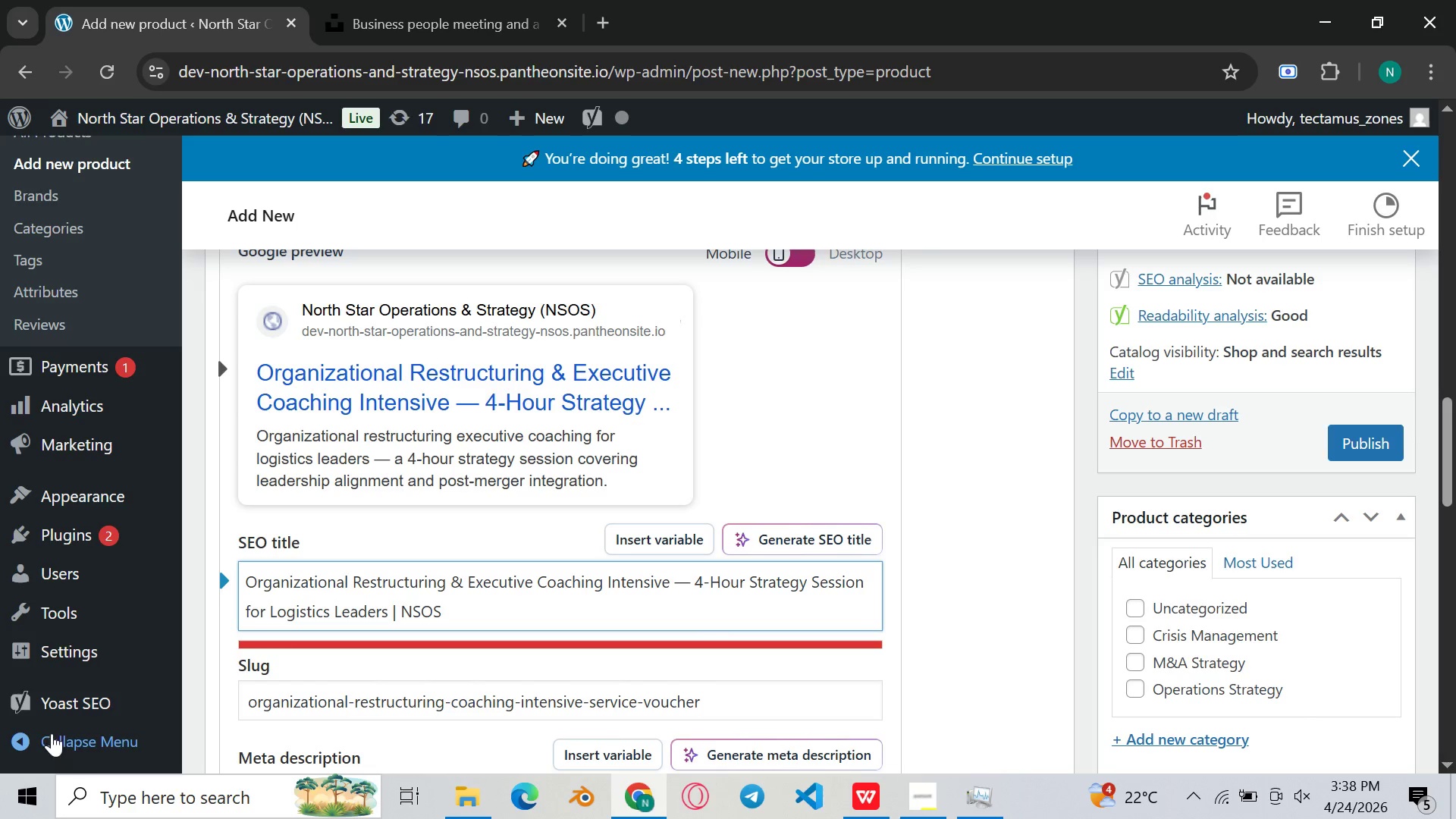 
key(V)
 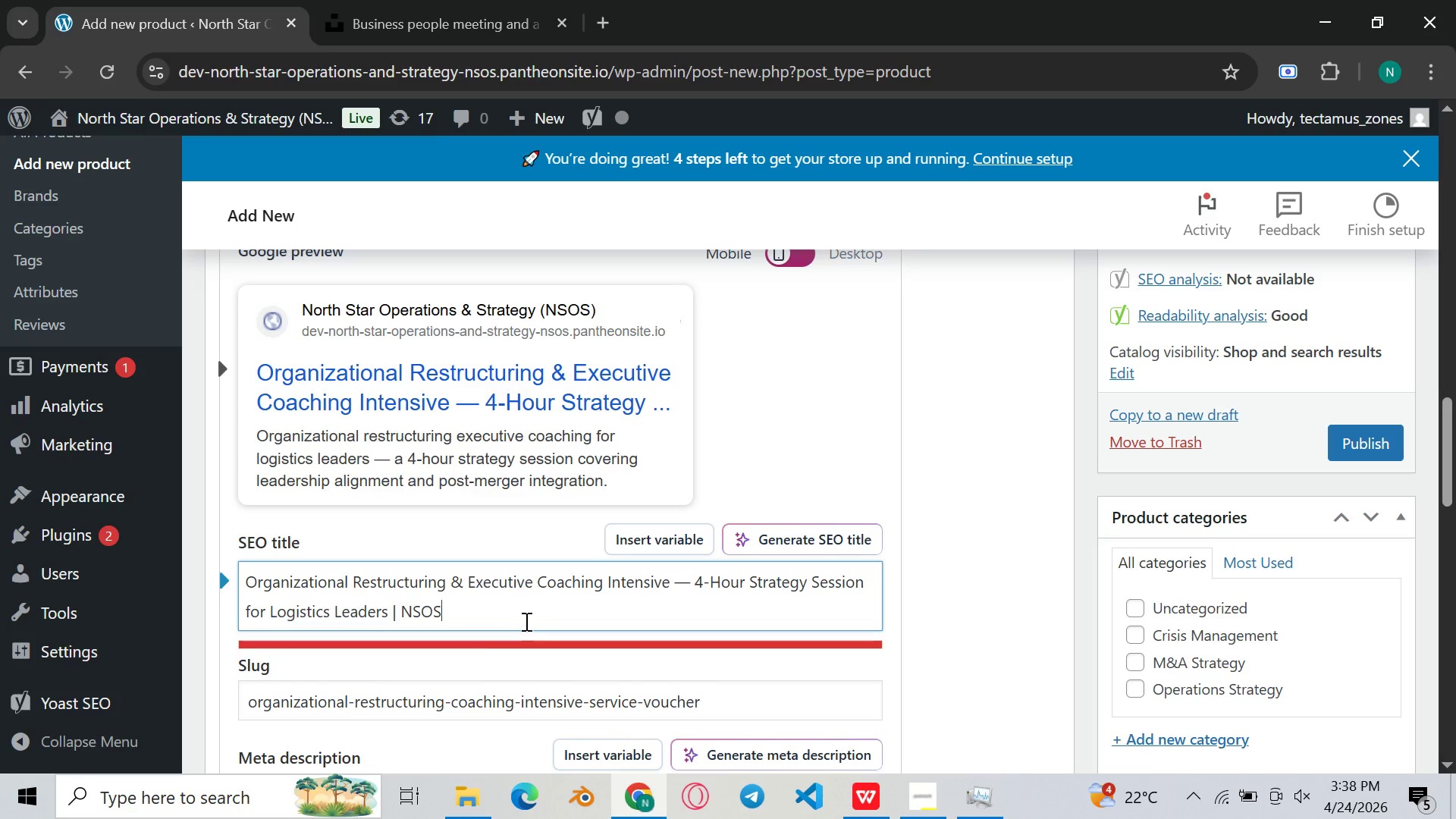 
left_click_drag(start_coordinate=[538, 613], to_coordinate=[600, 608])
 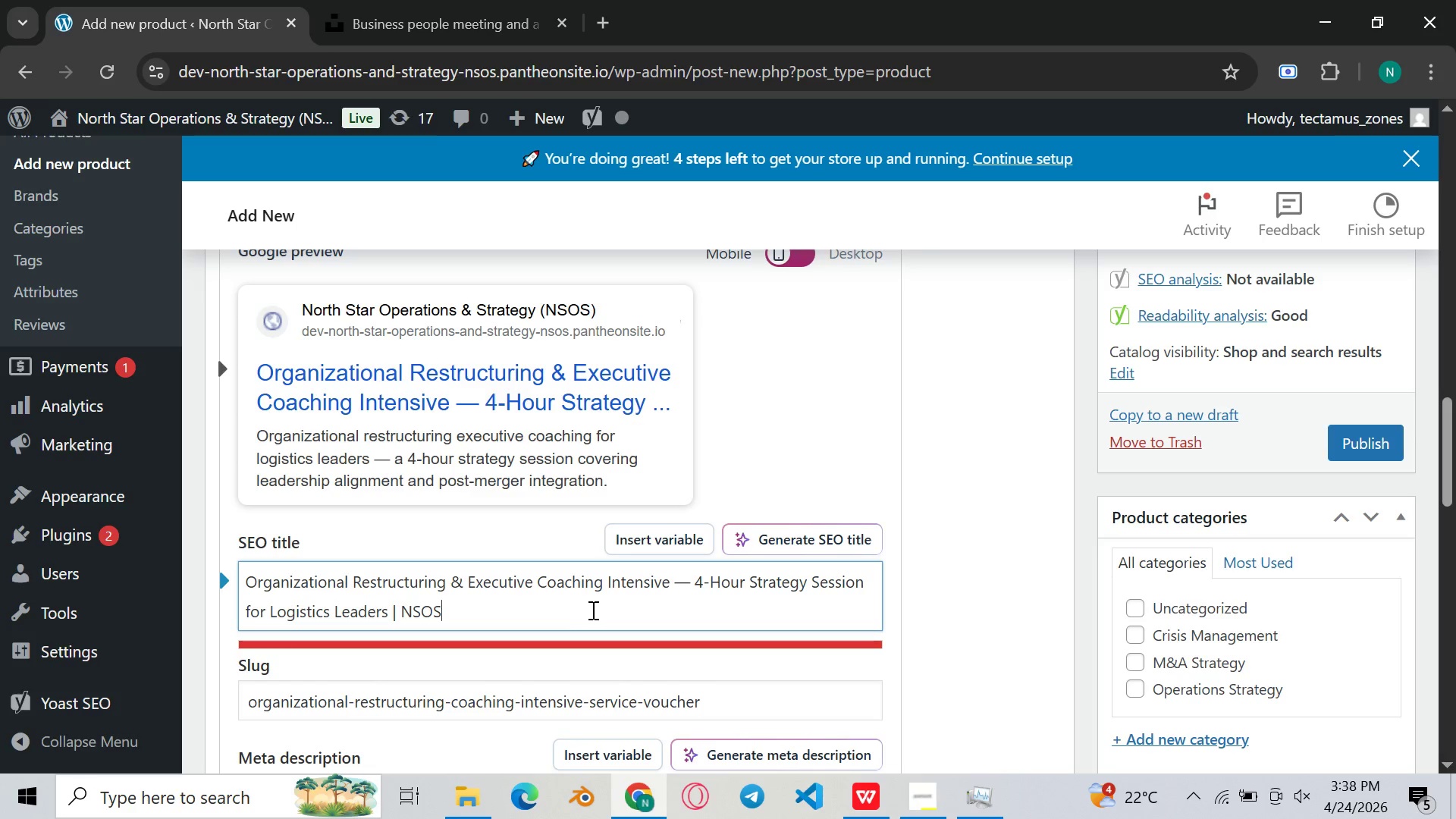 
left_click_drag(start_coordinate=[592, 610], to_coordinate=[499, 598])
 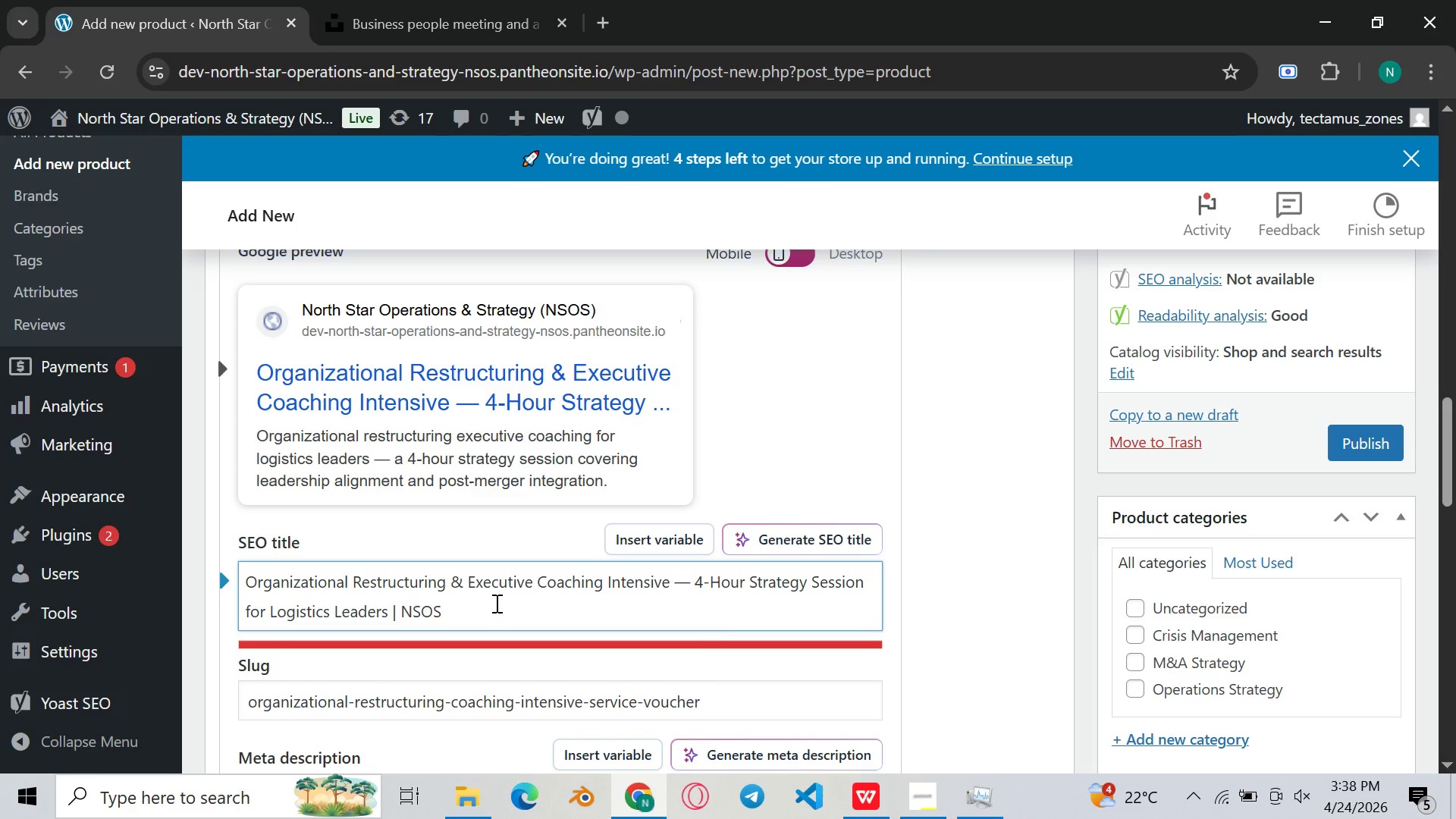 
hold_key(key=Backspace, duration=1.24)
 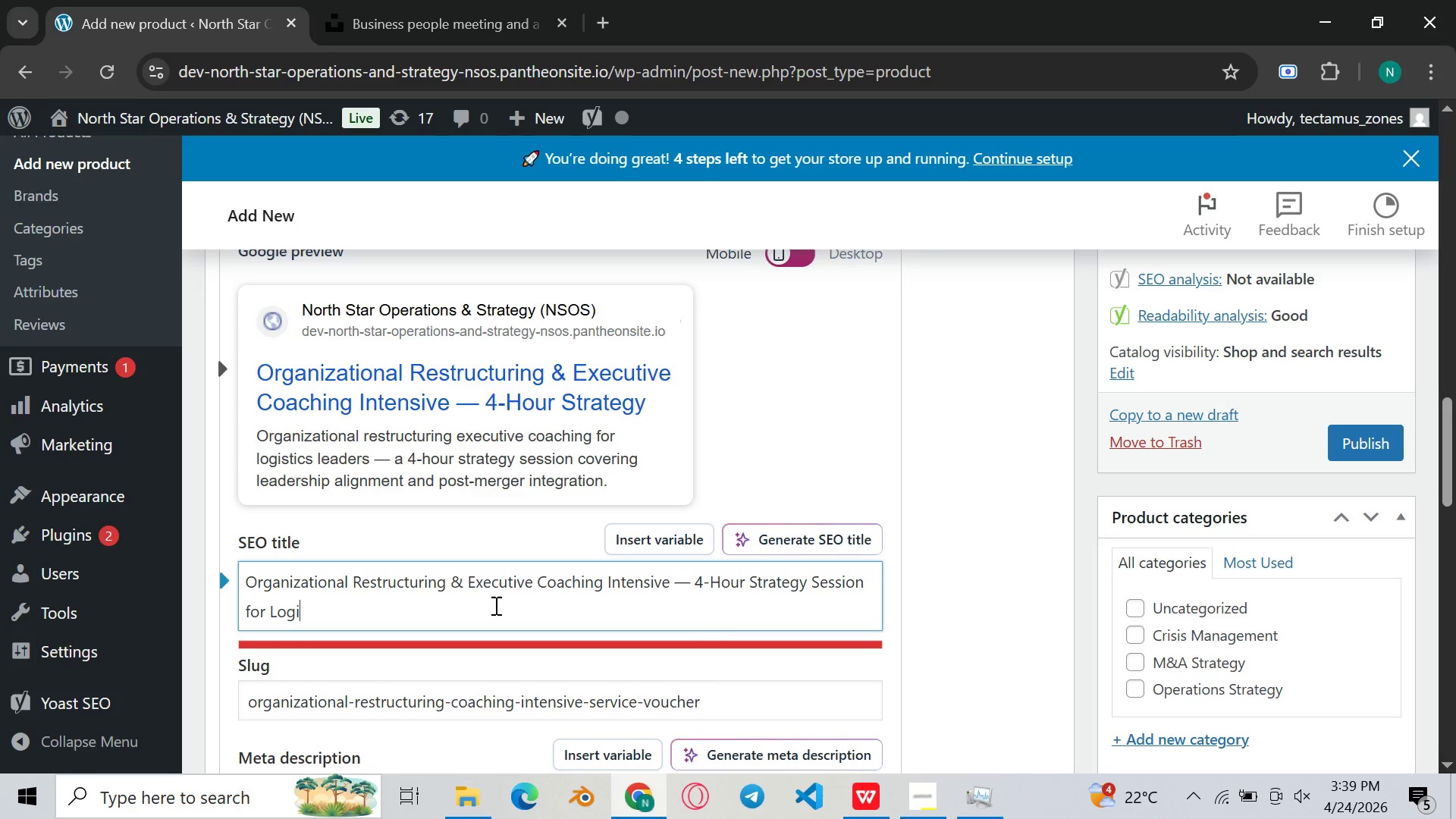 
hold_key(key=Backspace, duration=1.26)
 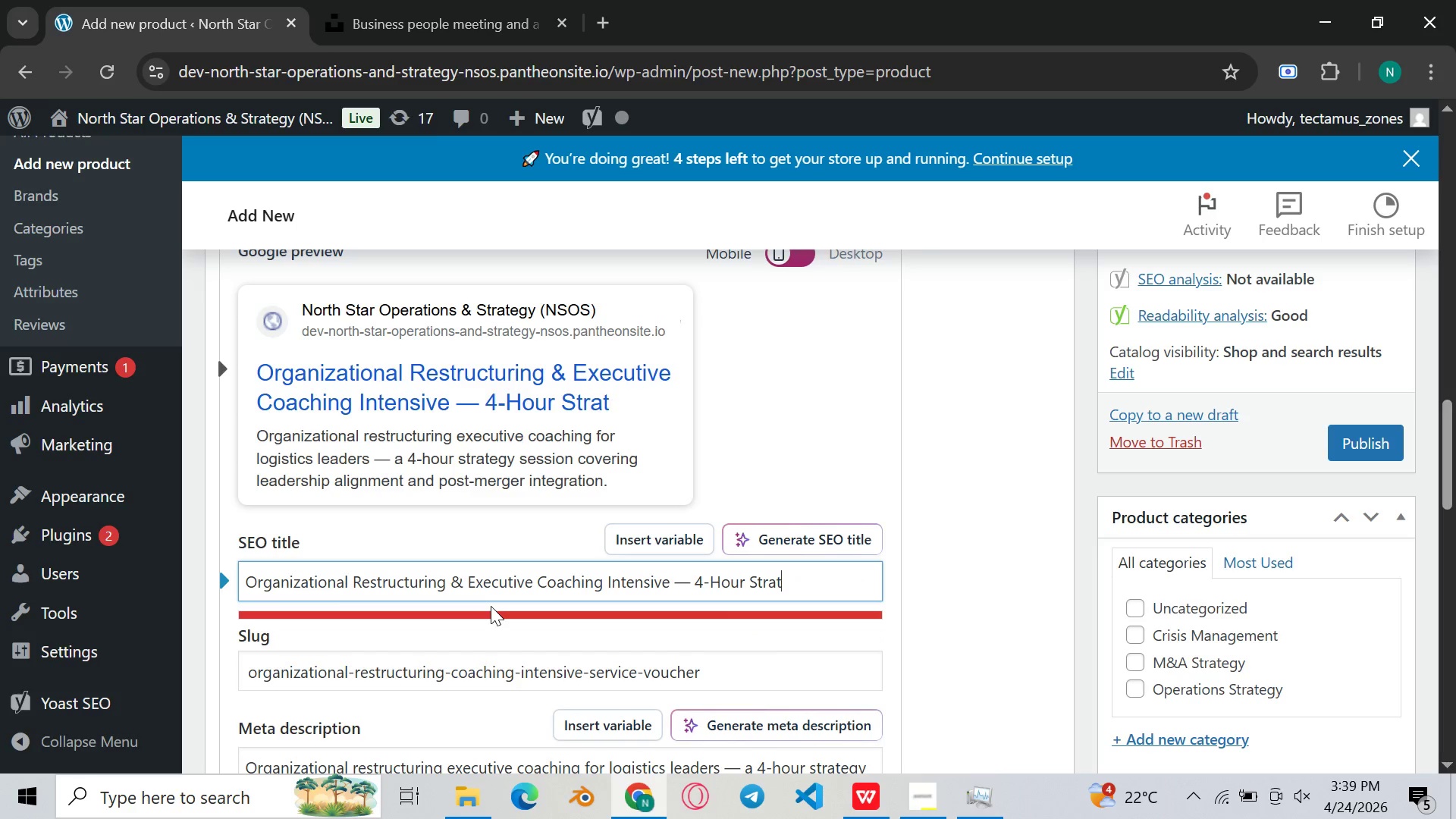 
hold_key(key=Backspace, duration=0.84)
 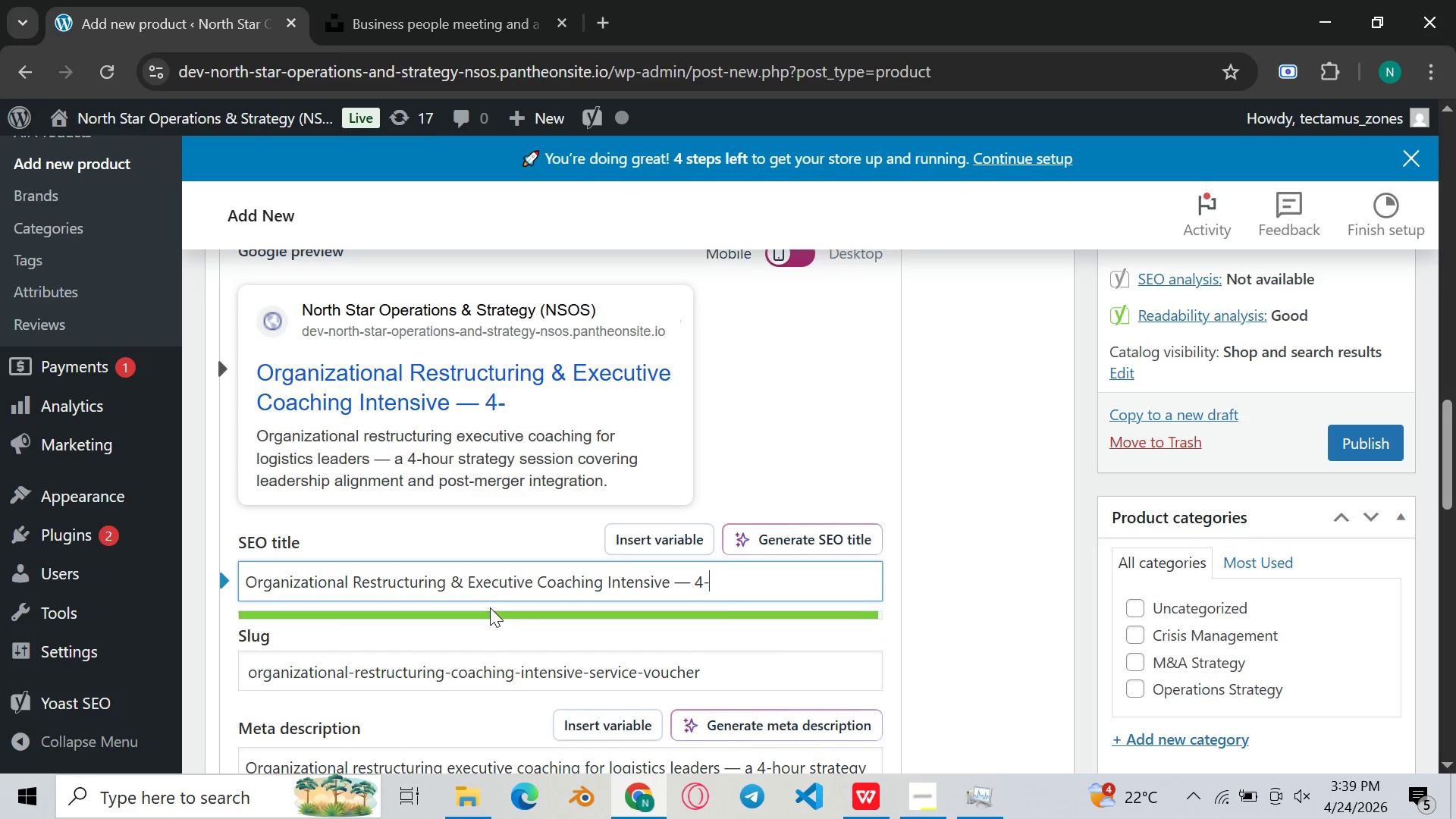 
key(Backspace)
 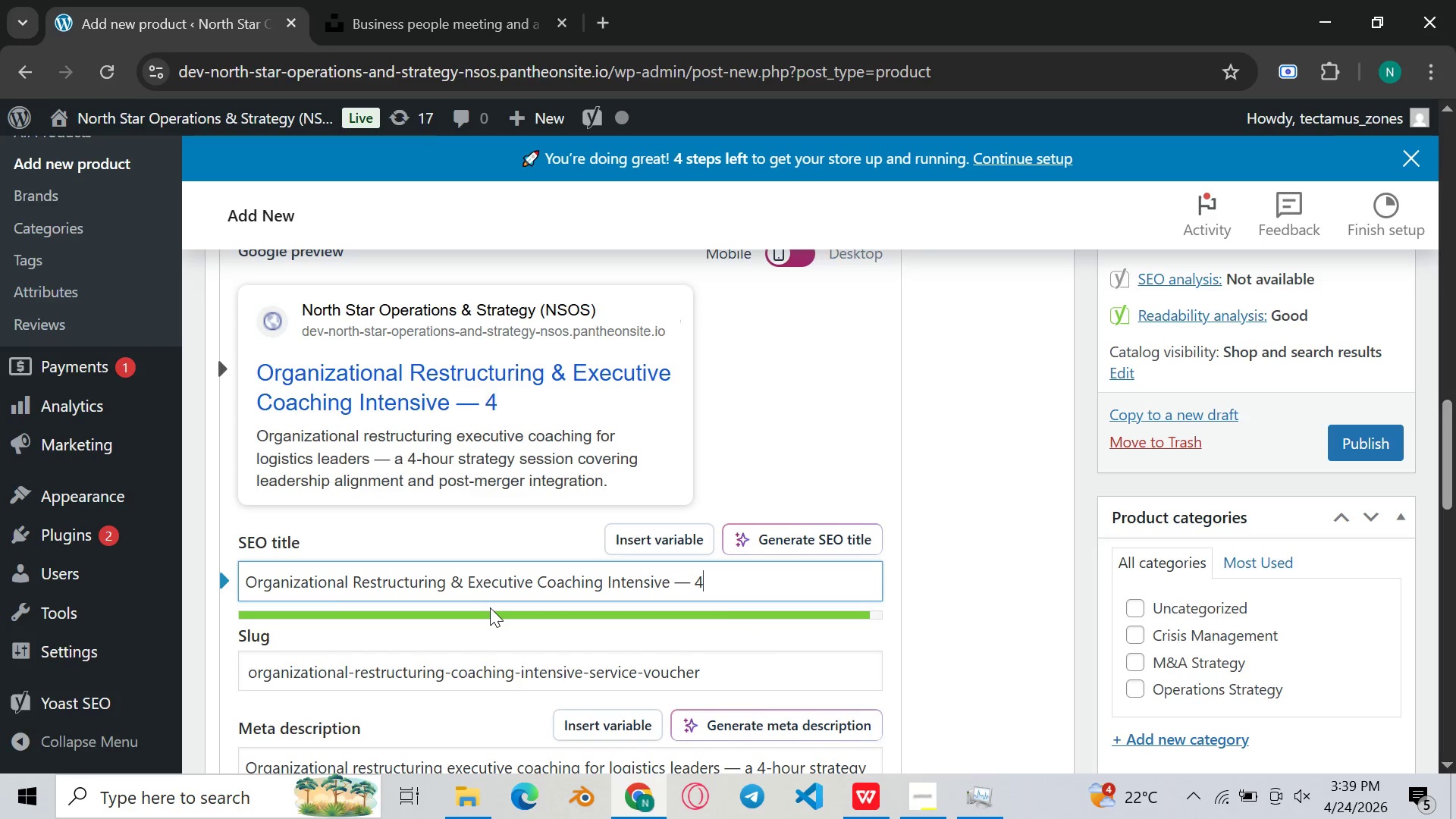 
key(Backspace)
 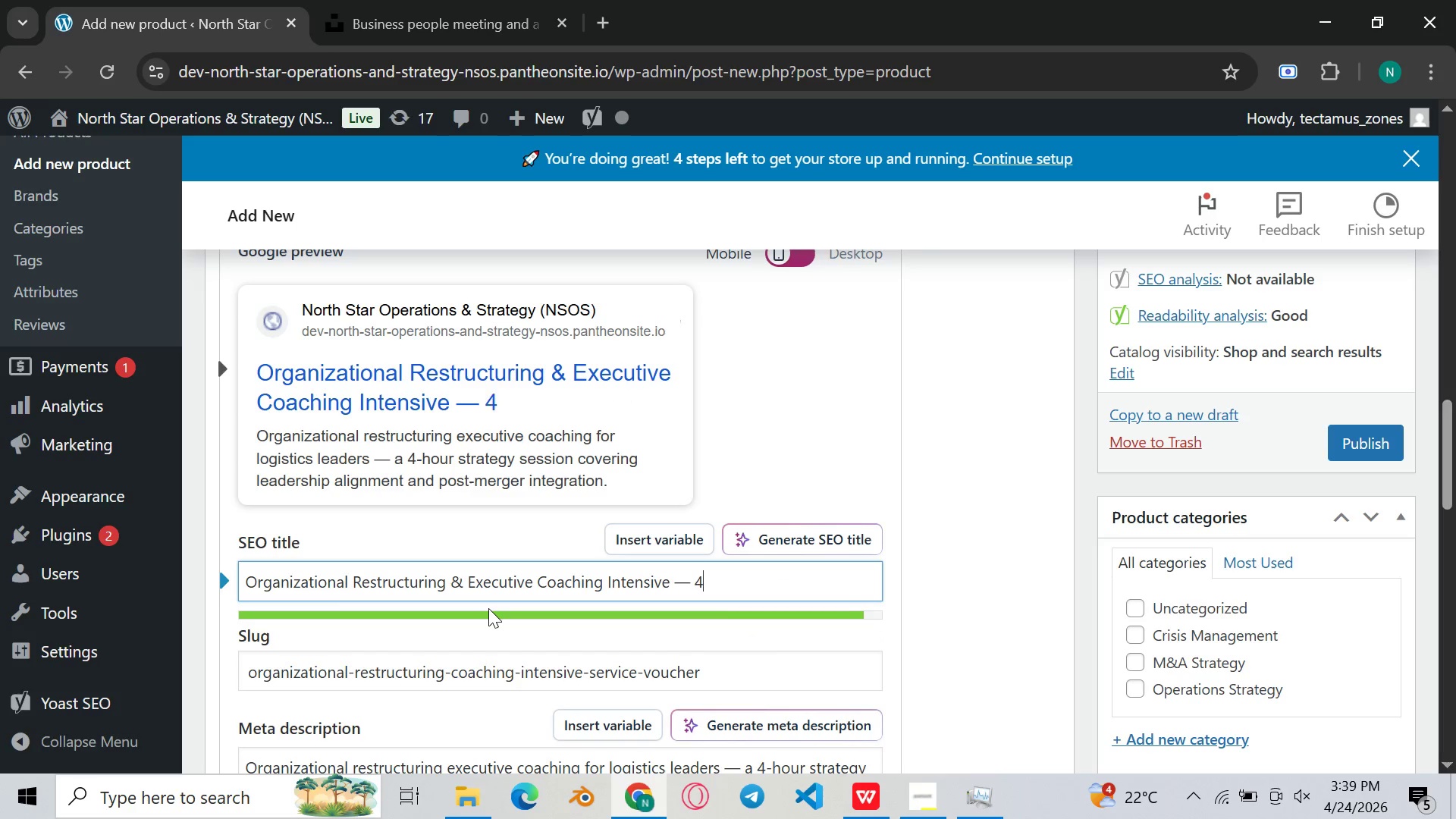 
key(Backspace)
 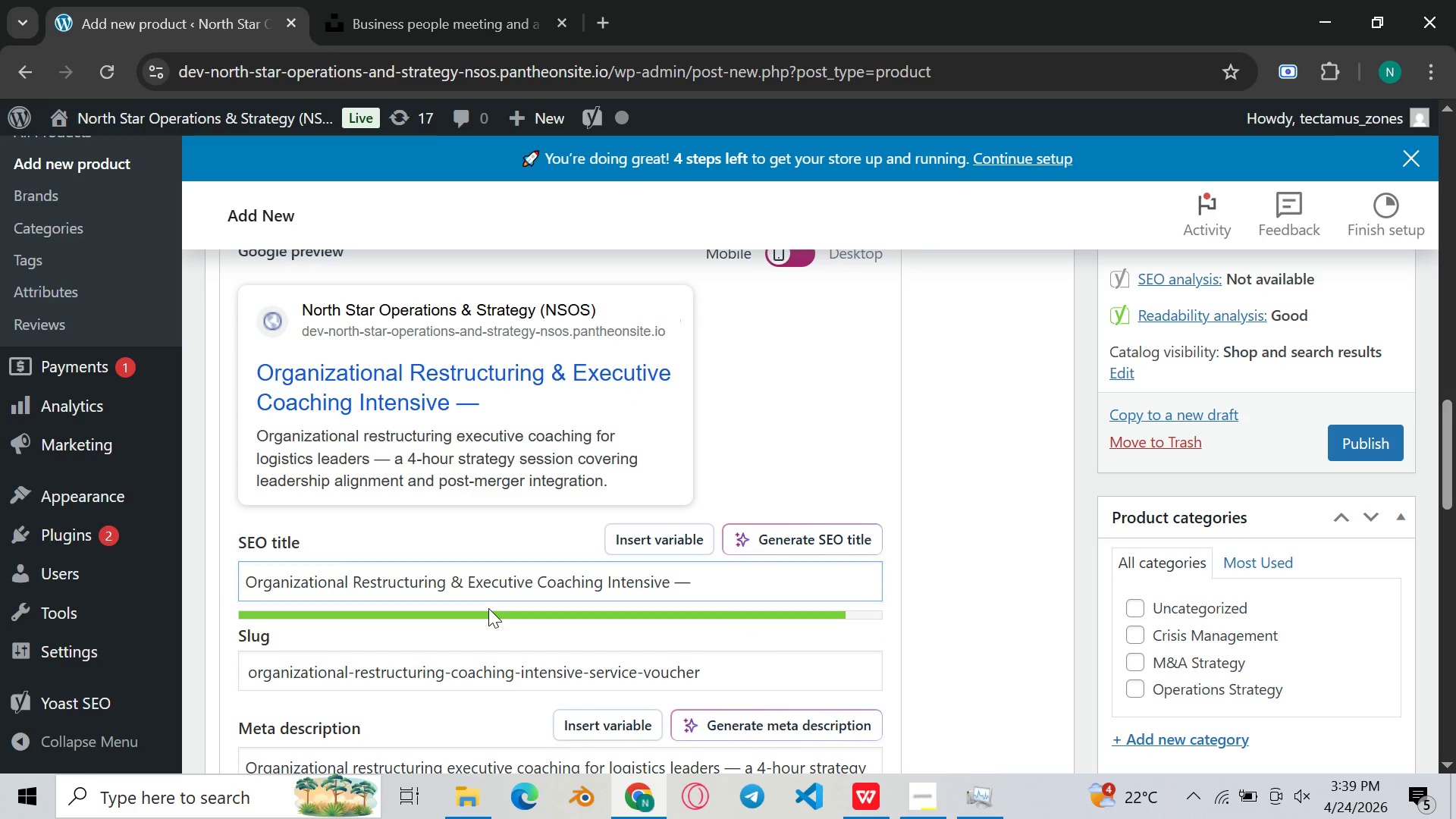 
left_click([488, 608])
 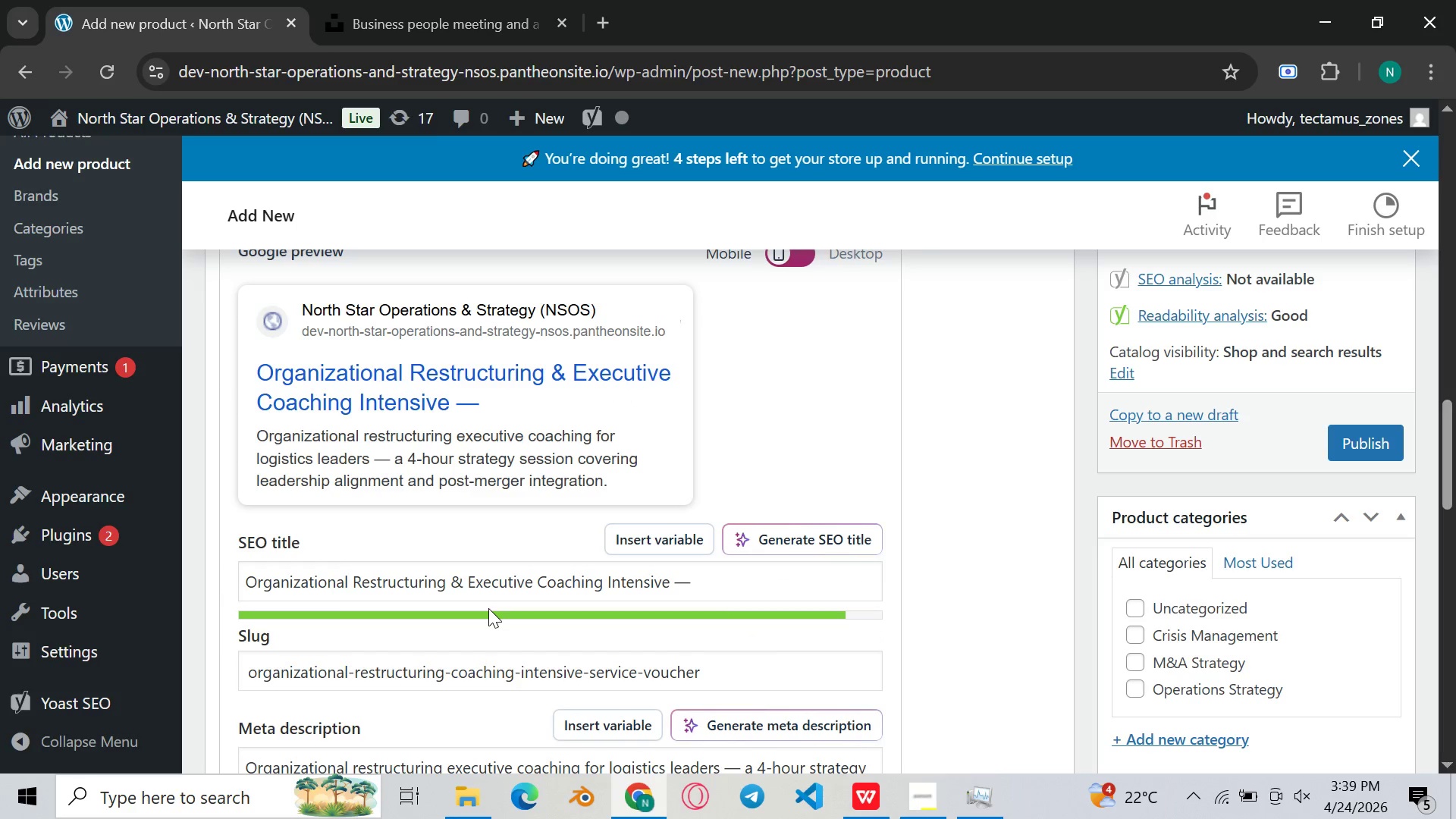 
key(Backspace)
 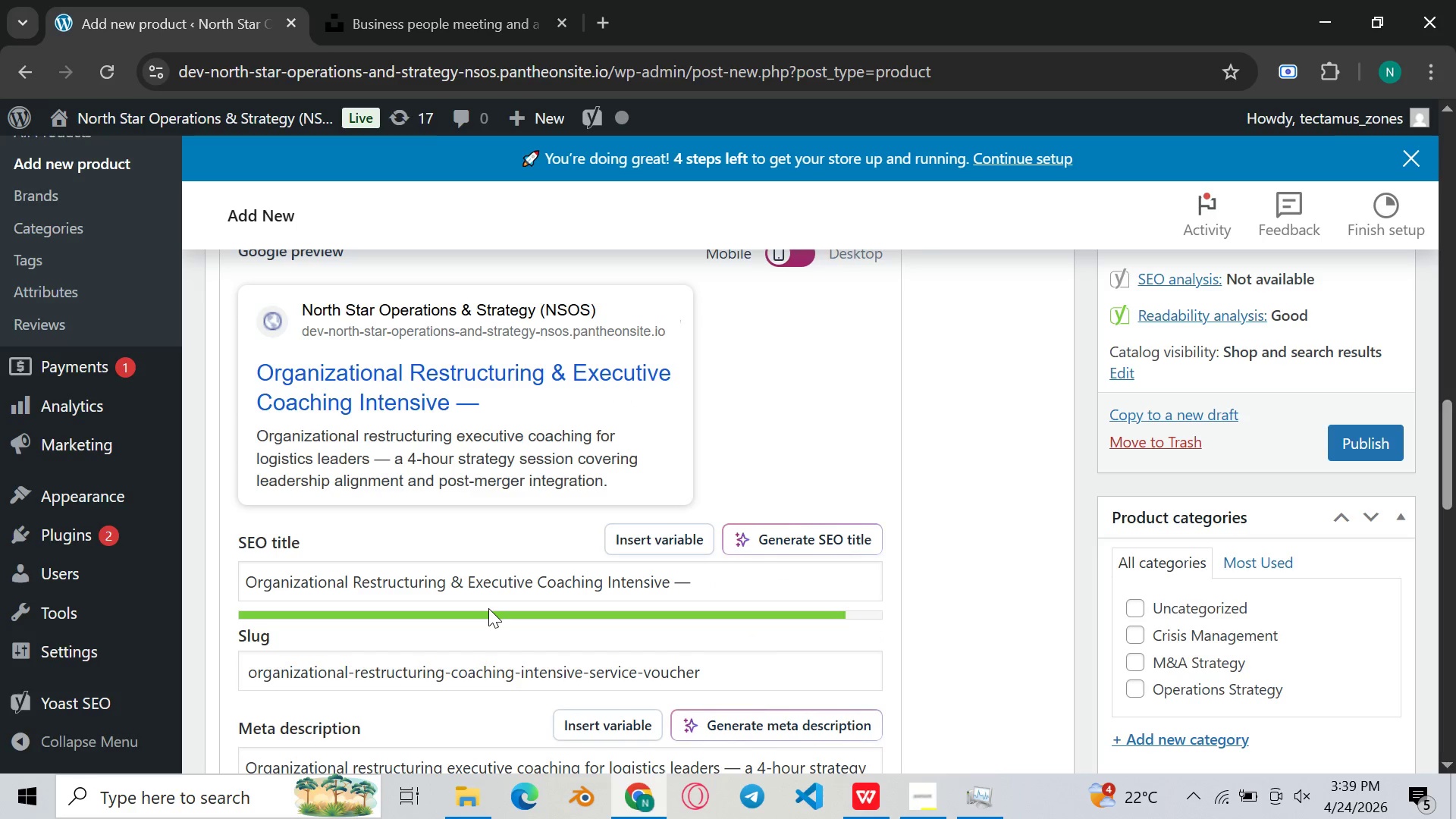 
key(Backspace)
 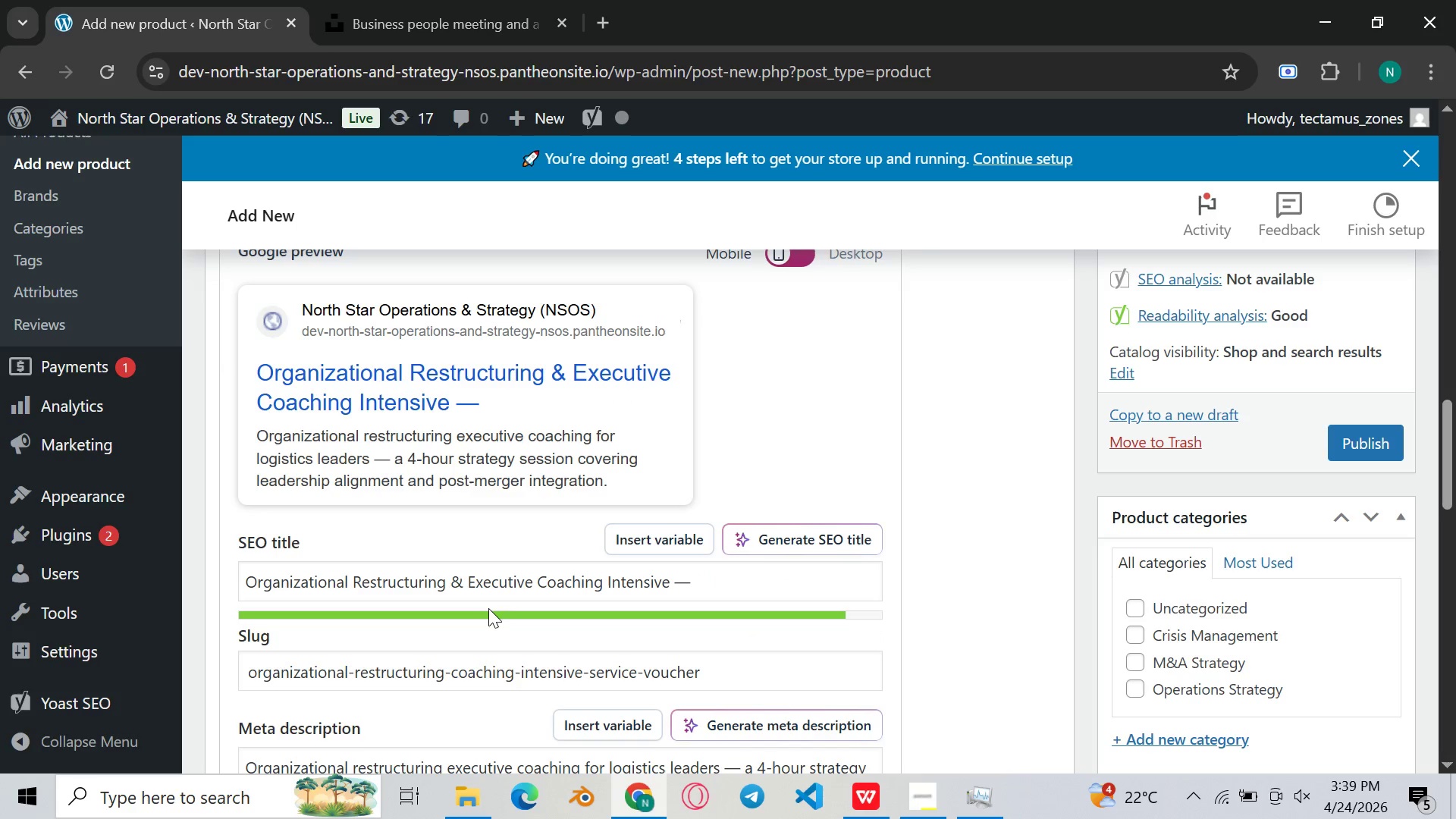 
key(Backspace)
 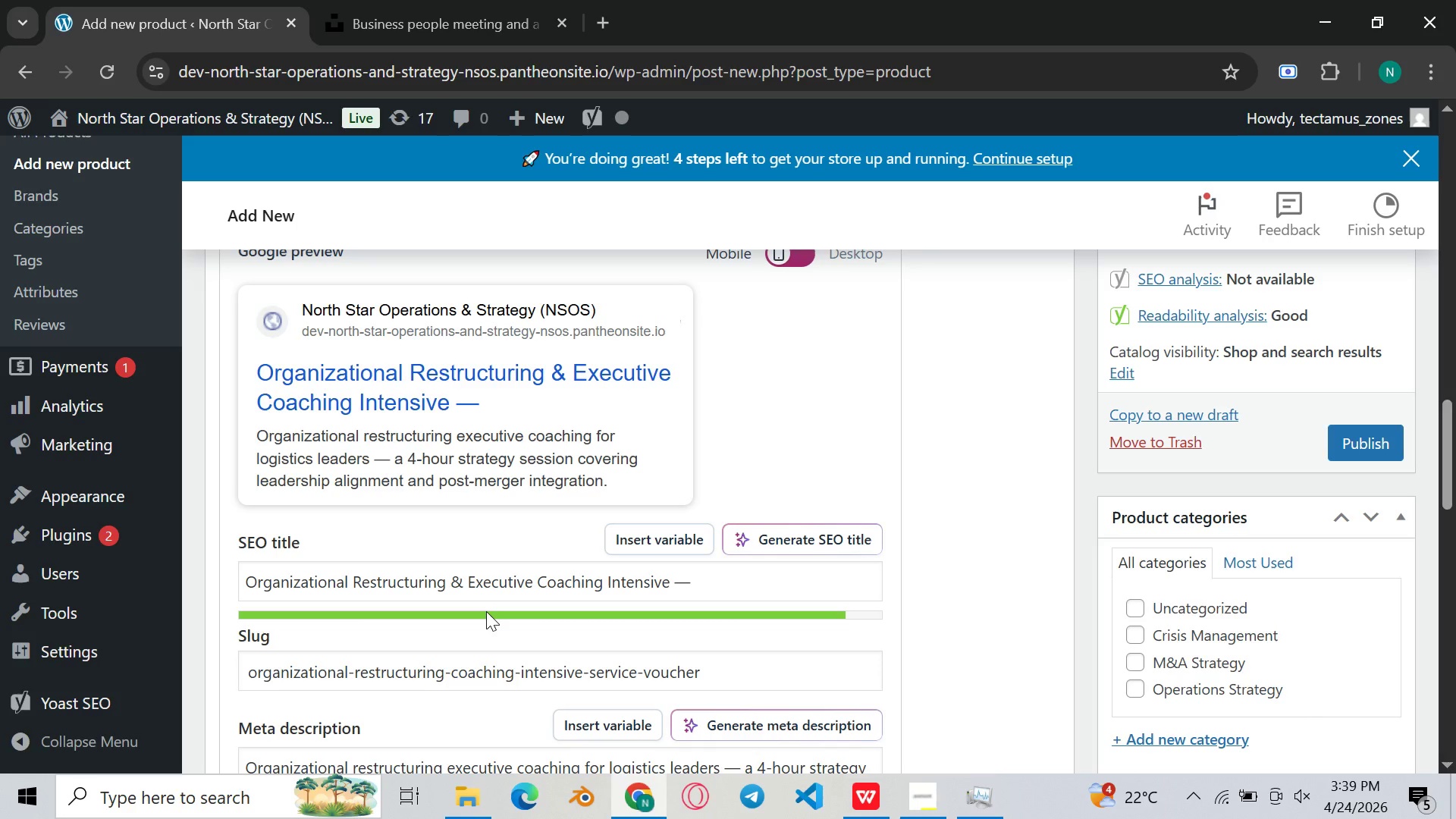 
key(Backspace)
 